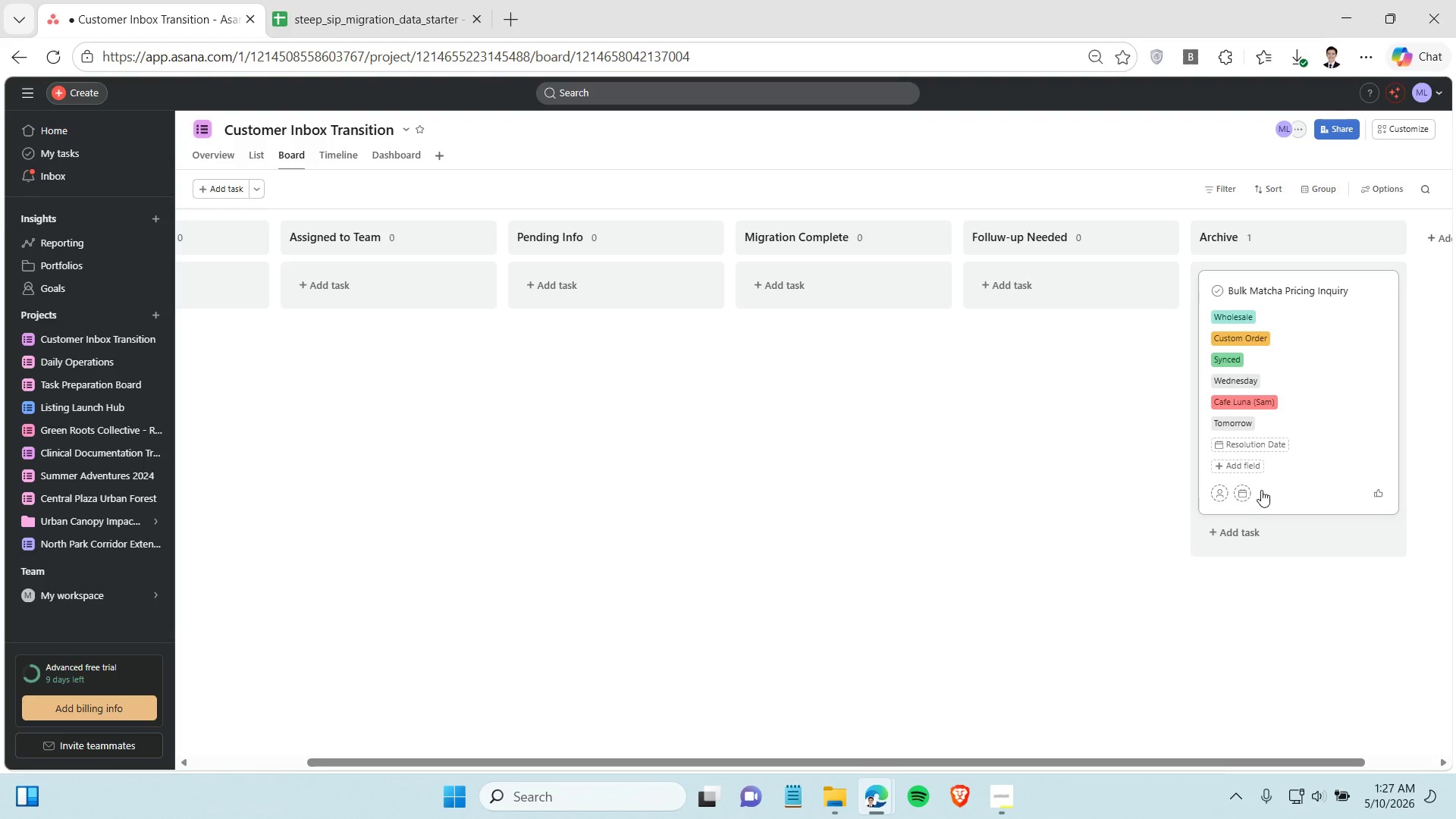 
left_click([1250, 451])
 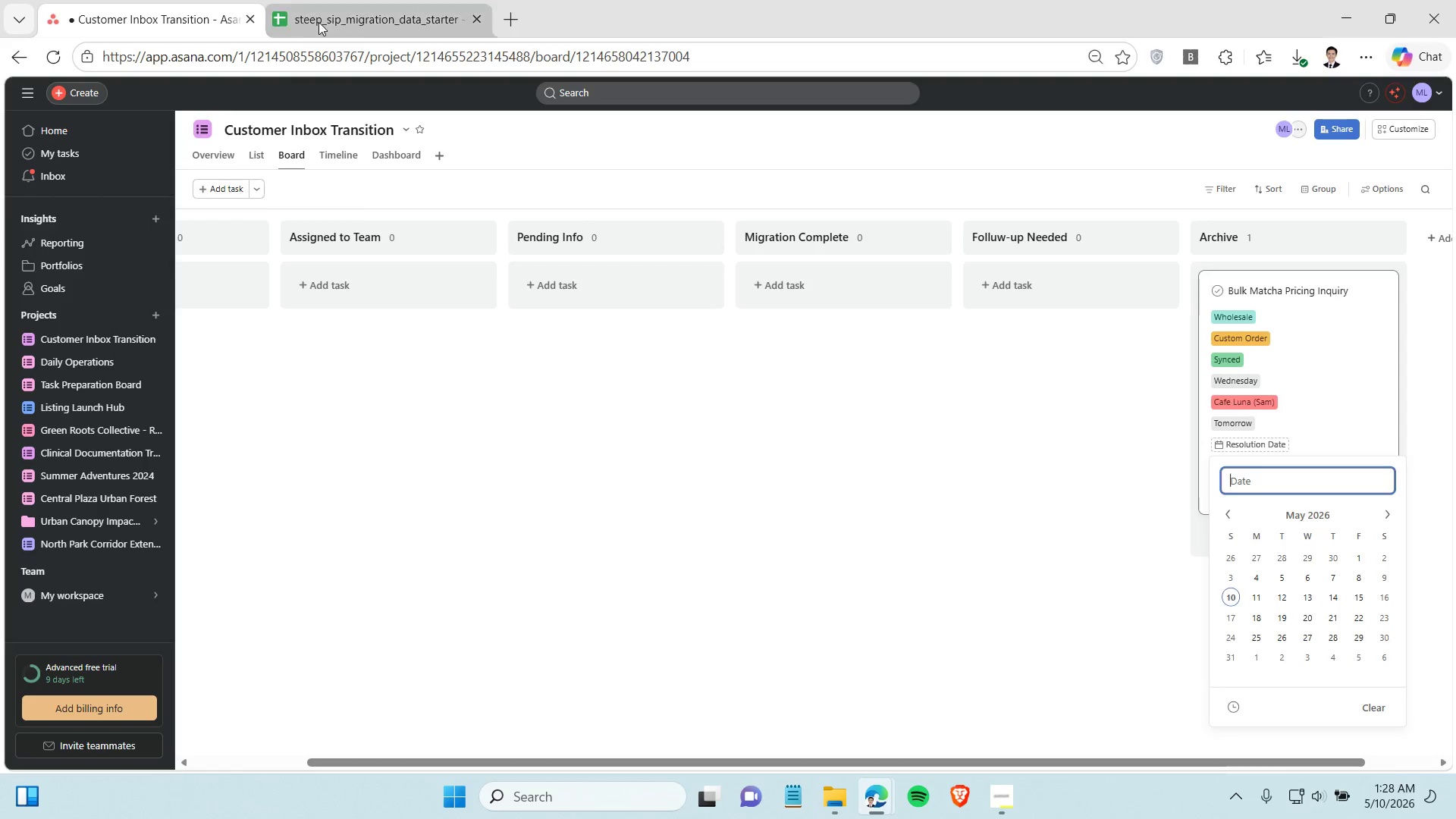 
left_click([326, 20])
 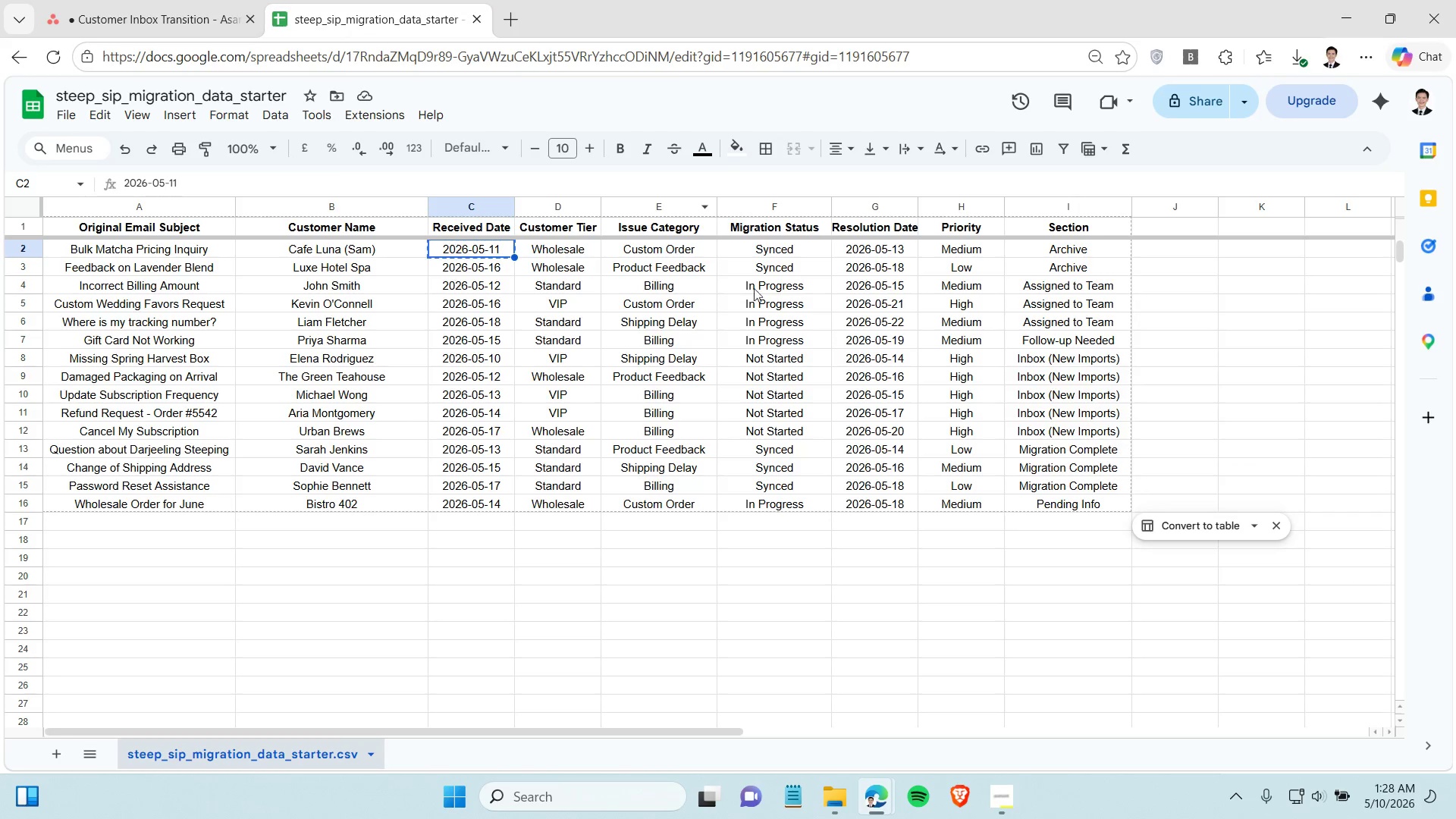 
left_click([871, 250])
 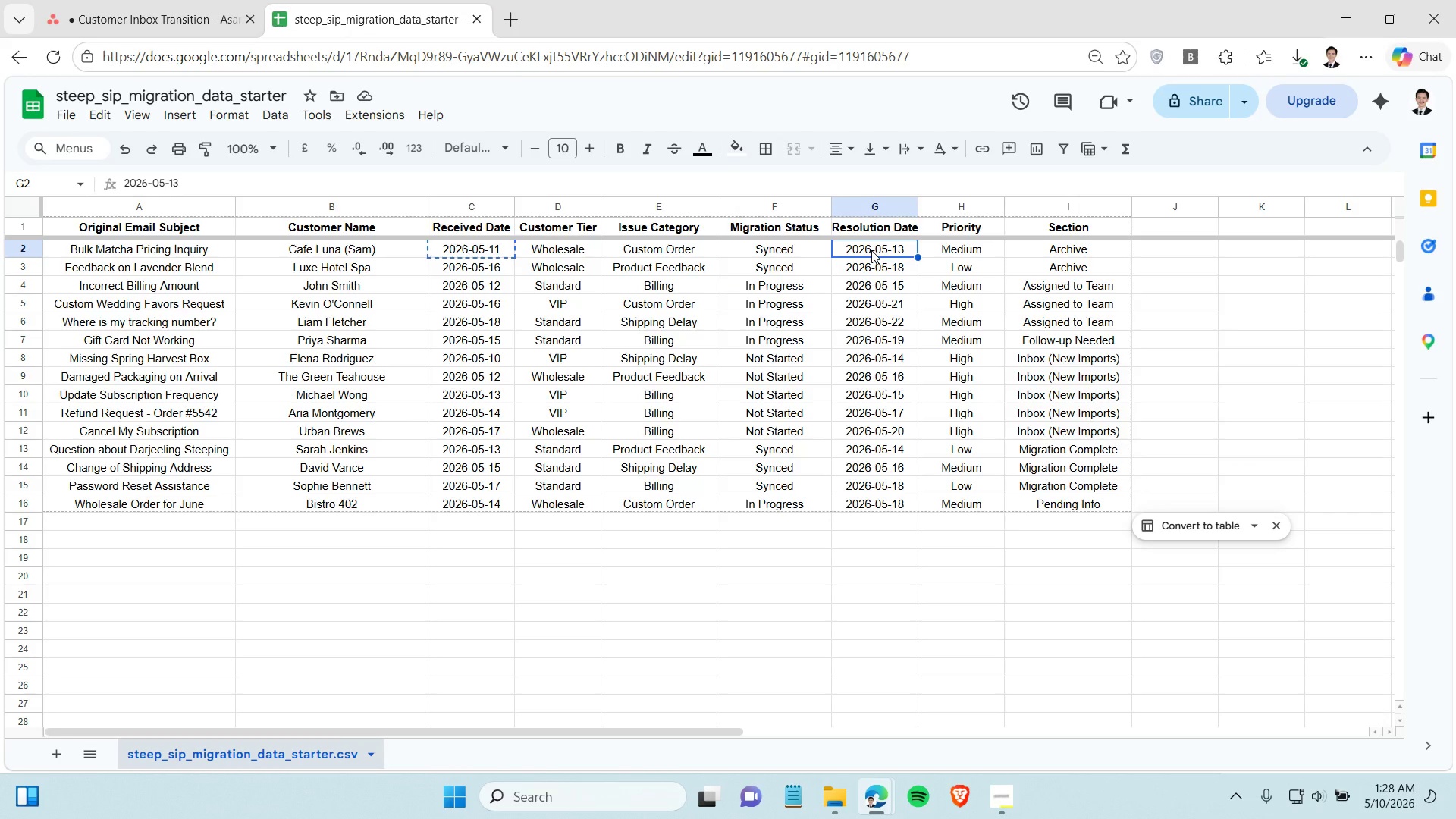 
key(Control+V)
 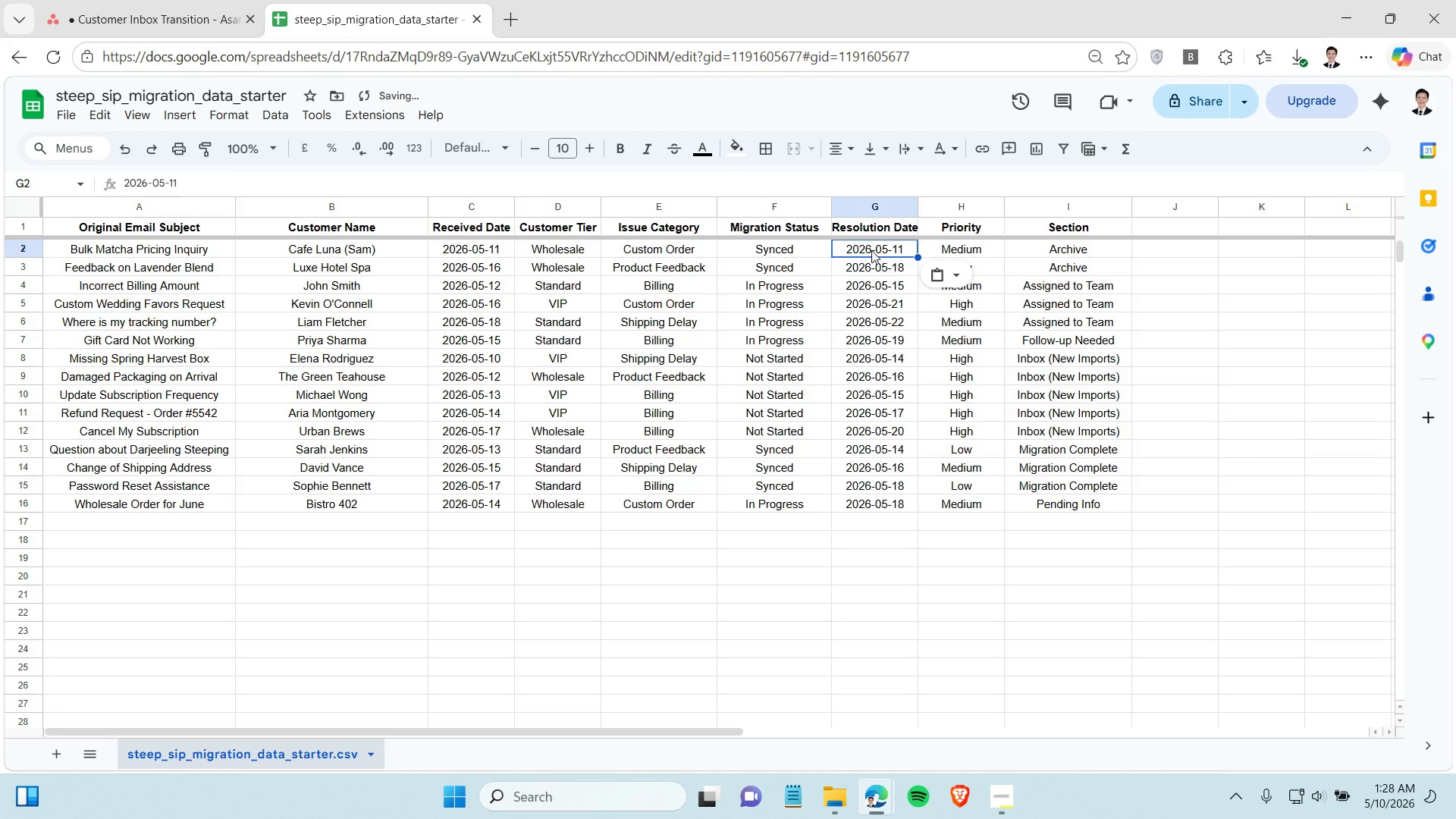 
key(Control+Z)
 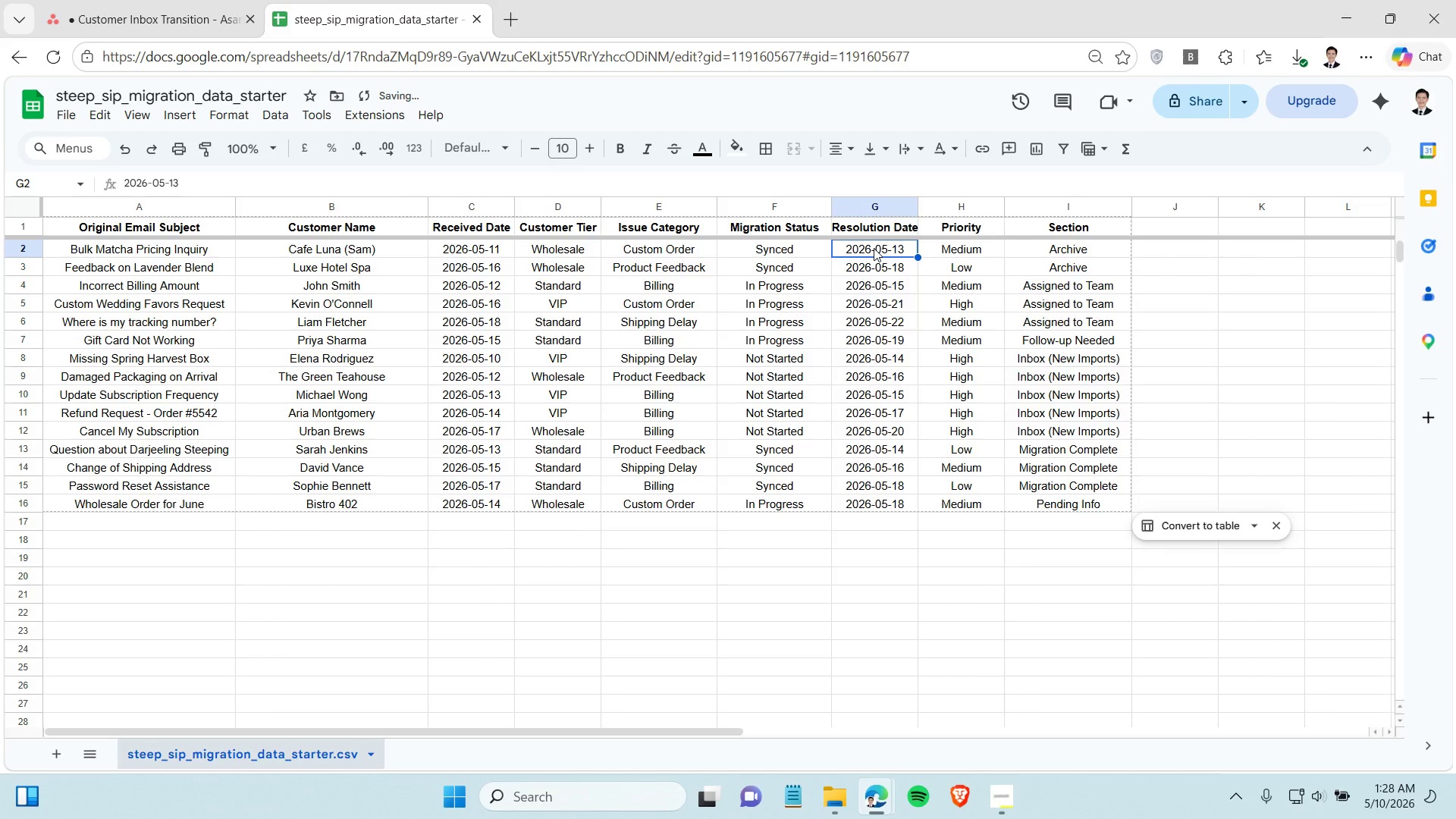 
key(Control+C)
 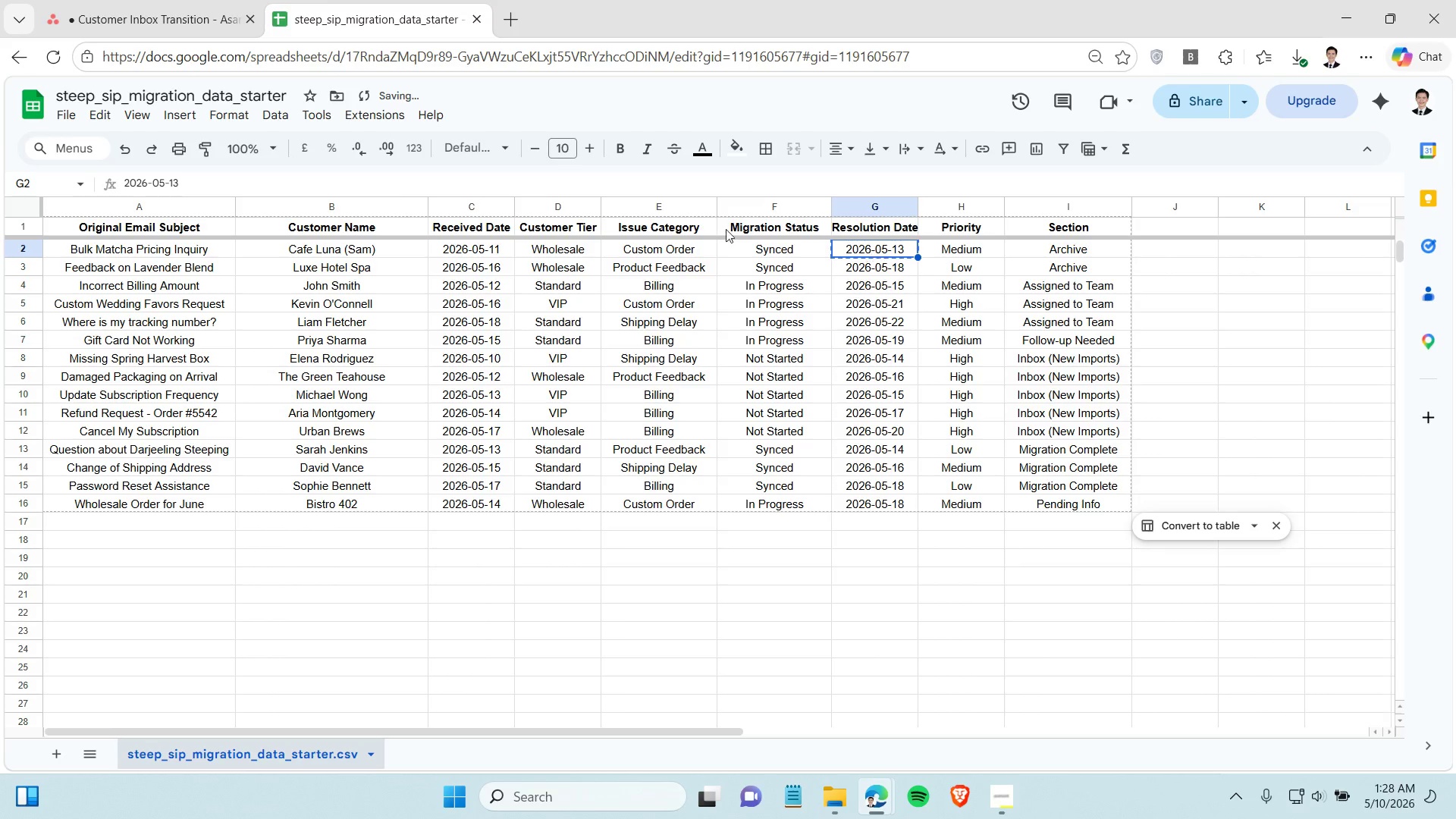 
key(Control+C)
 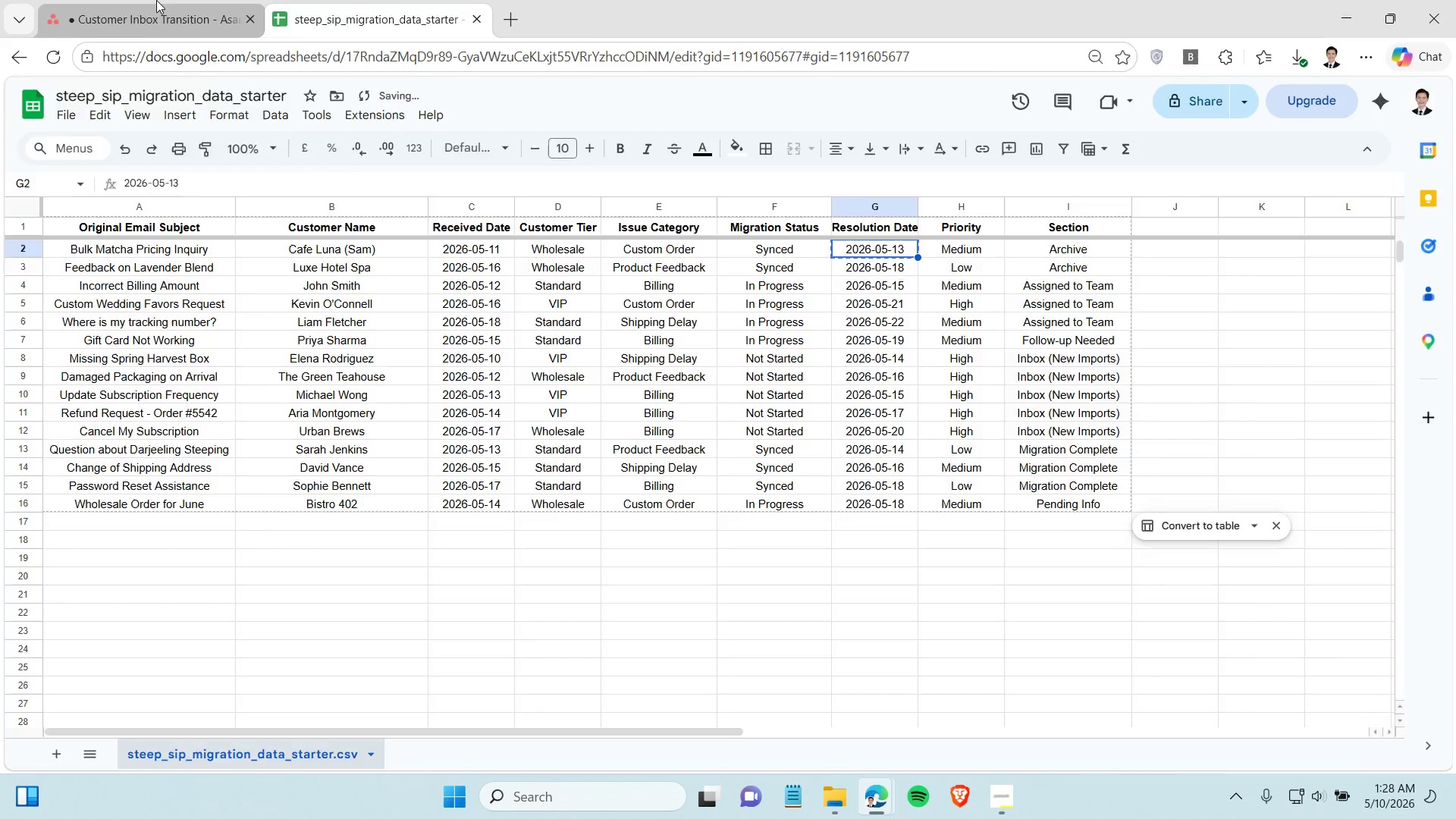 
left_click([156, 0])
 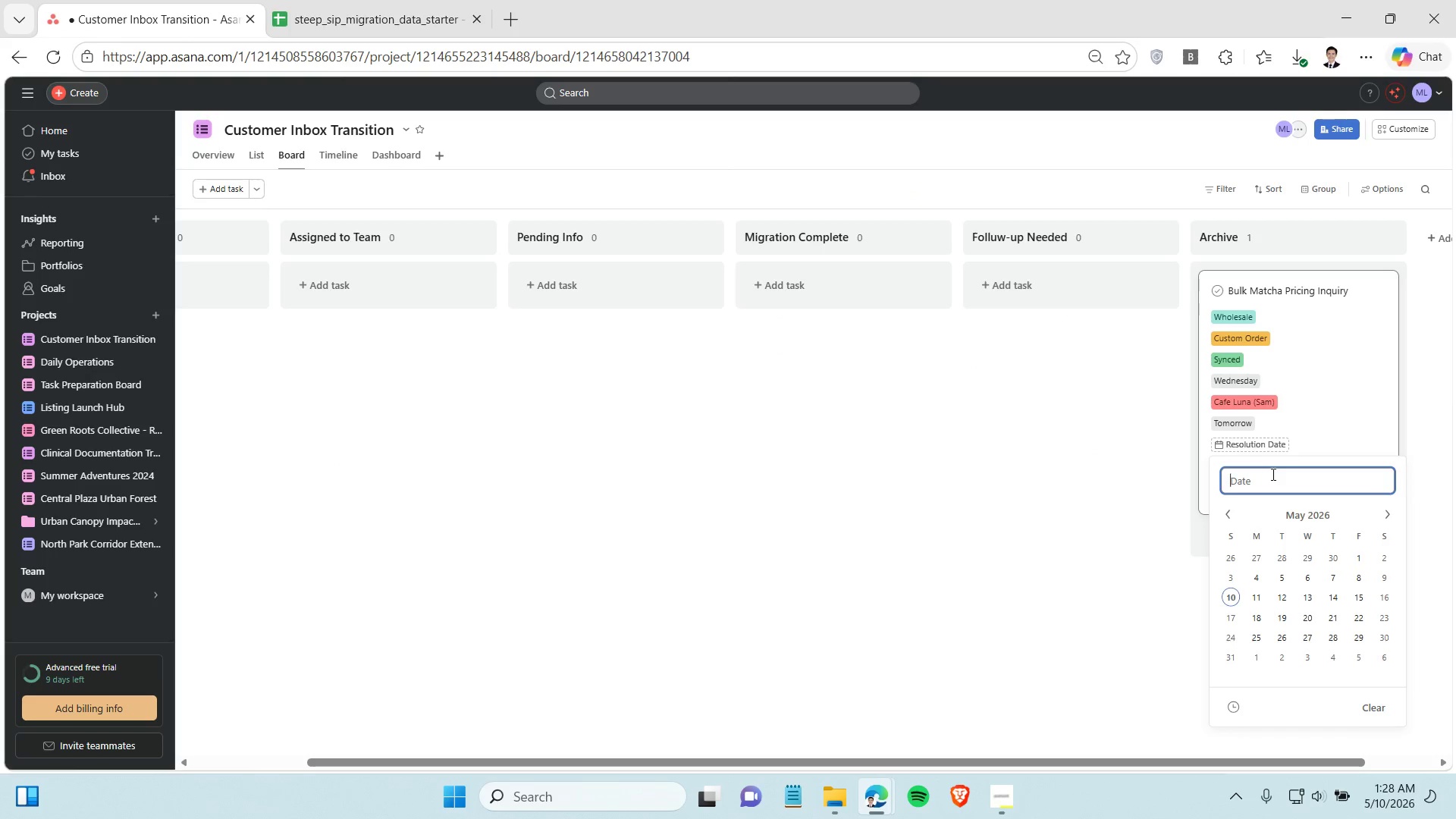 
left_click([1272, 474])
 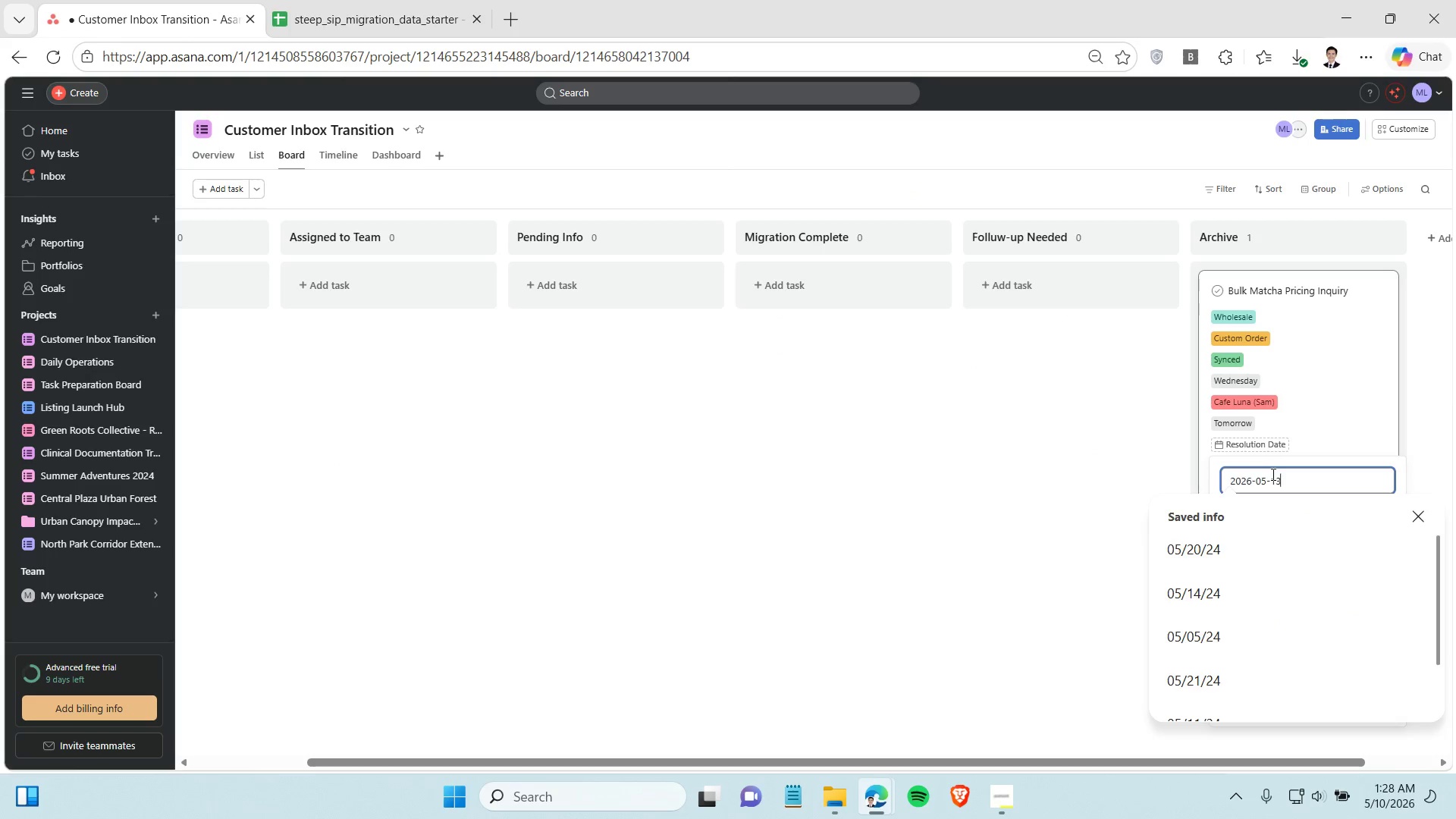 
key(Control+V)
 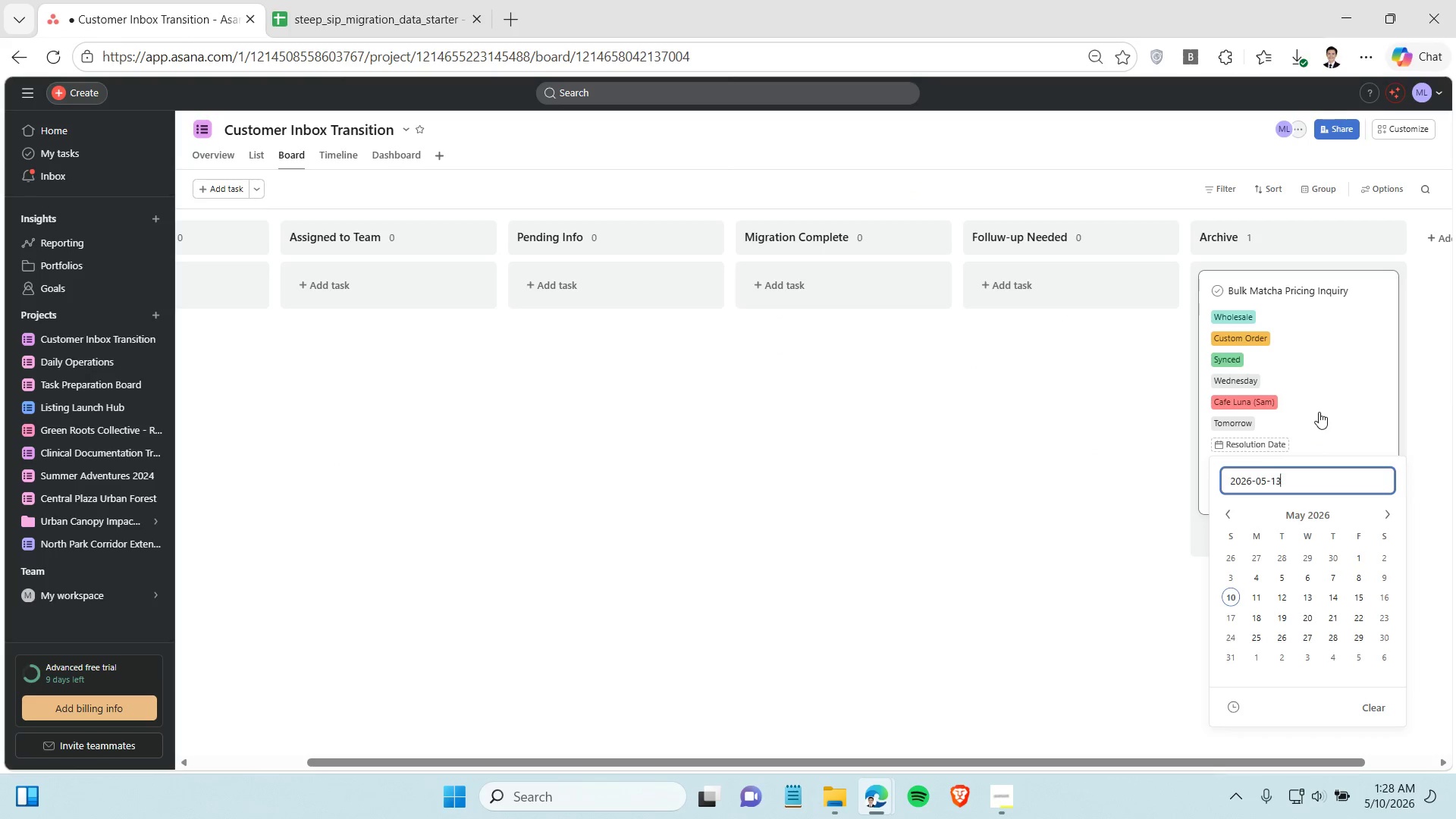 
left_click([1319, 411])
 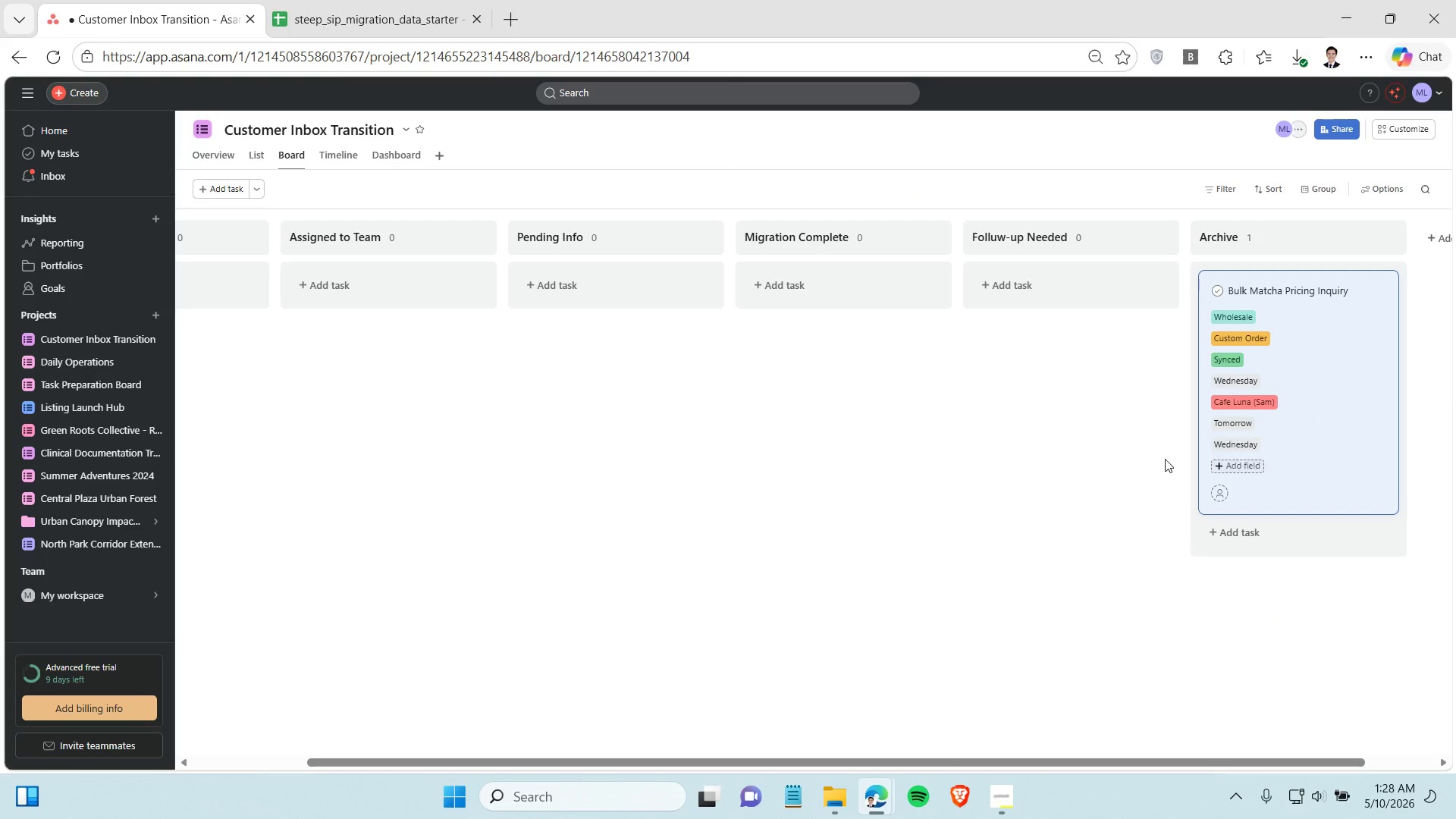 
left_click([1105, 447])
 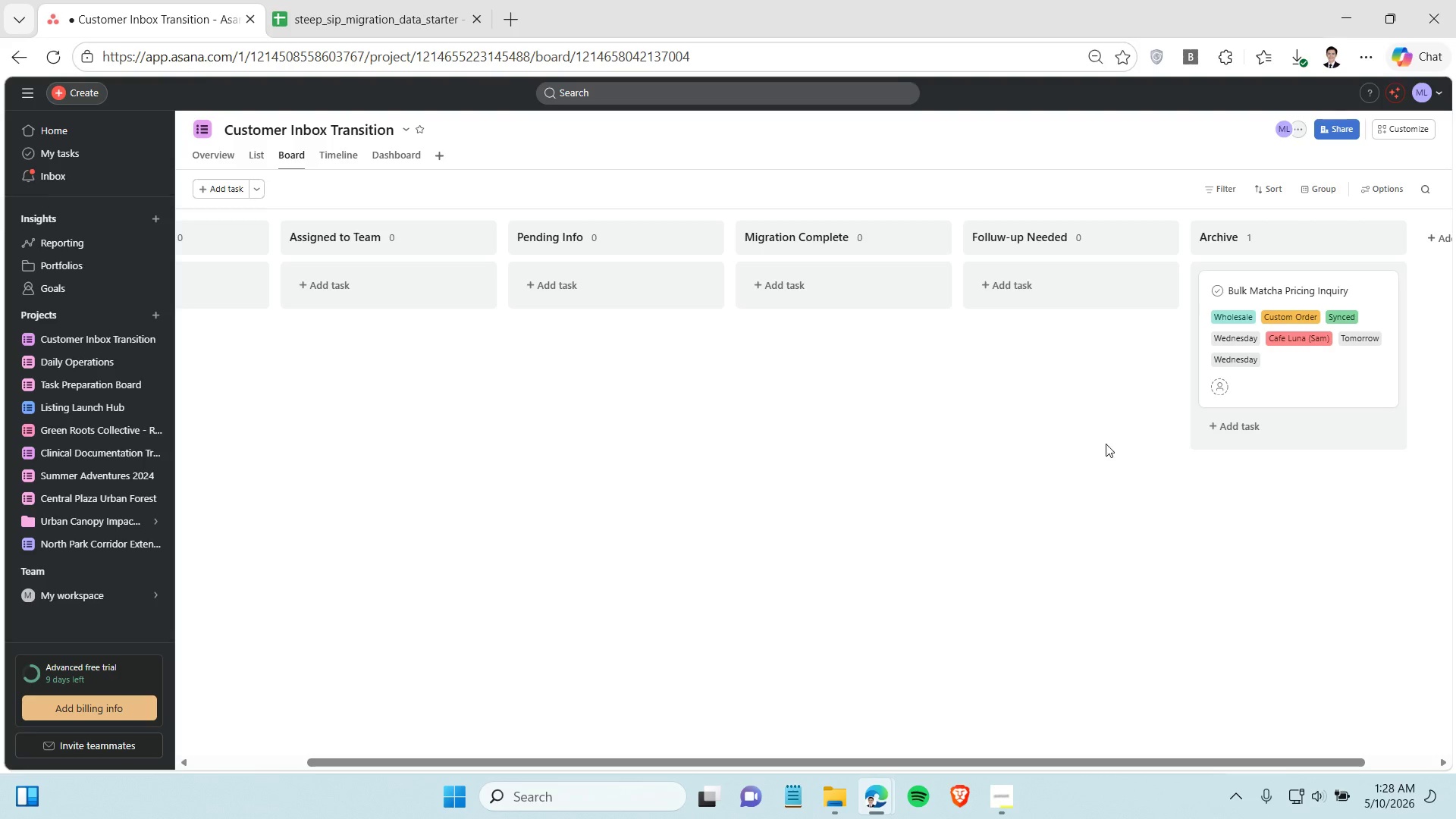 
left_click([355, 0])
 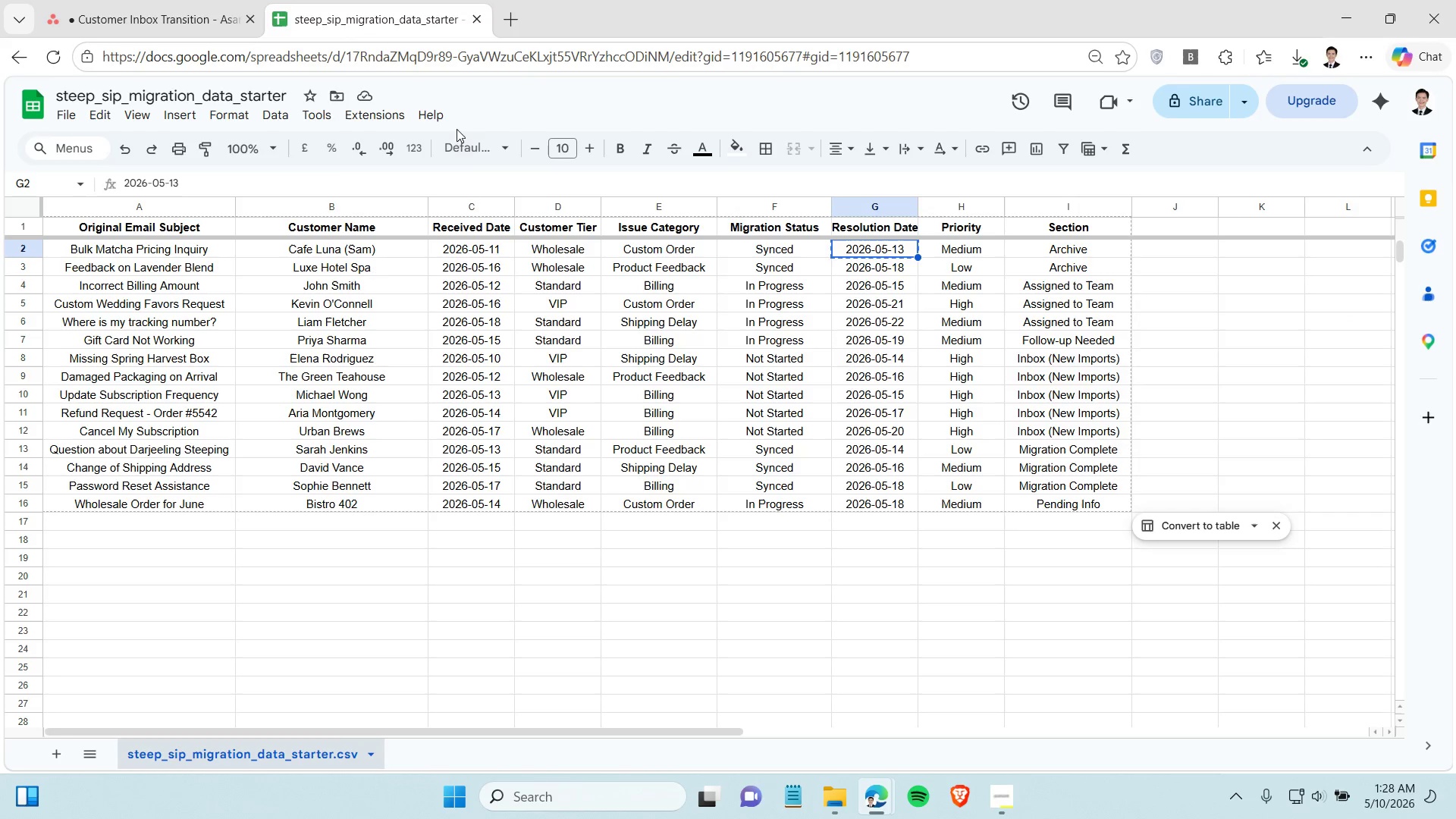 
wait(6.05)
 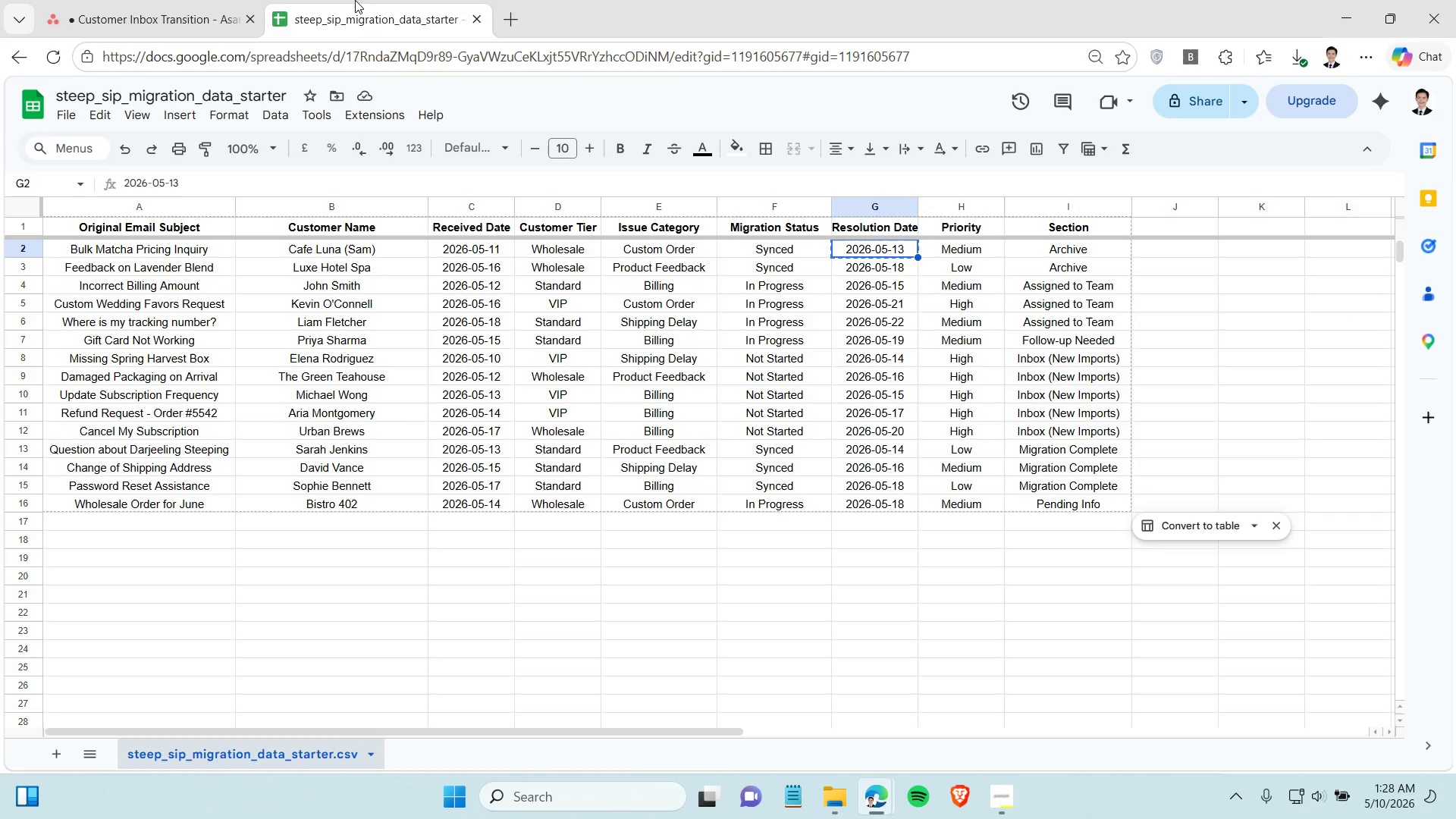 
left_click([492, 253])
 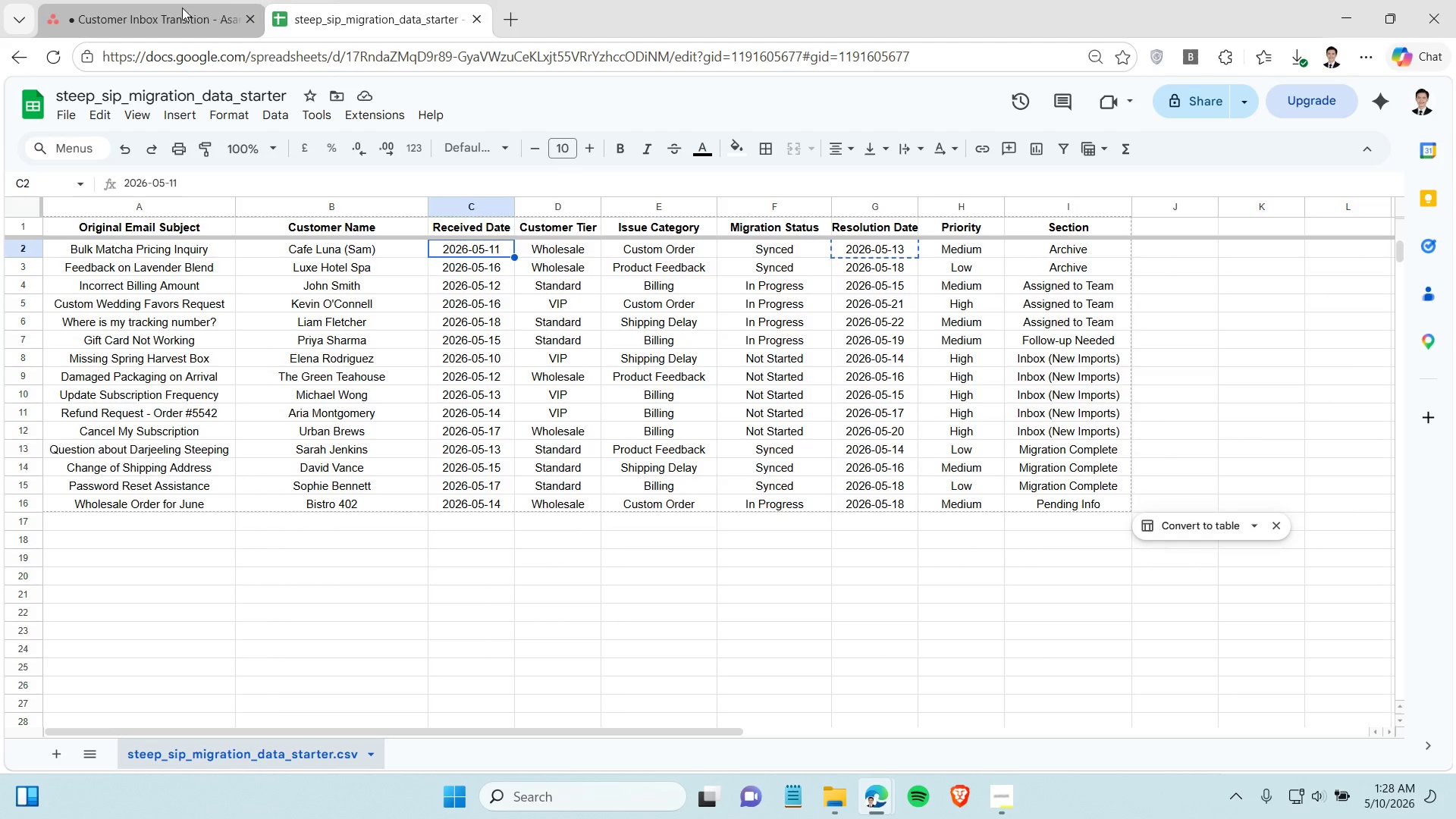 
left_click([171, 8])
 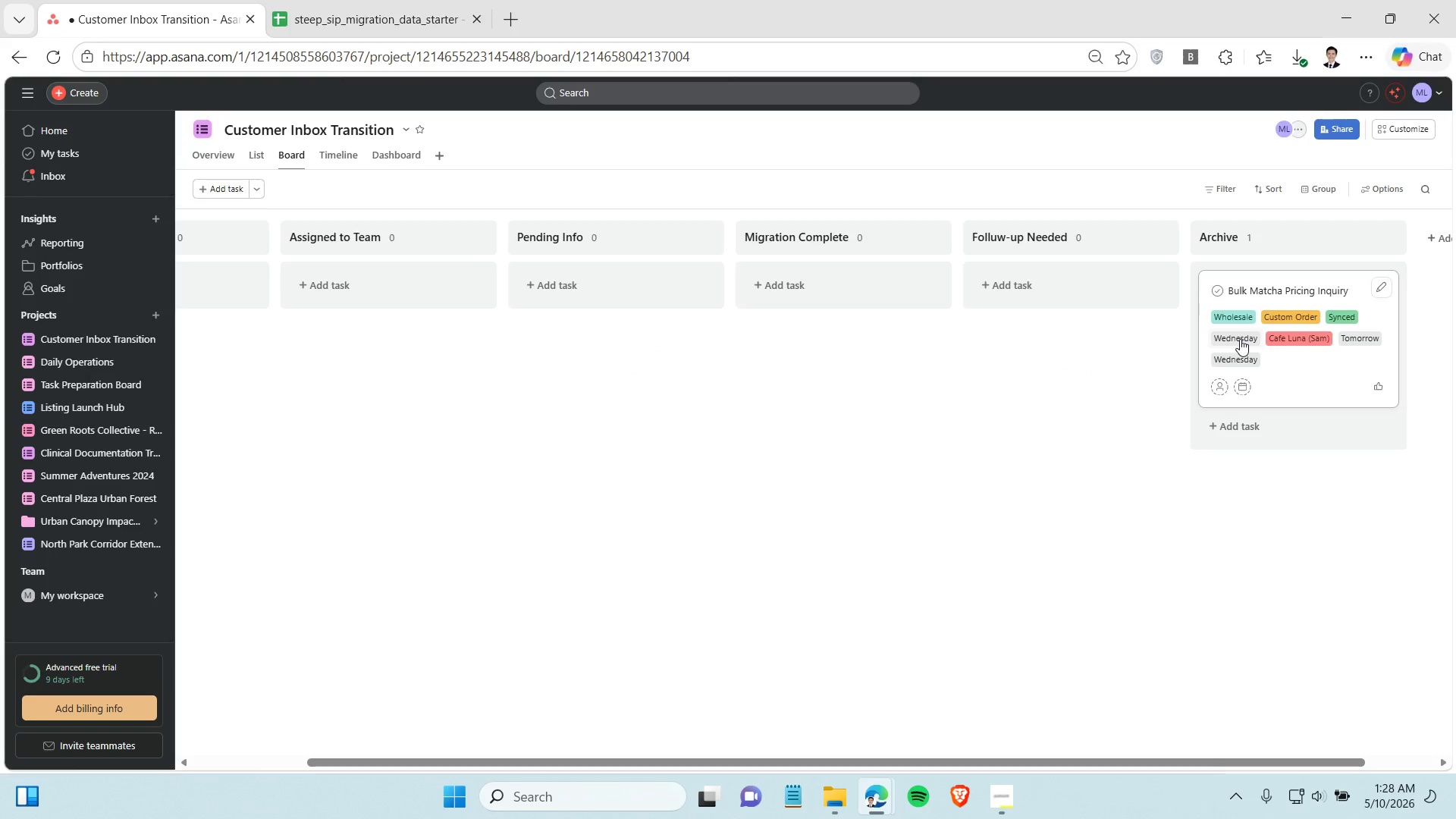 
left_click([1240, 339])
 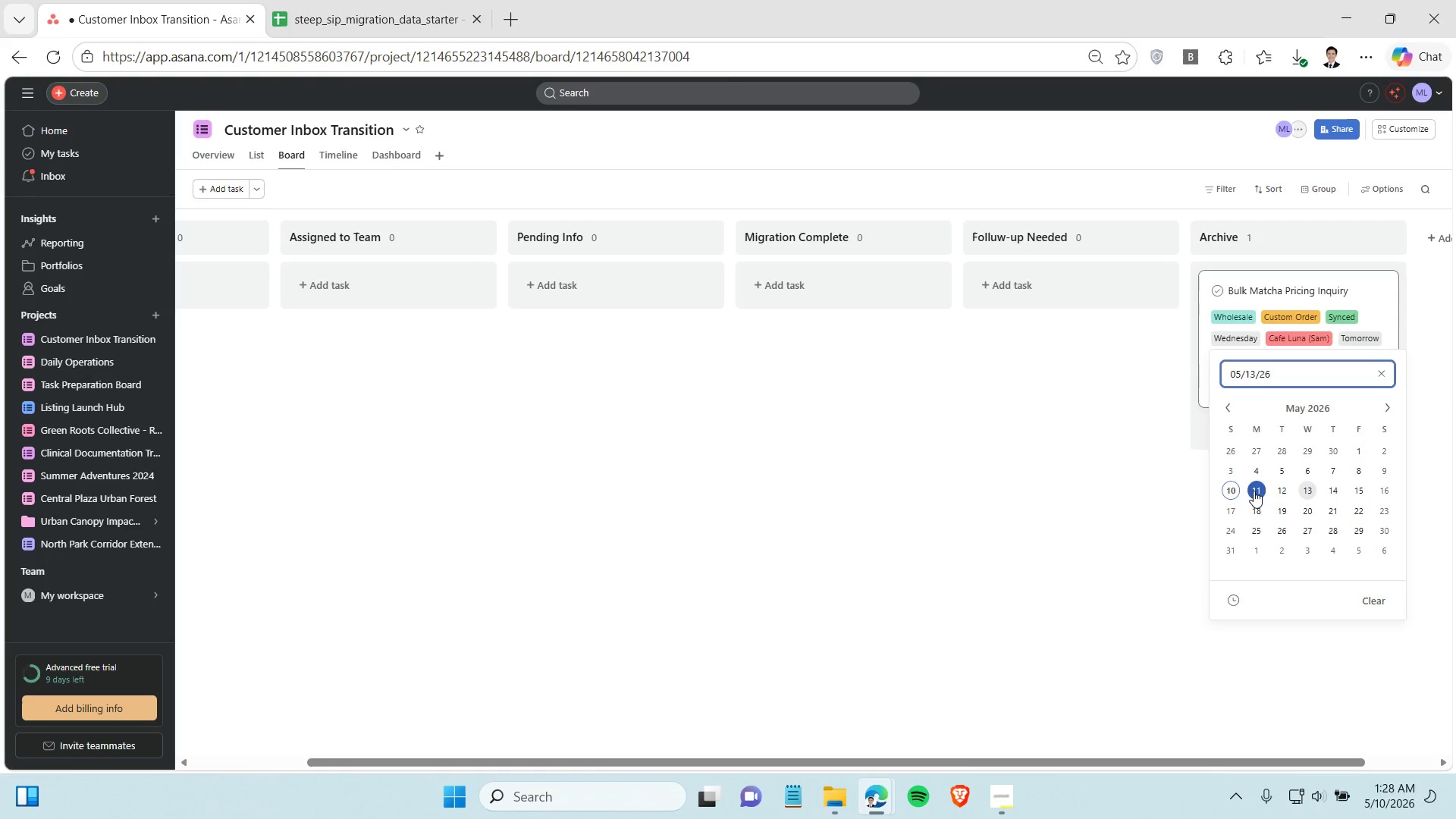 
left_click([1254, 491])
 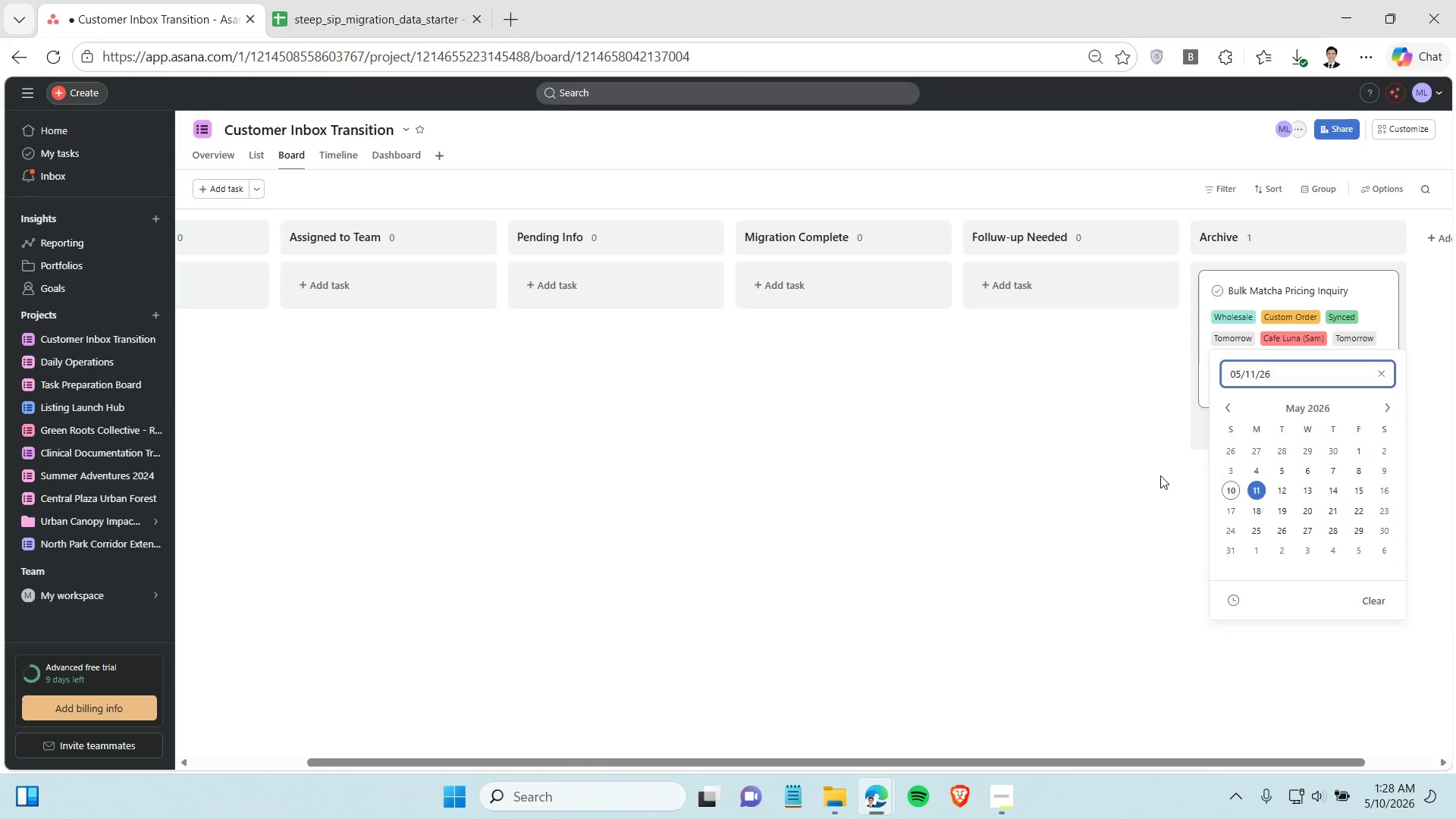 
left_click([1160, 475])
 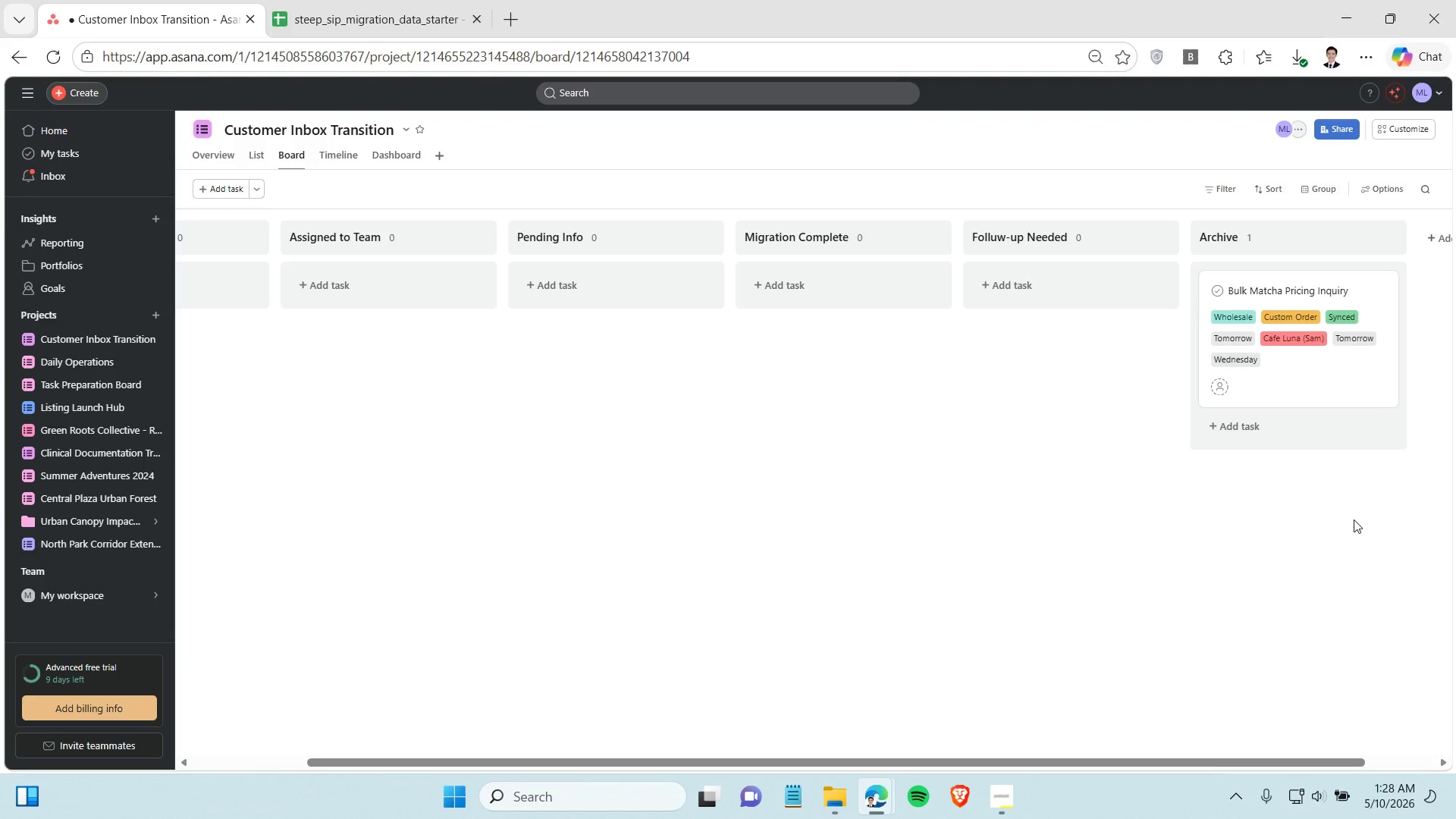 
wait(8.09)
 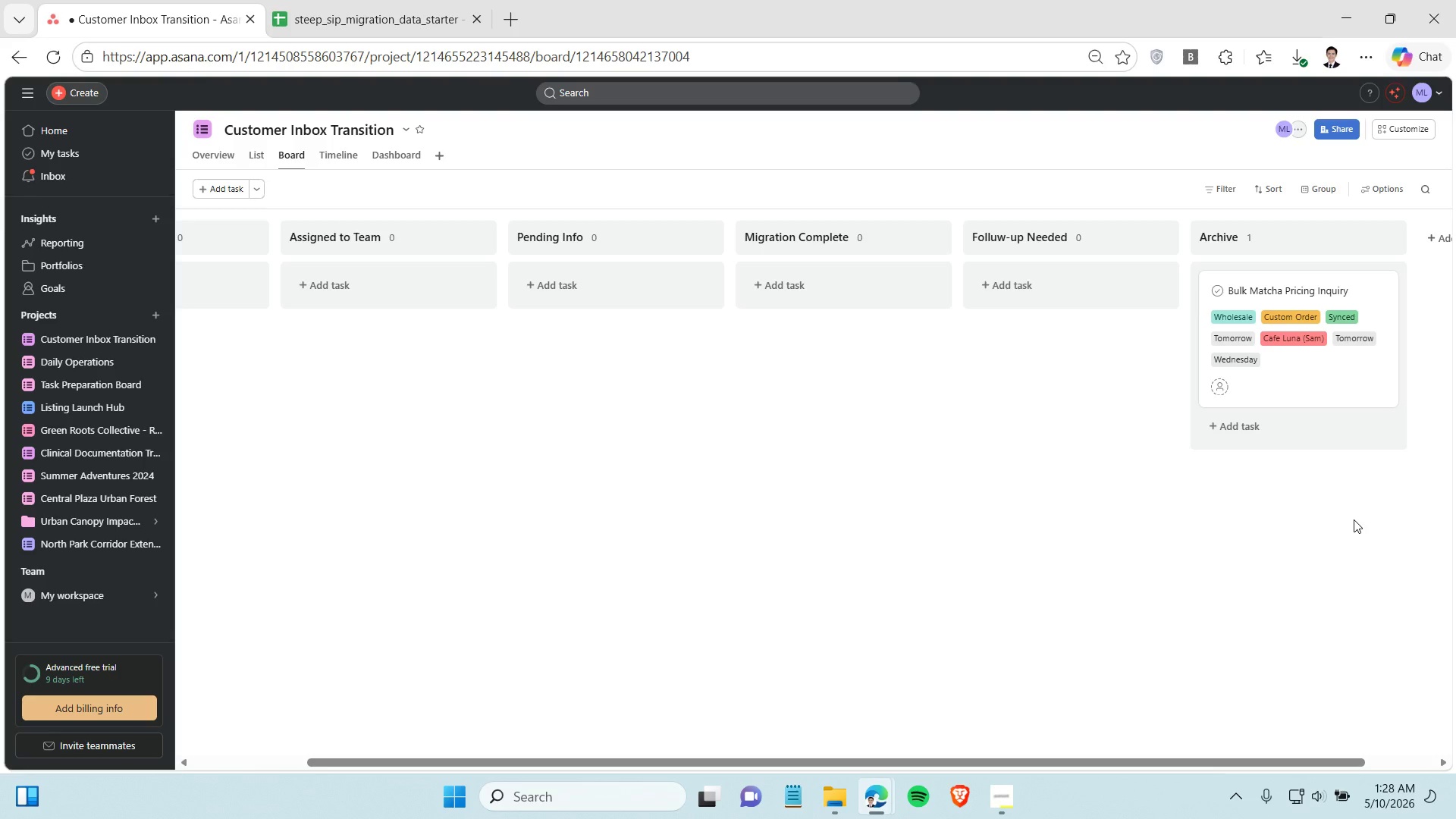 
left_click([1268, 434])
 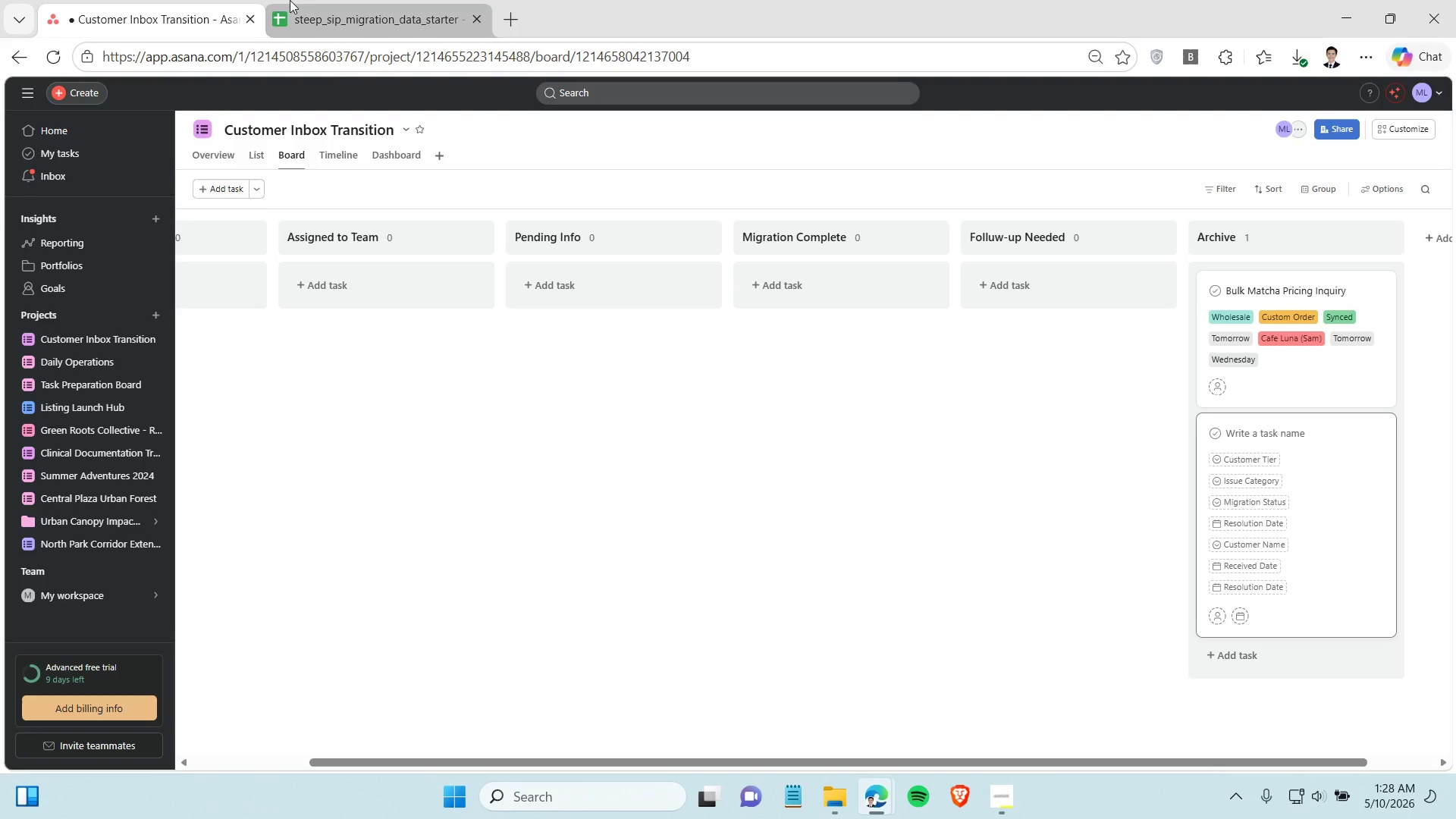 
left_click([290, 0])
 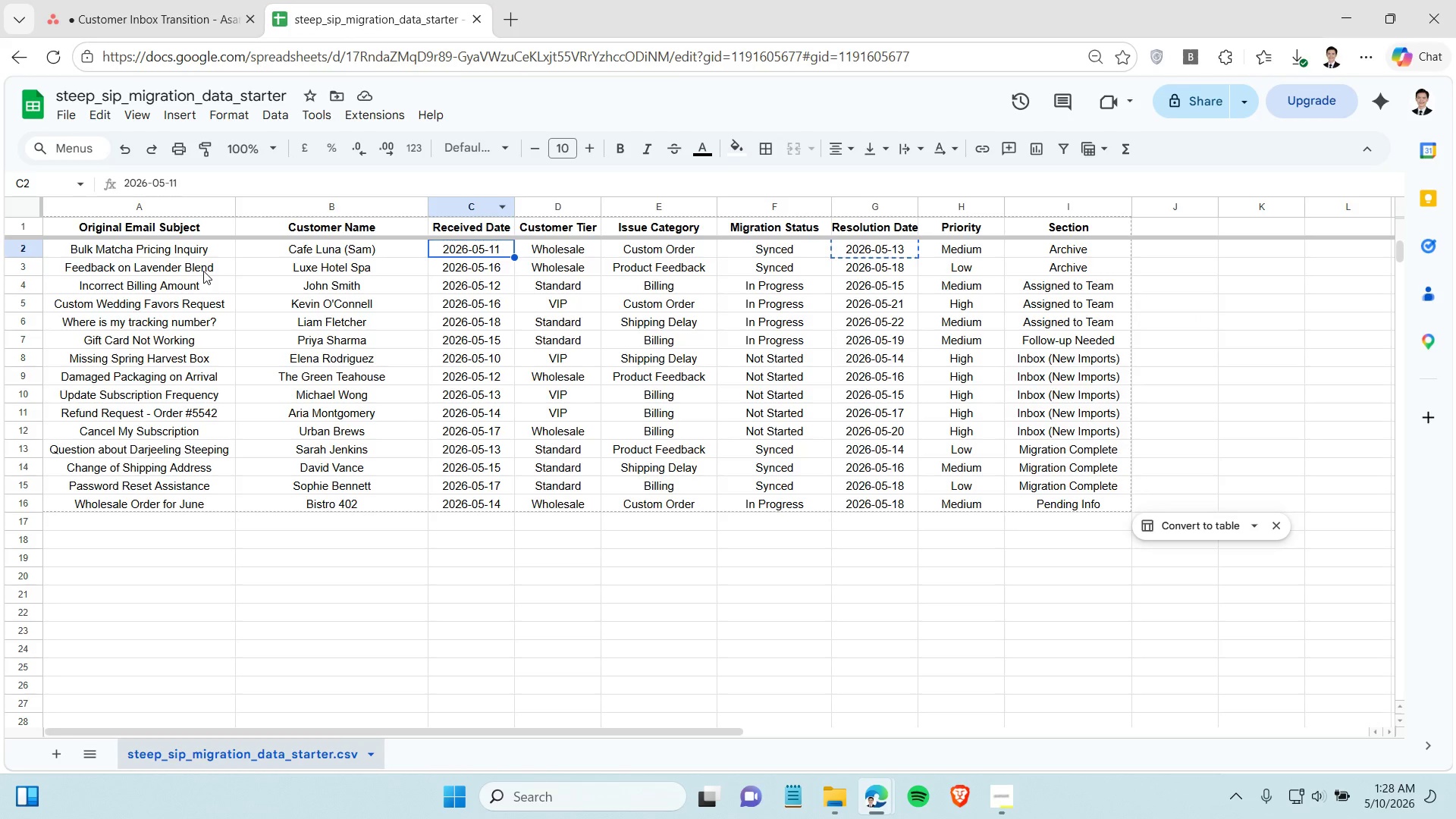 
left_click([203, 271])
 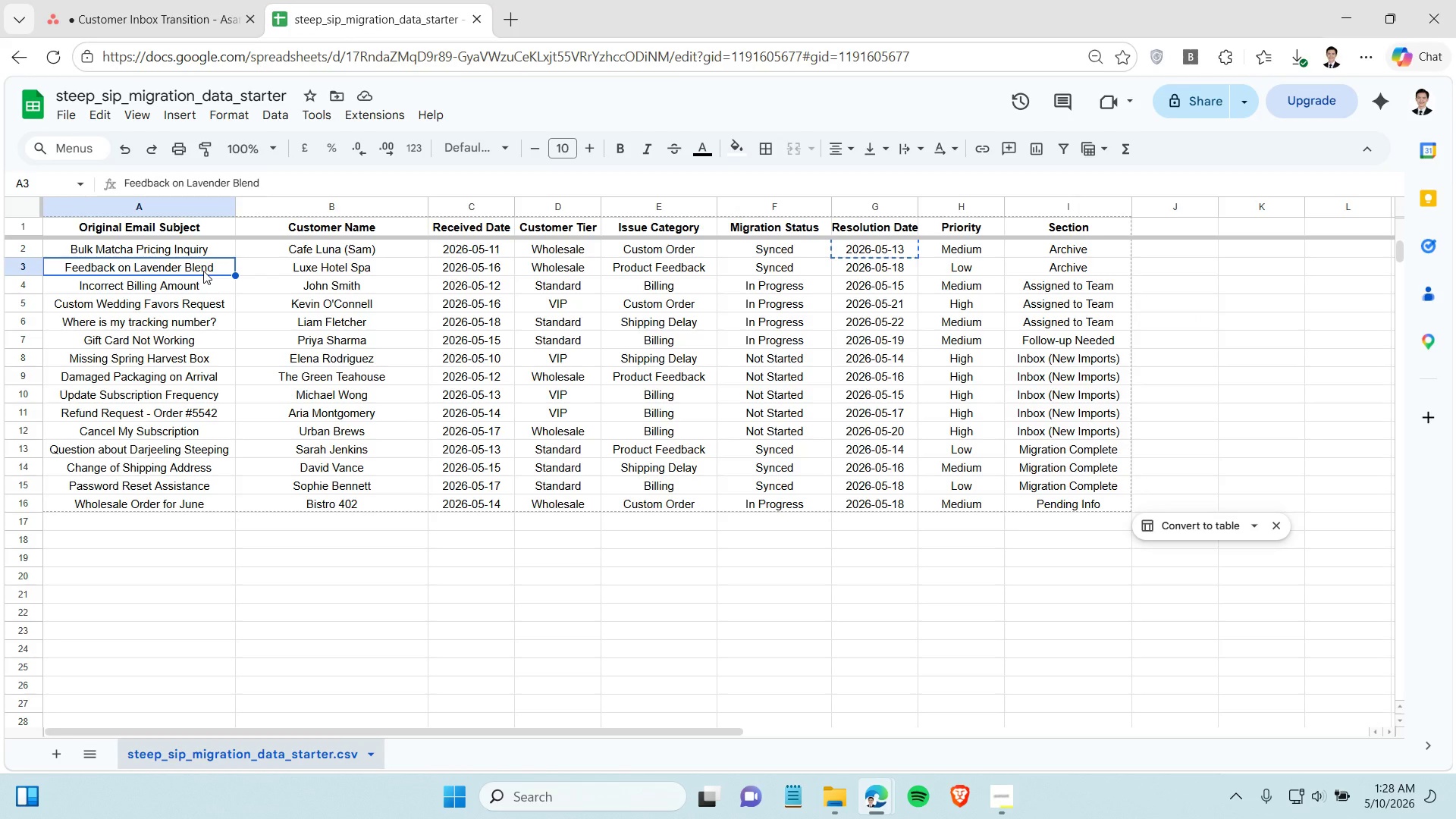 
key(Control+C)
 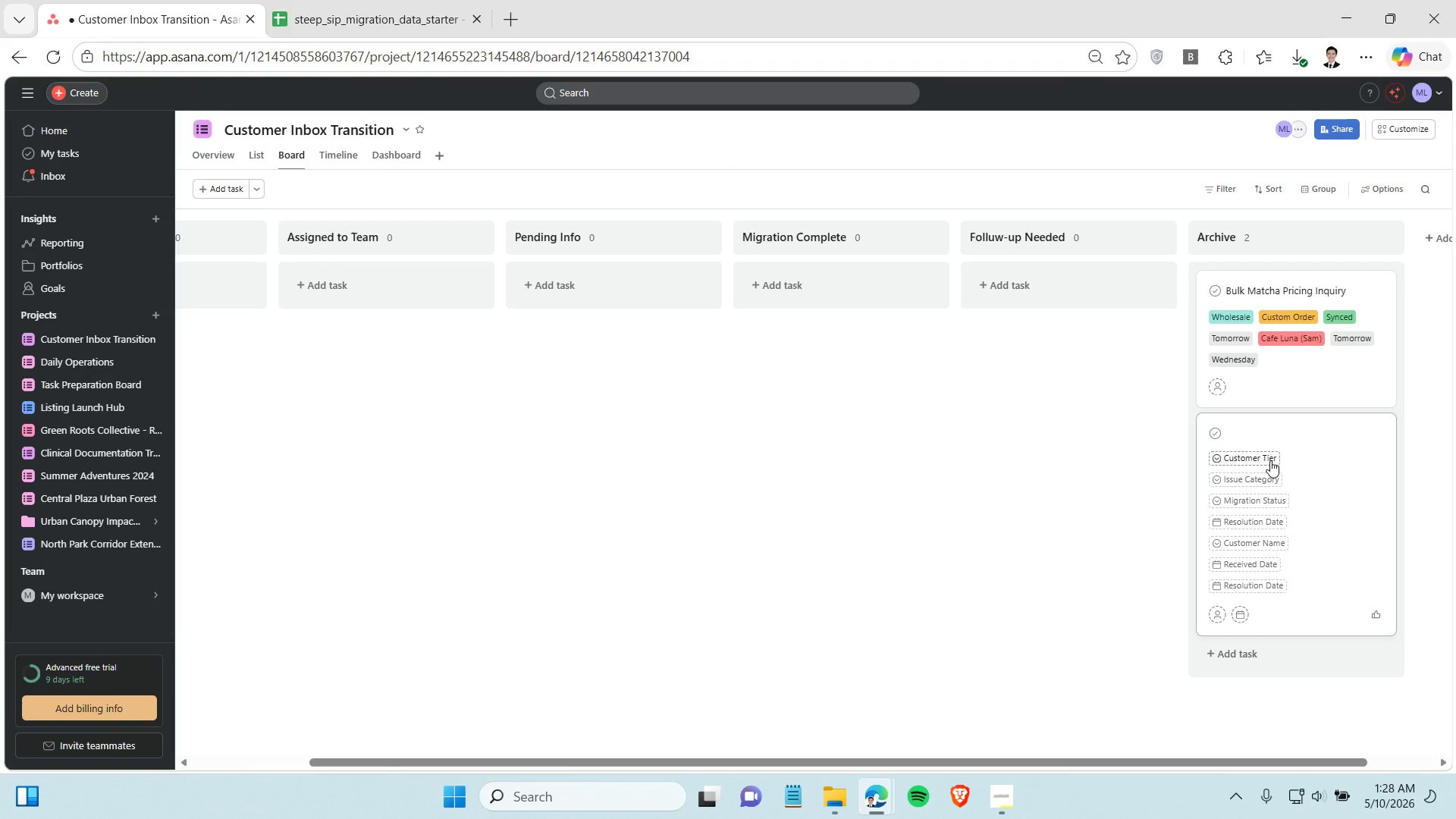 
left_click([1268, 431])
 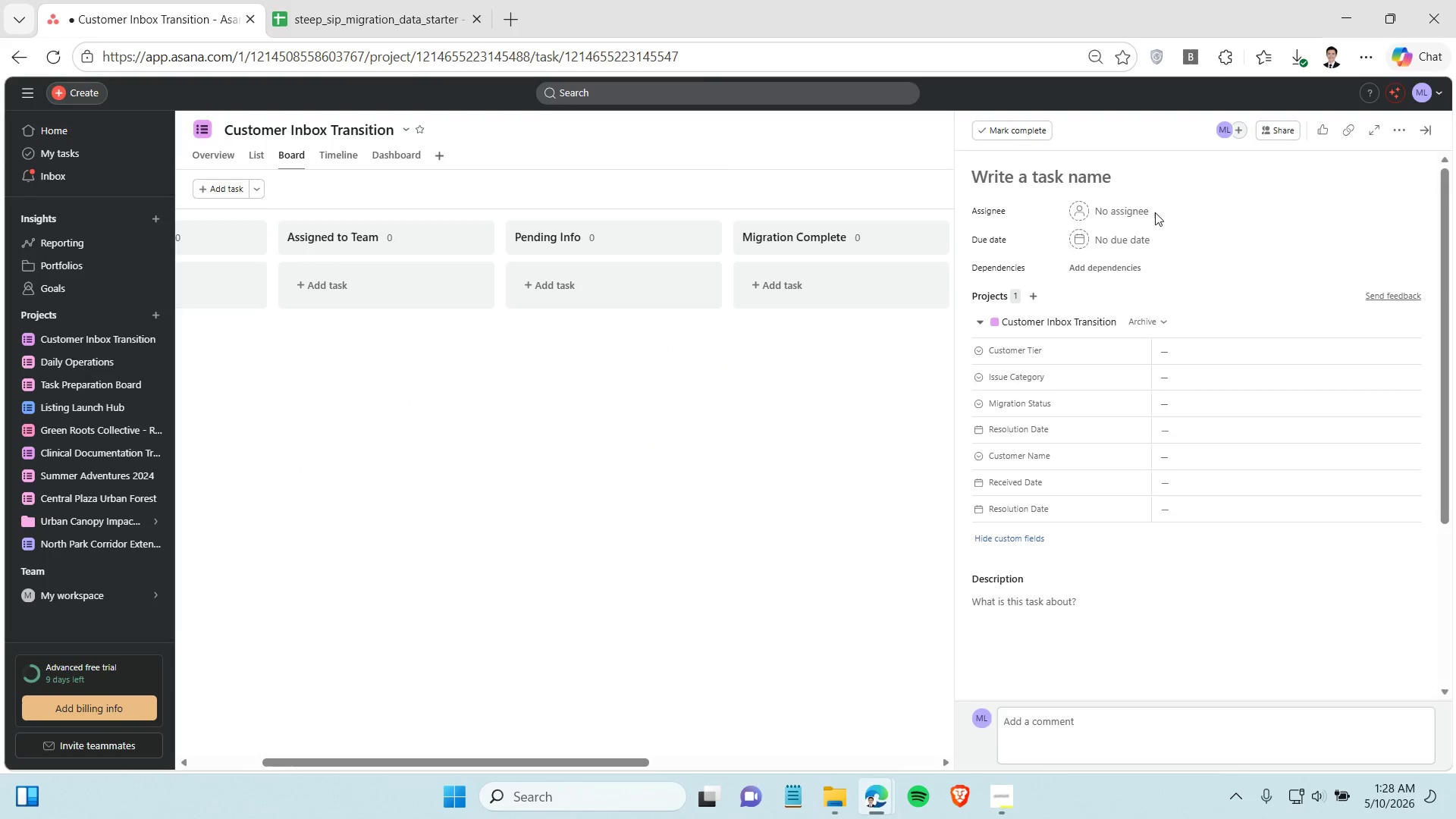 
left_click([1105, 170])
 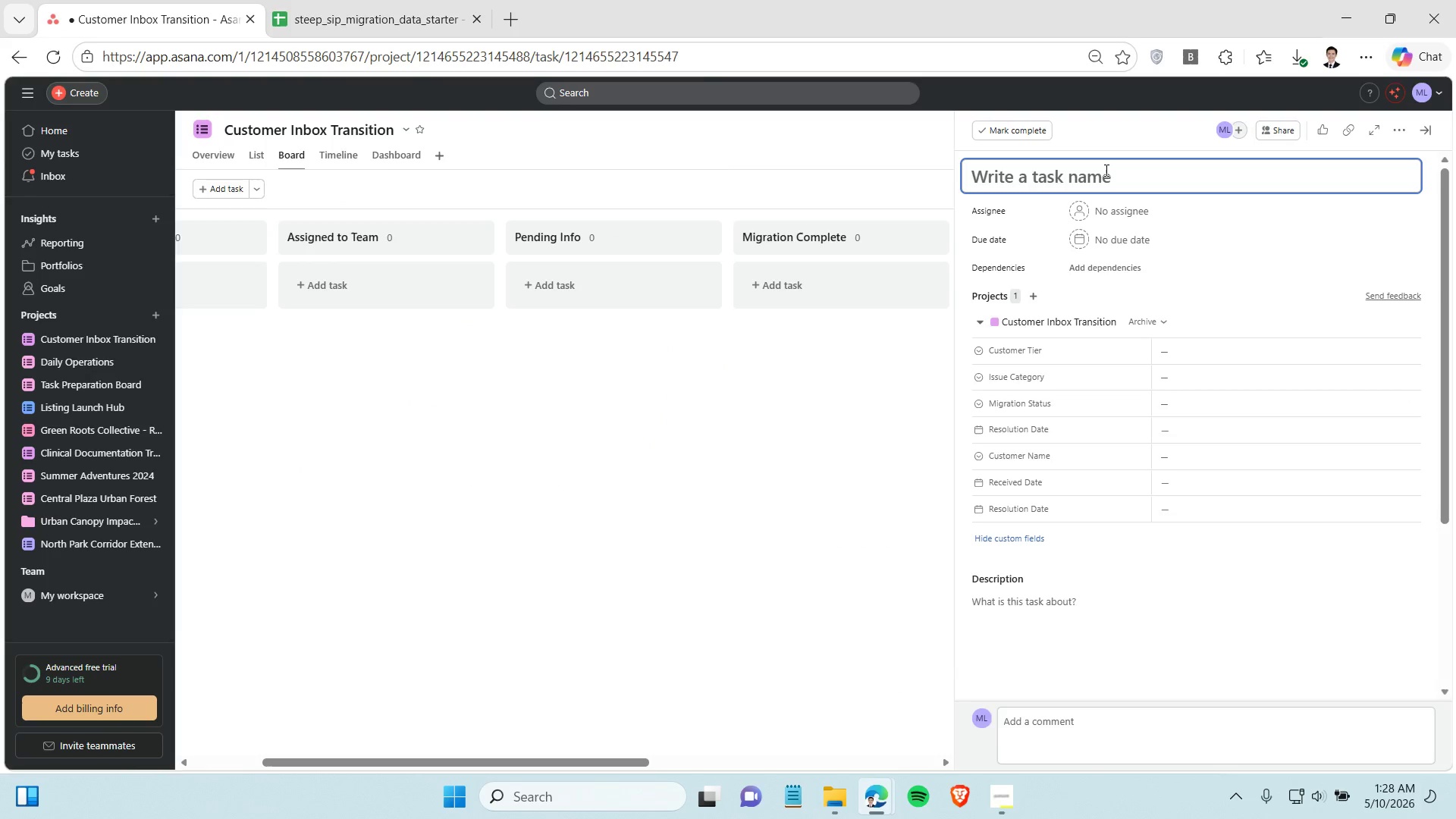 
key(Control+V)
 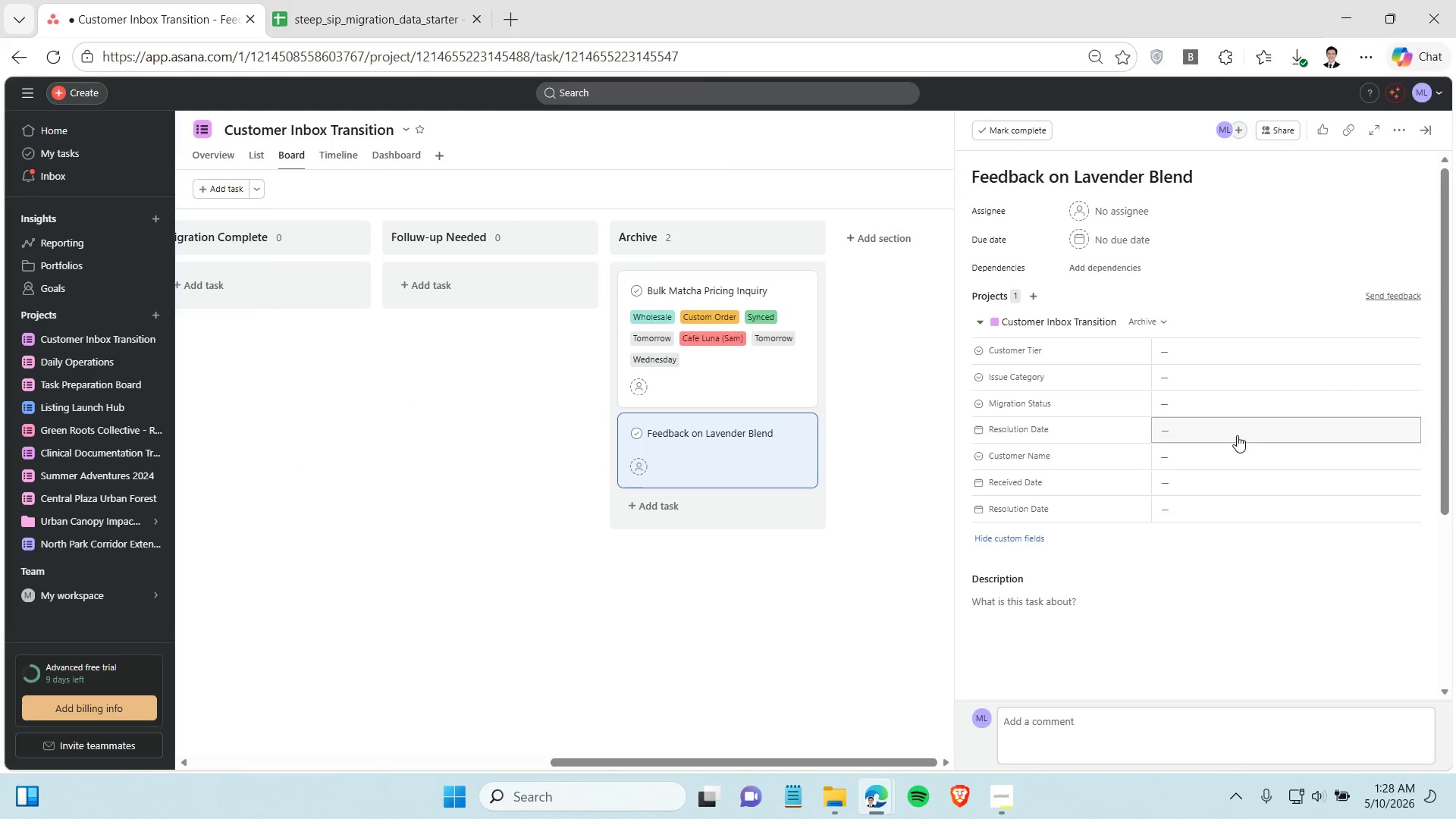 
left_click([1236, 450])
 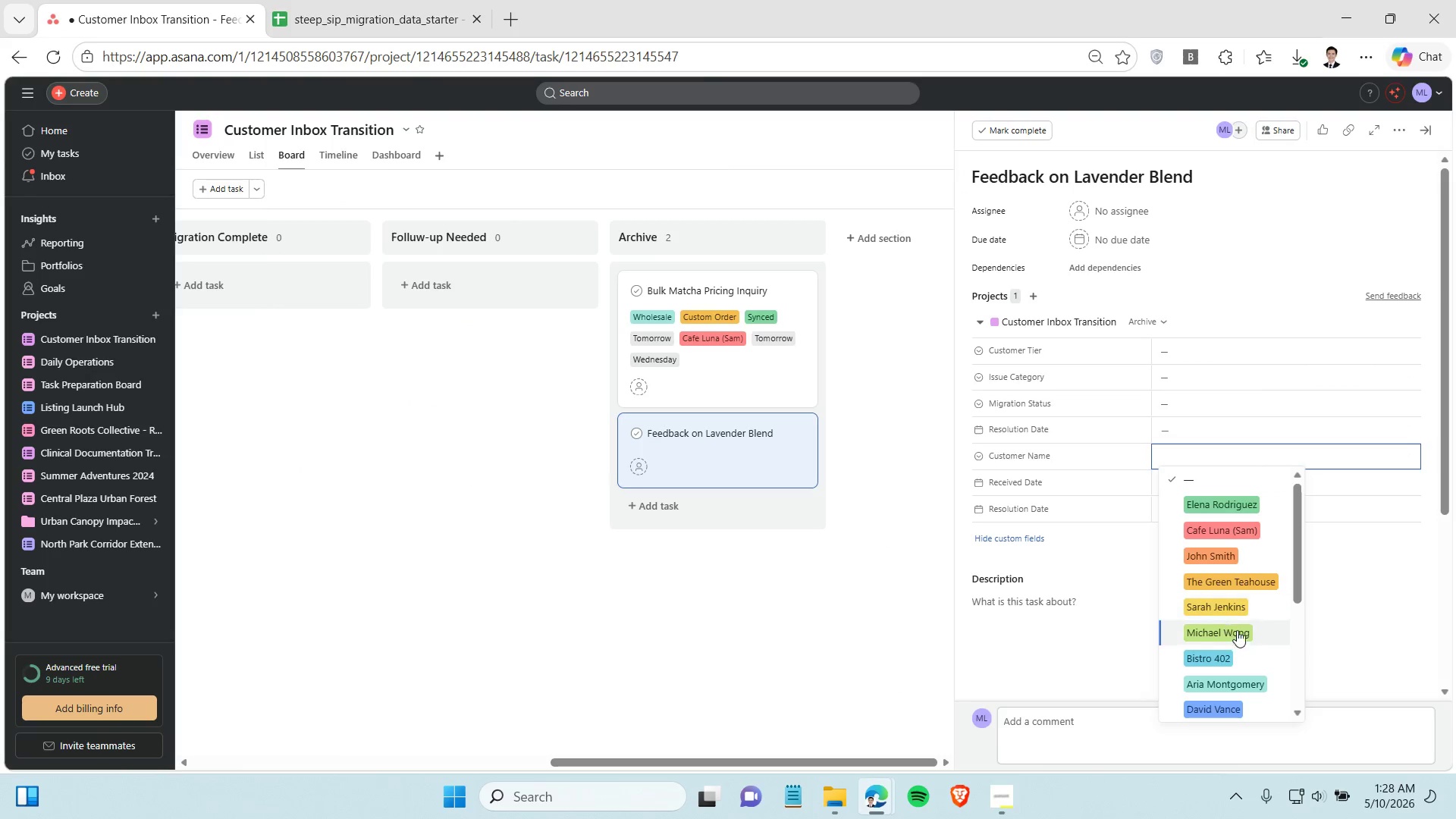 
scroll: coordinate [1241, 605], scroll_direction: down, amount: 2.0
 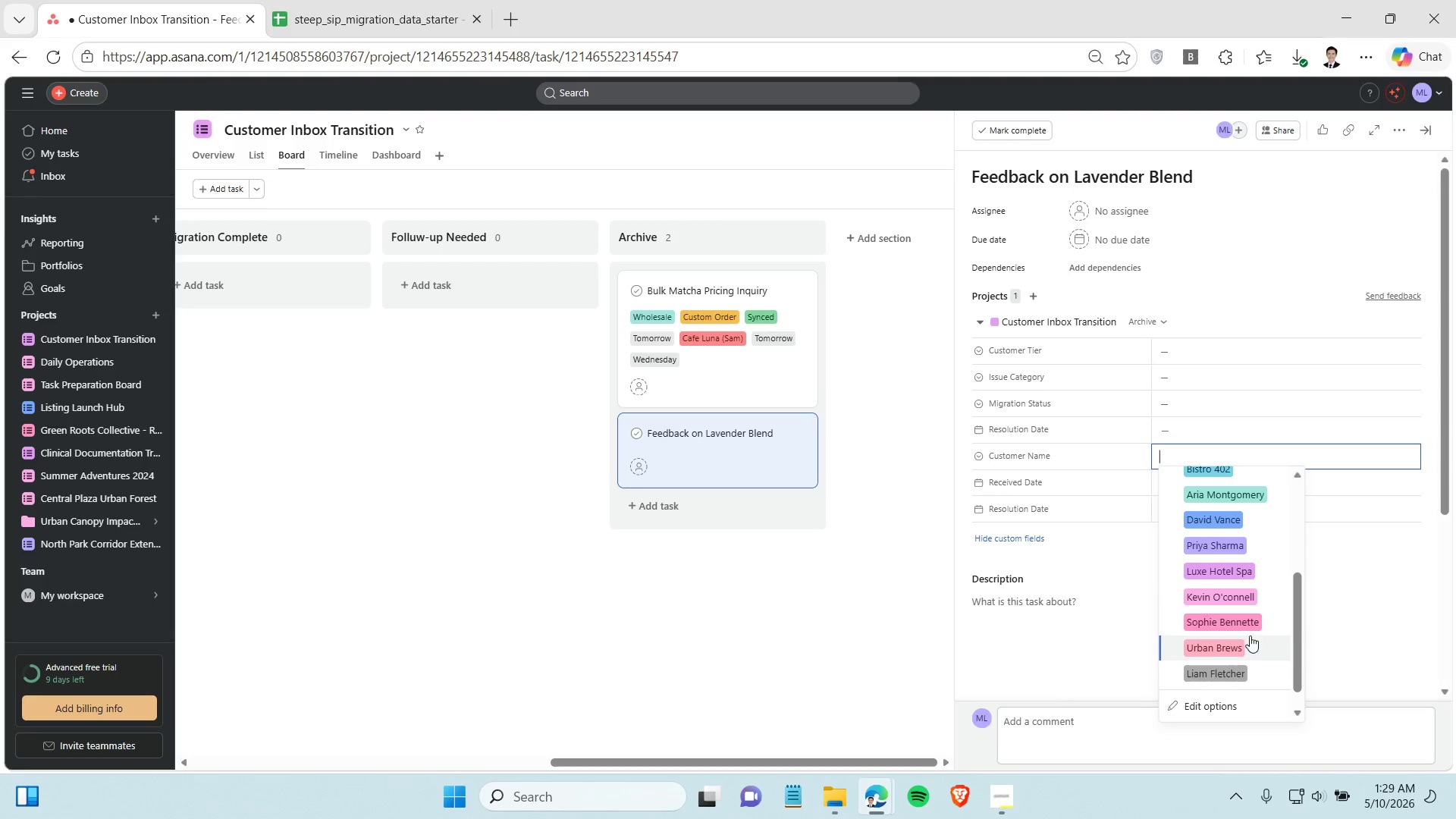 
scroll: coordinate [1250, 623], scroll_direction: up, amount: 1.0
 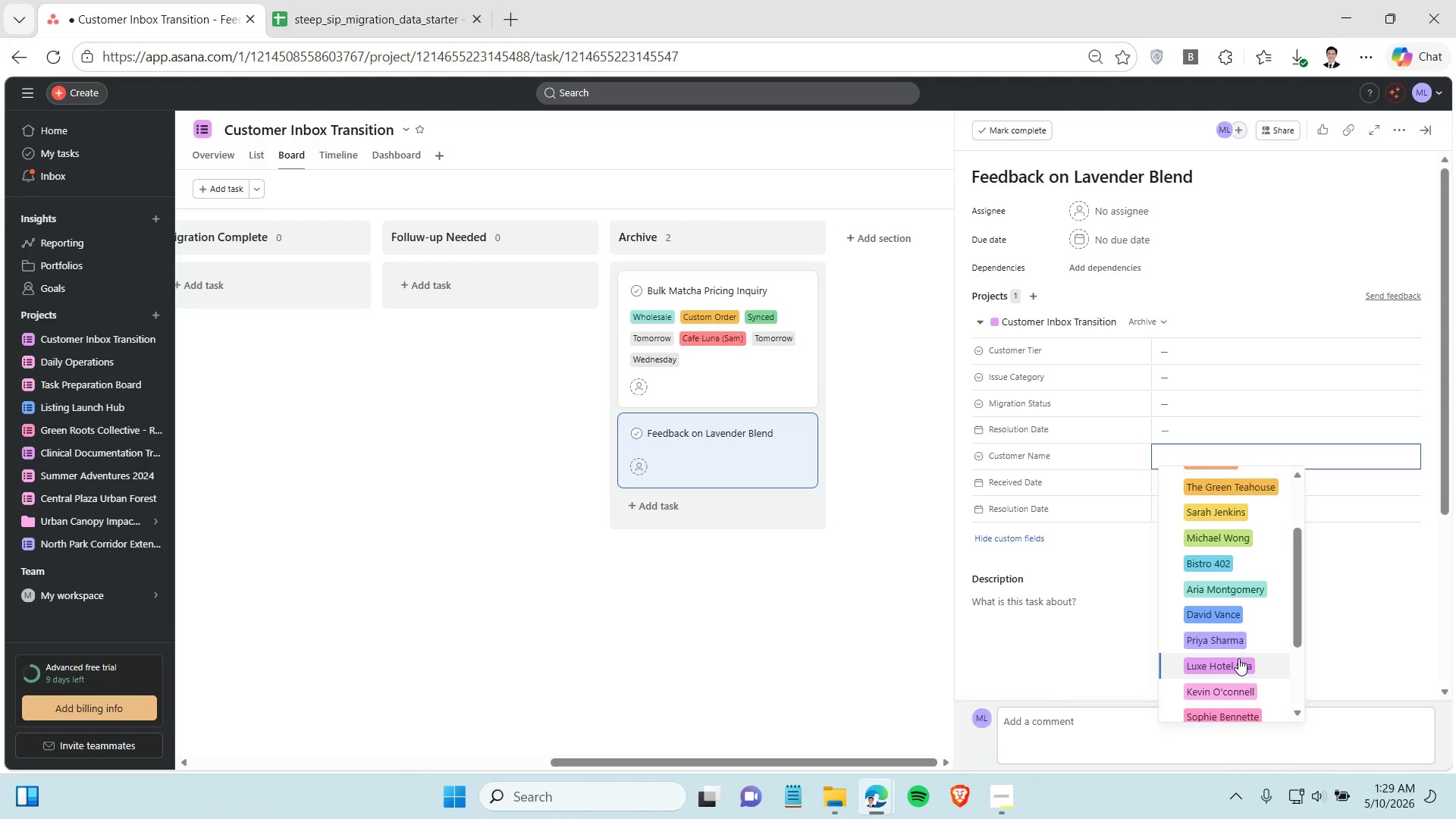 
left_click([1238, 658])
 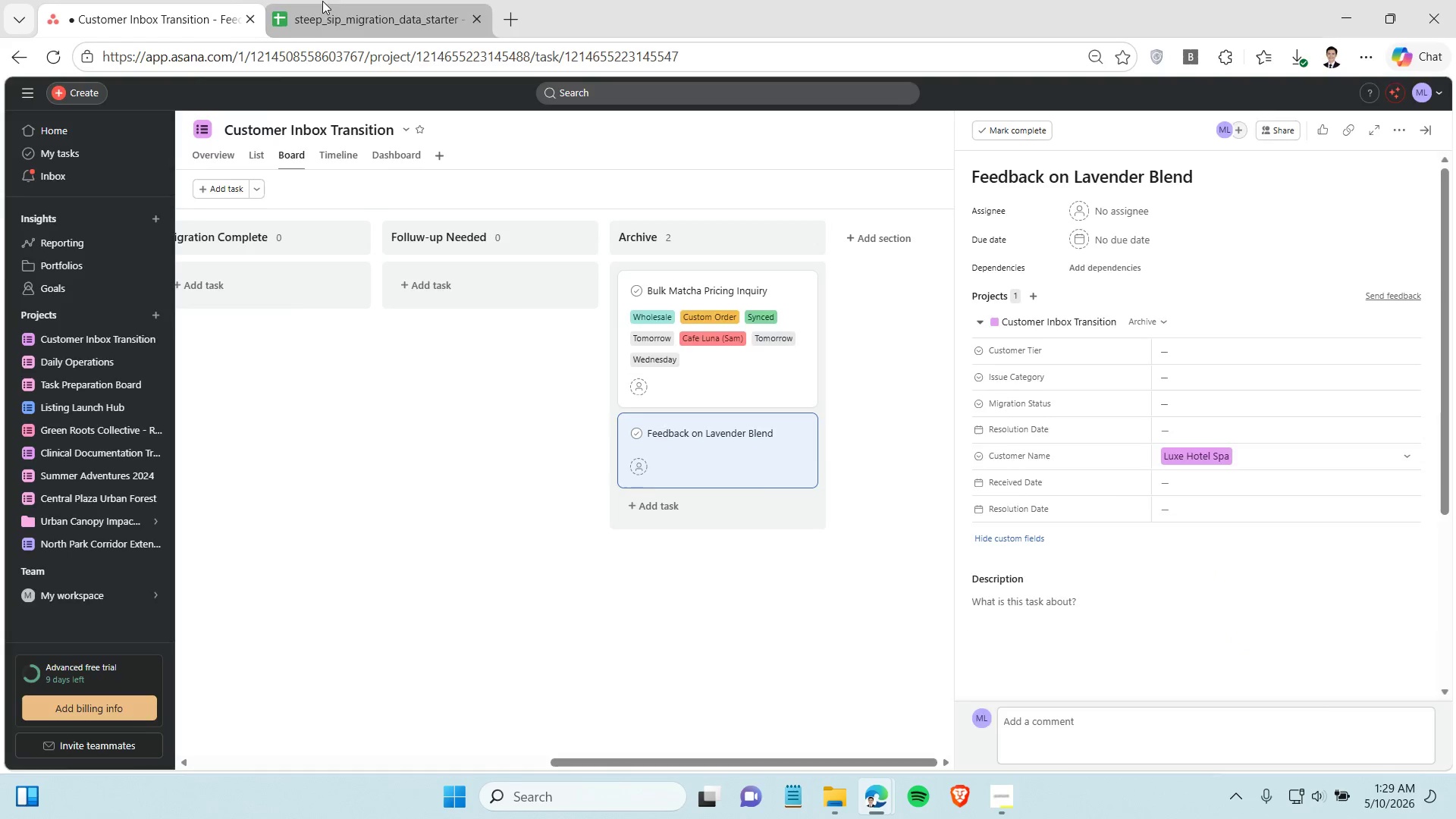 
left_click([322, 1])
 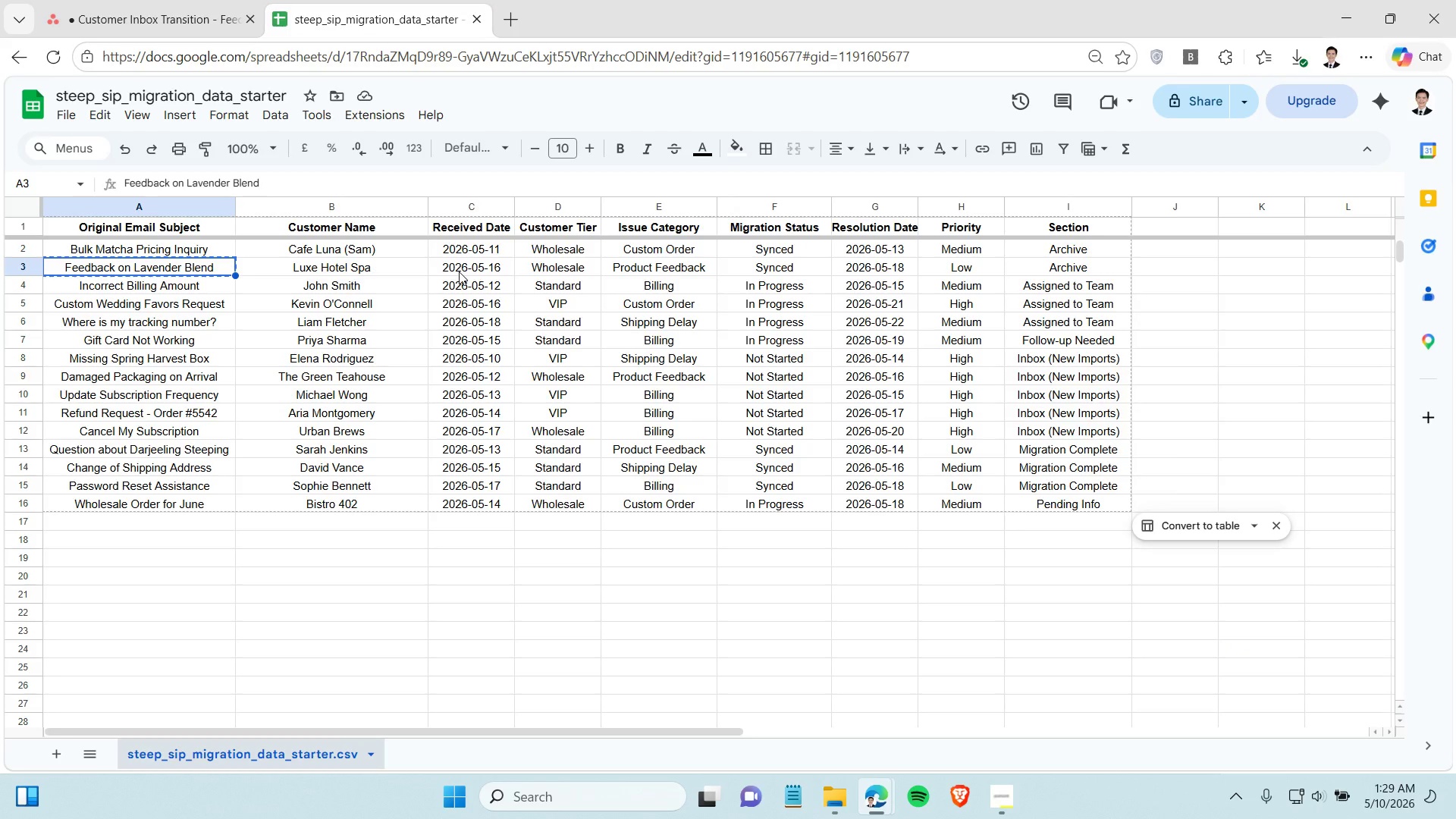 
left_click([459, 271])
 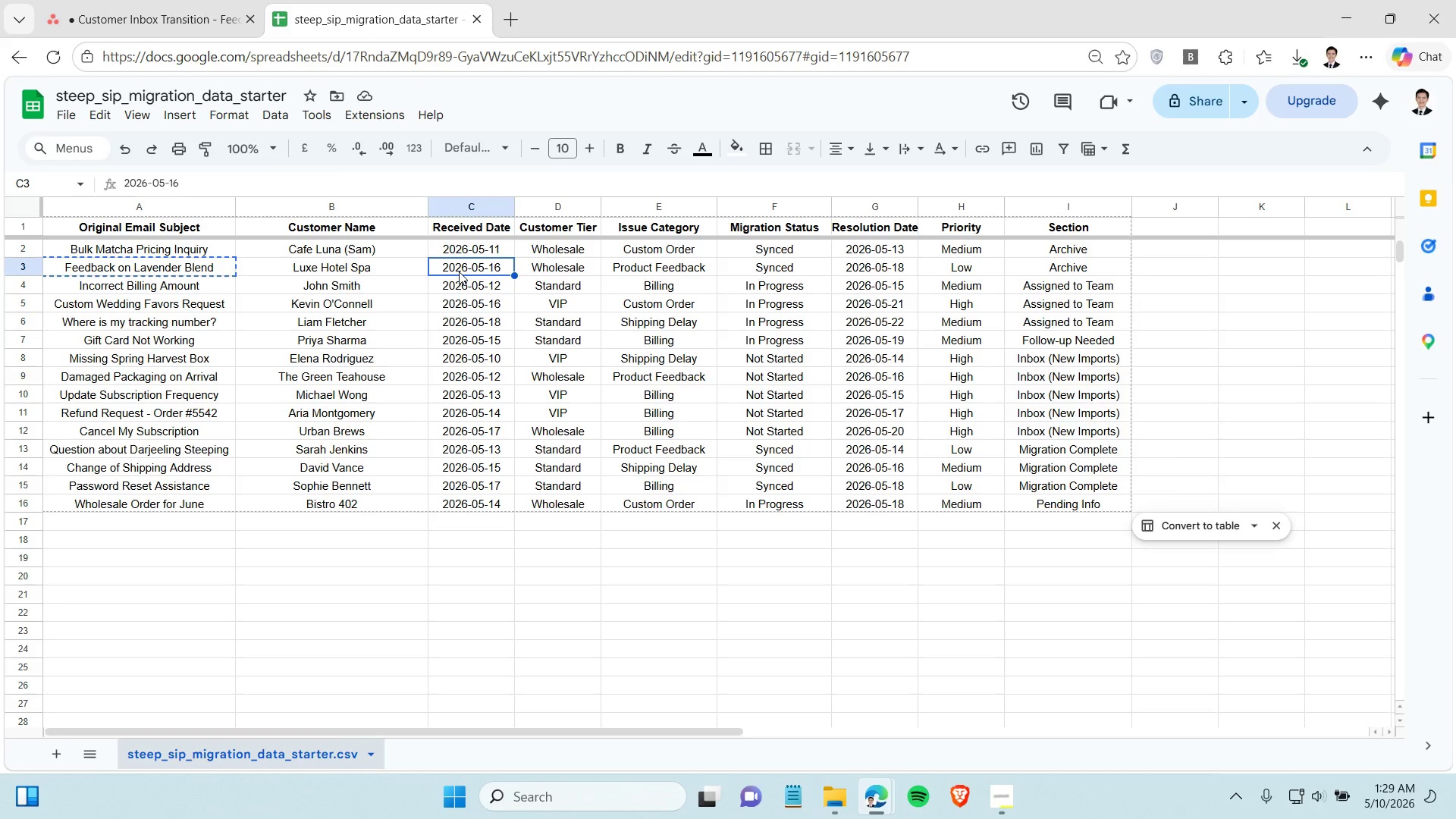 
key(Control+C)
 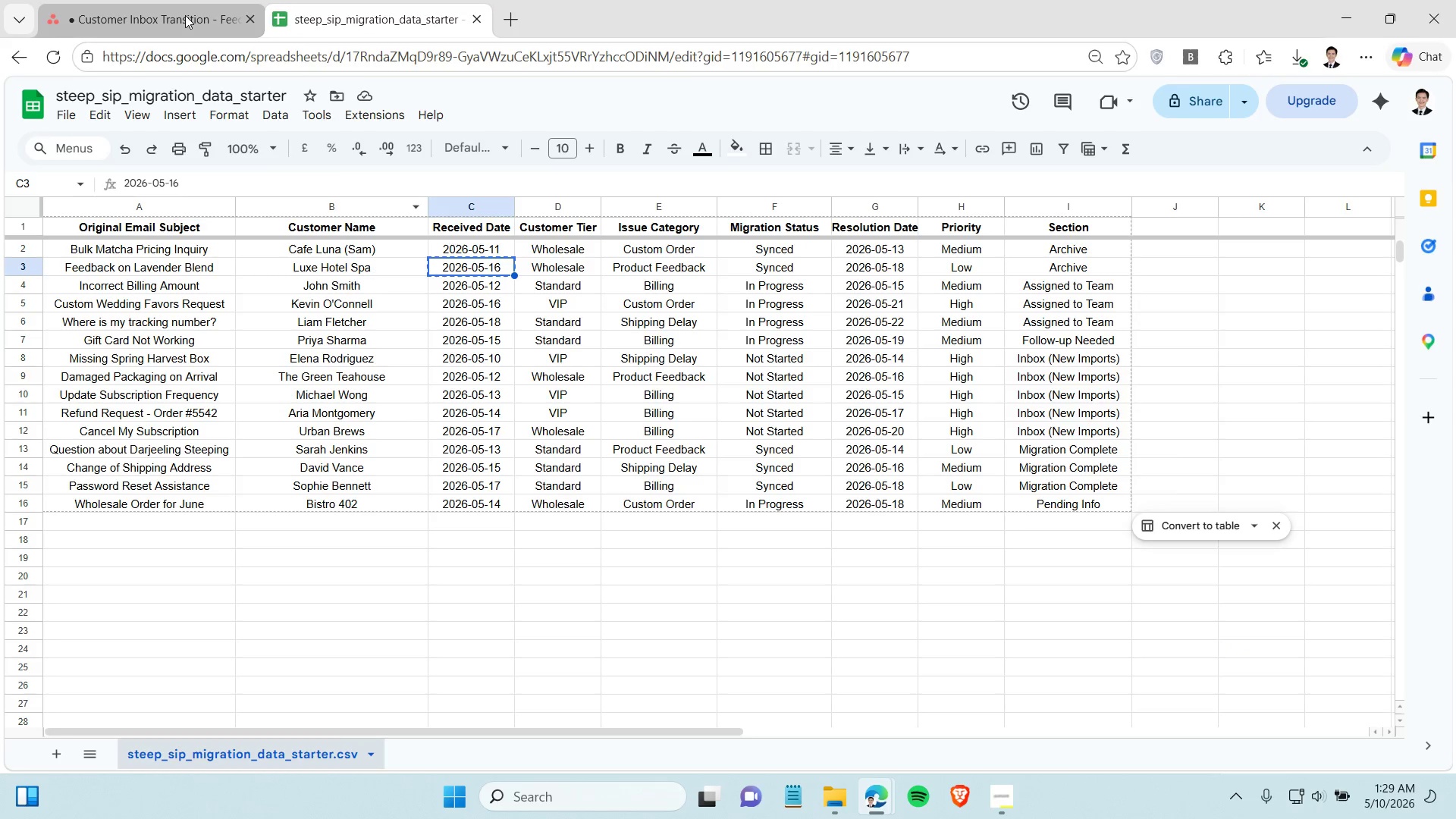 
left_click([185, 15])
 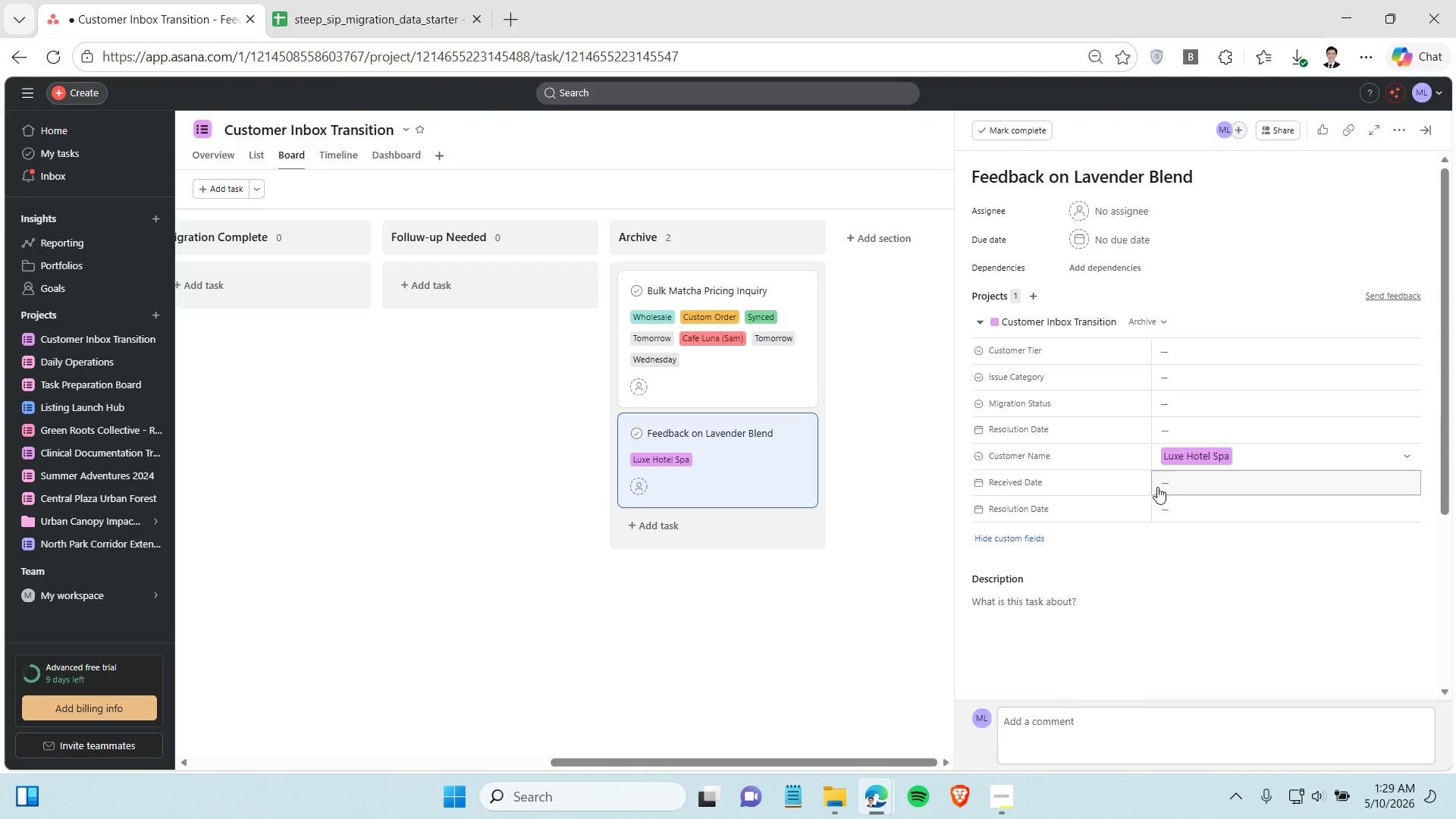 
left_click([1168, 483])
 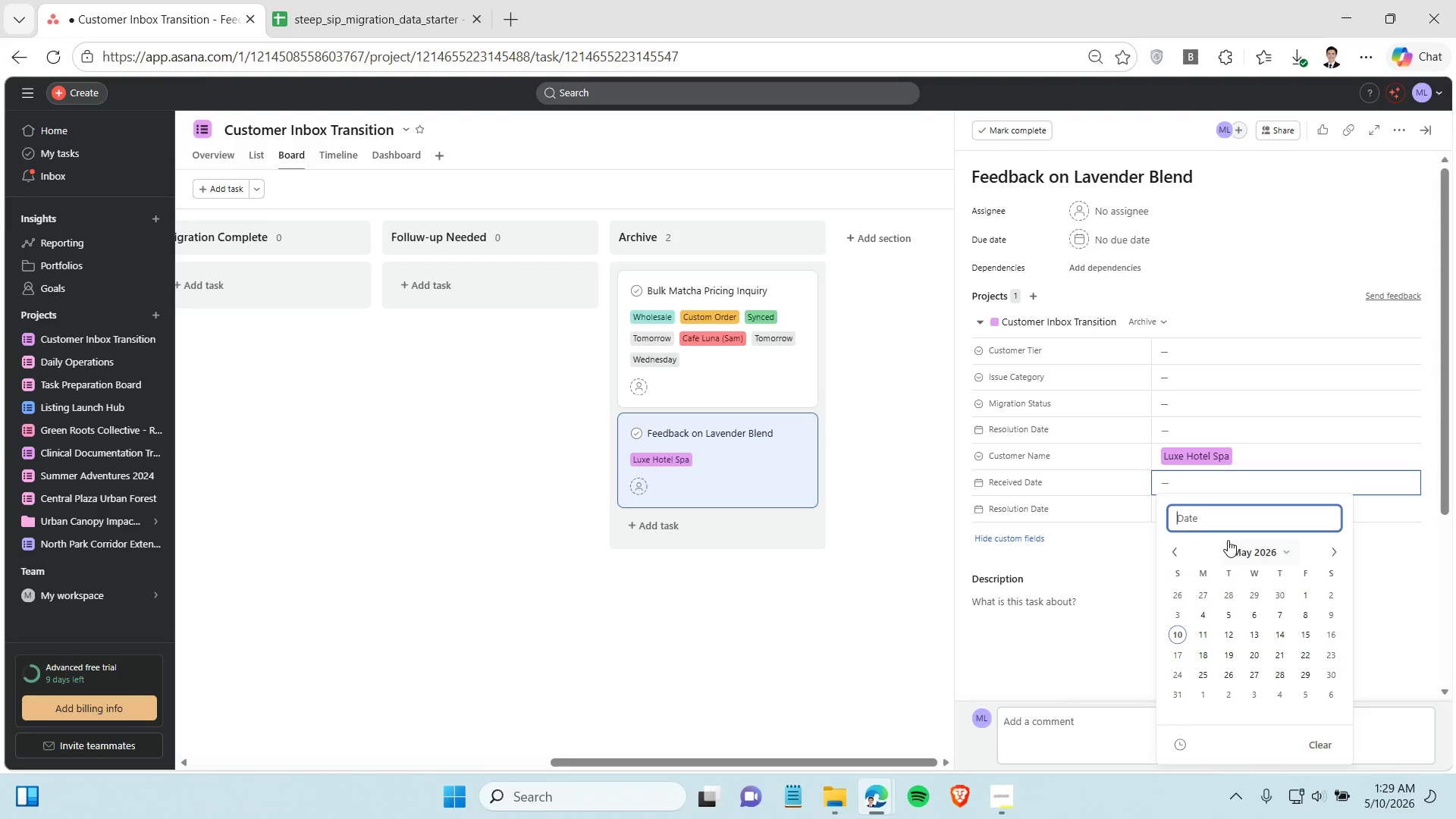 
key(Control+V)
 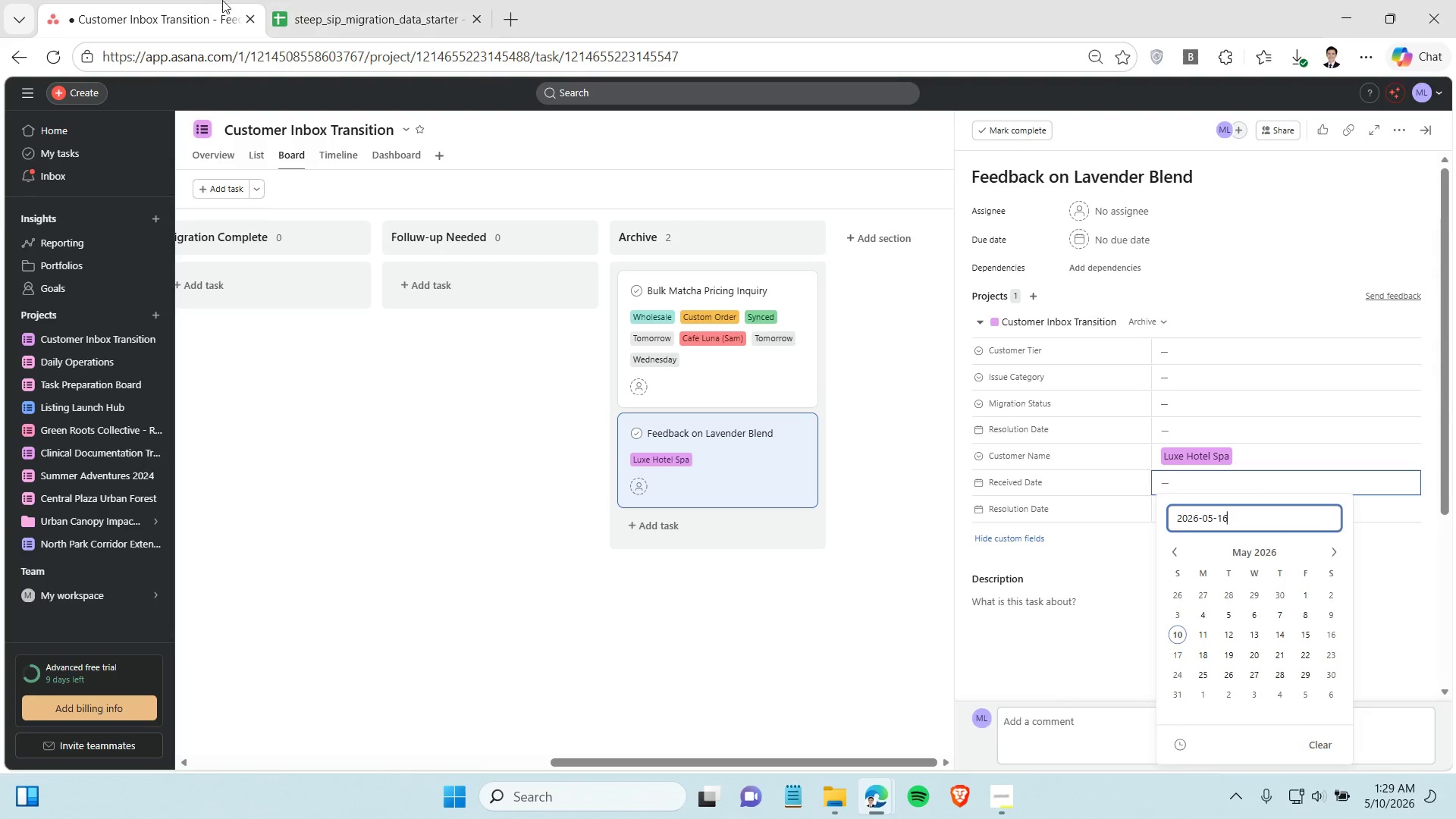 
left_click([284, 0])
 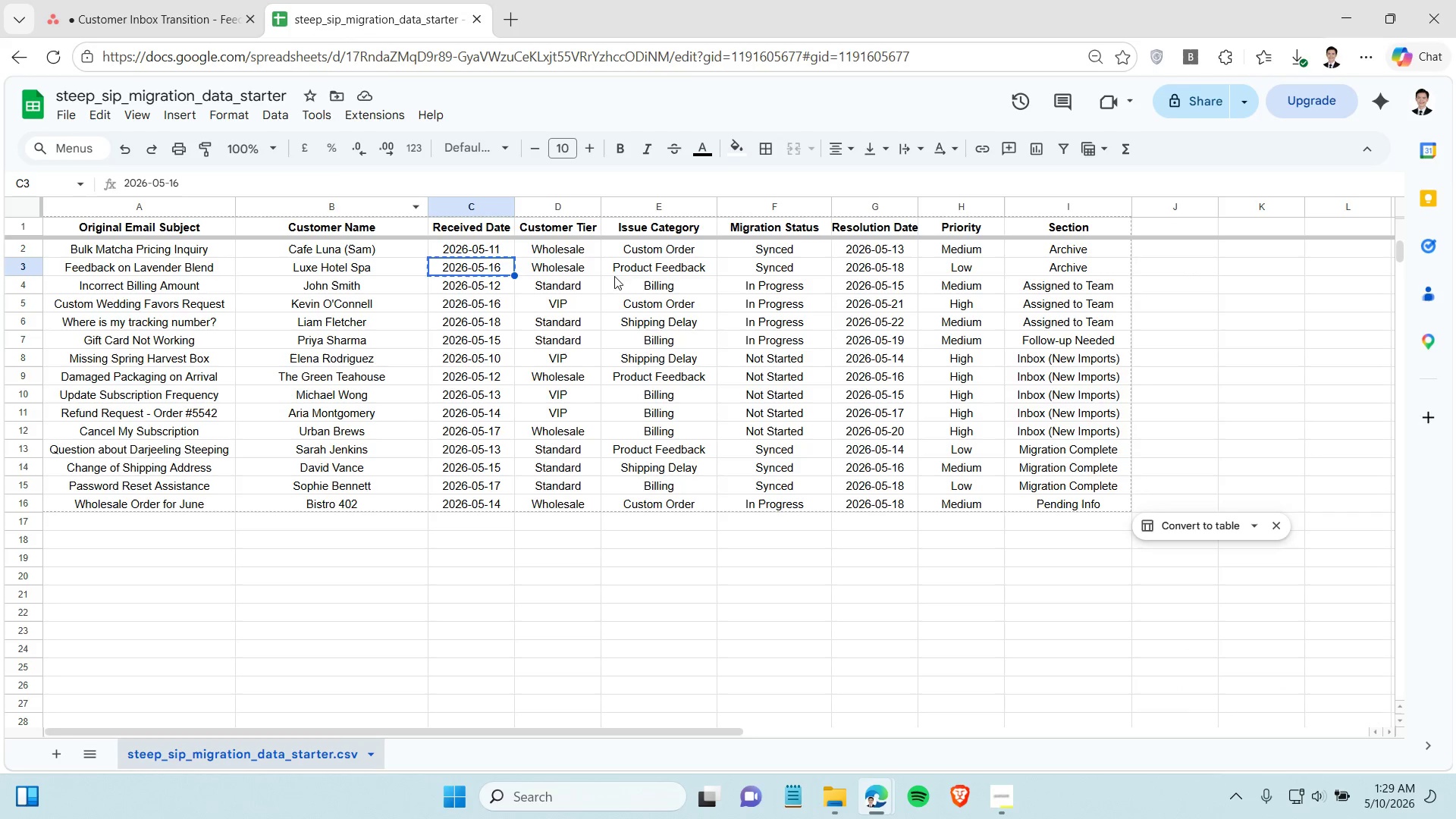 
left_click([632, 275])
 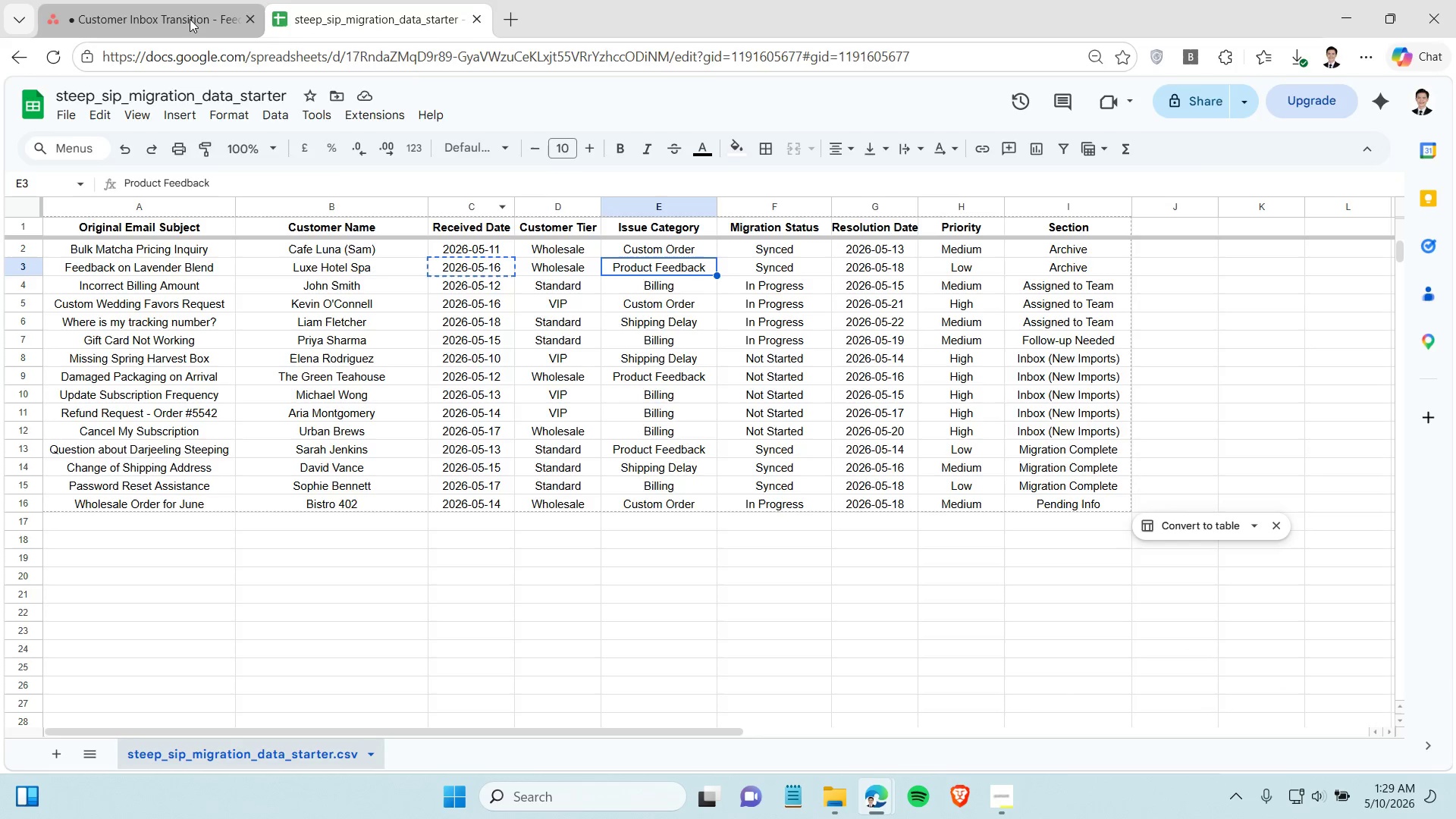 
left_click([190, 19])
 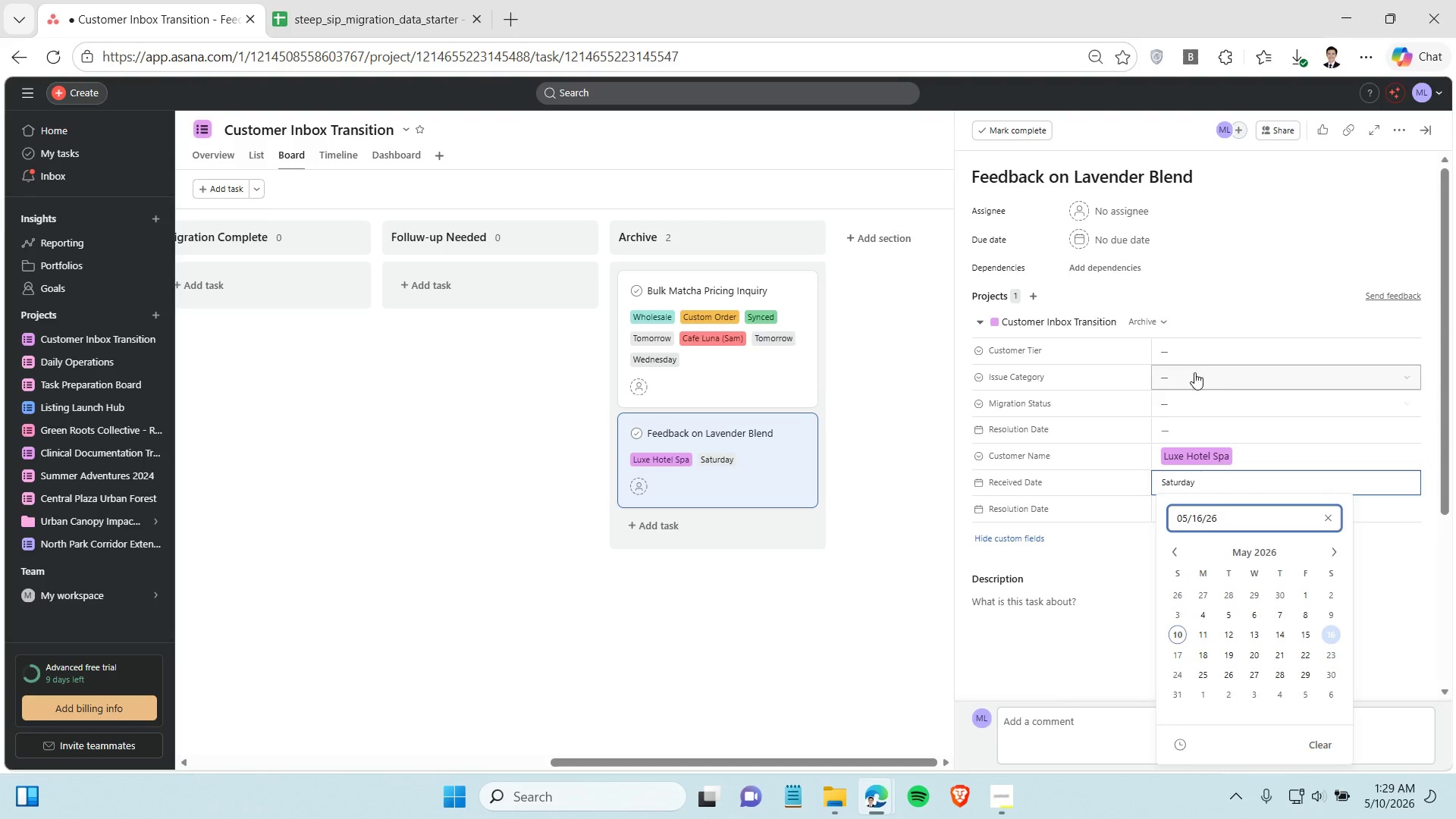 
left_click([1192, 357])
 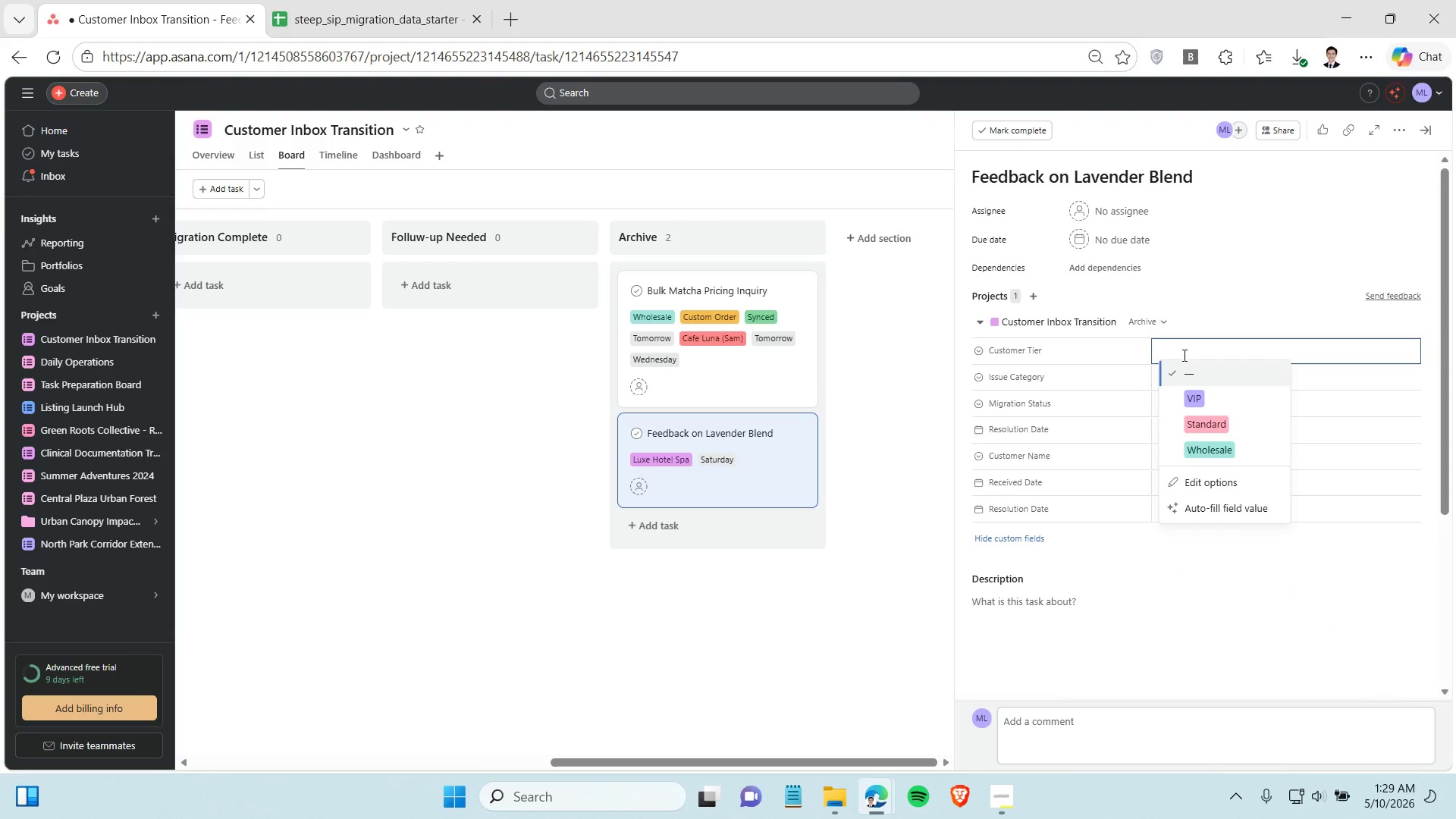 
left_click([1183, 354])
 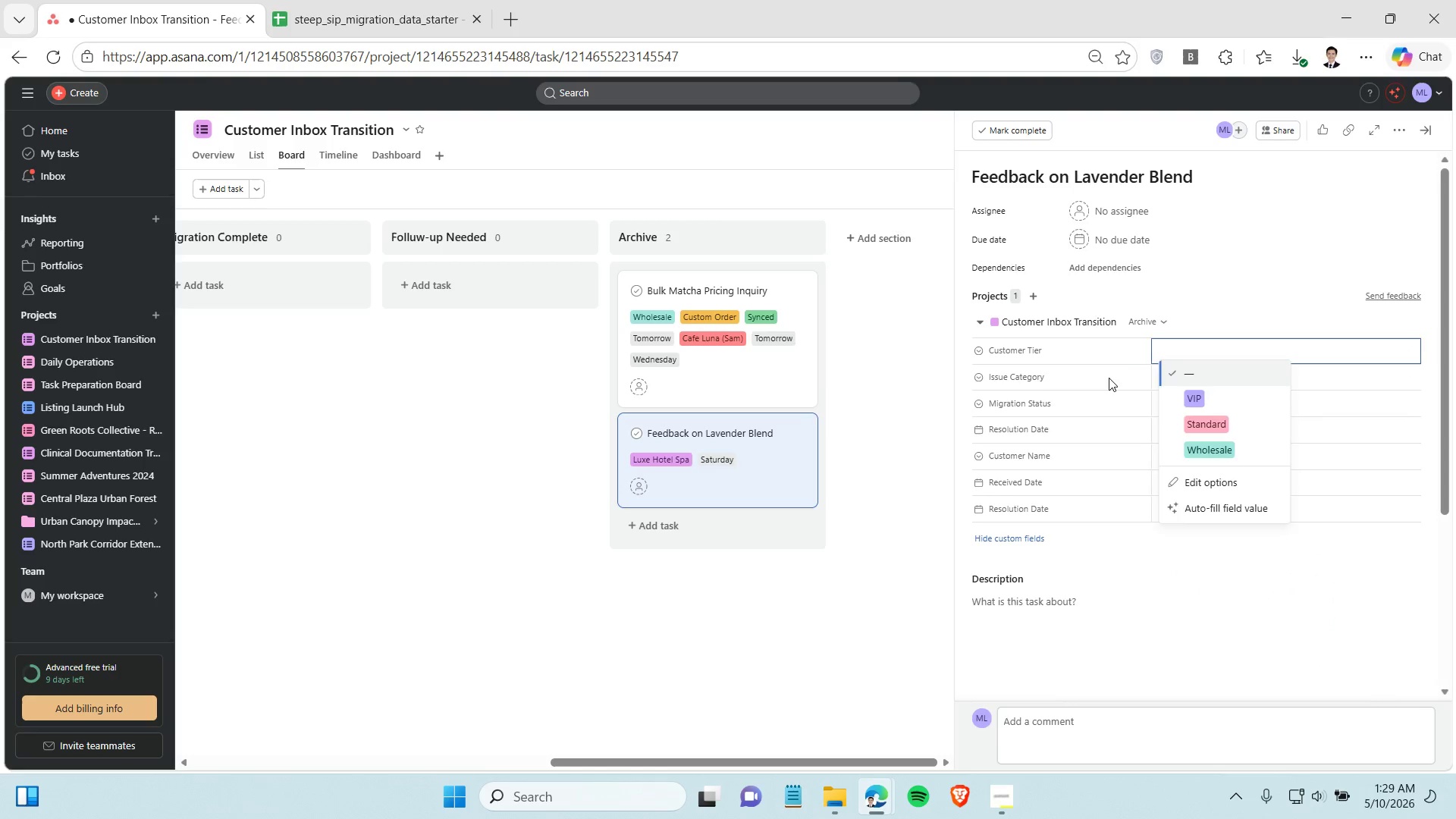 
left_click([1109, 378])
 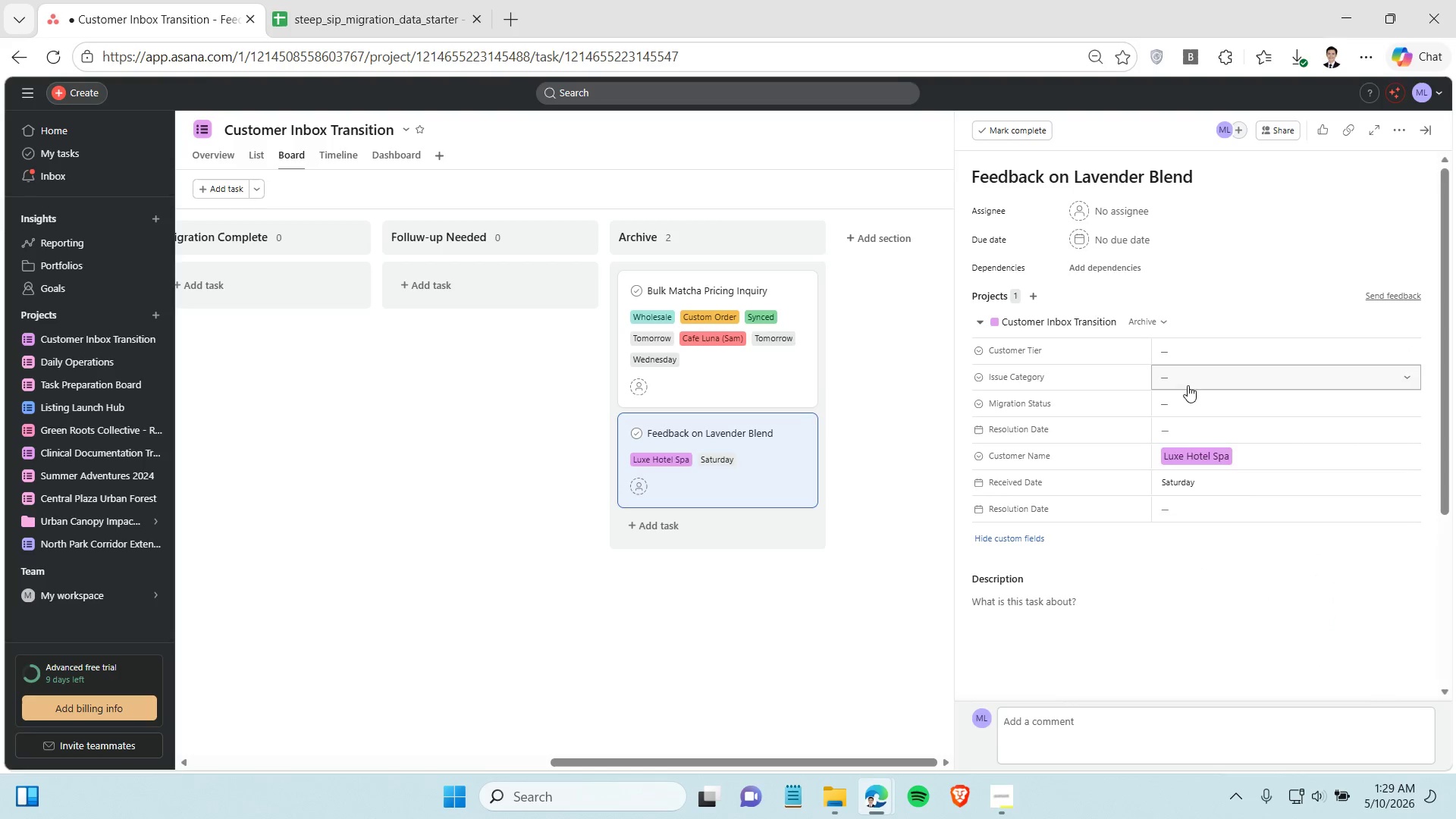 
left_click([1188, 385])
 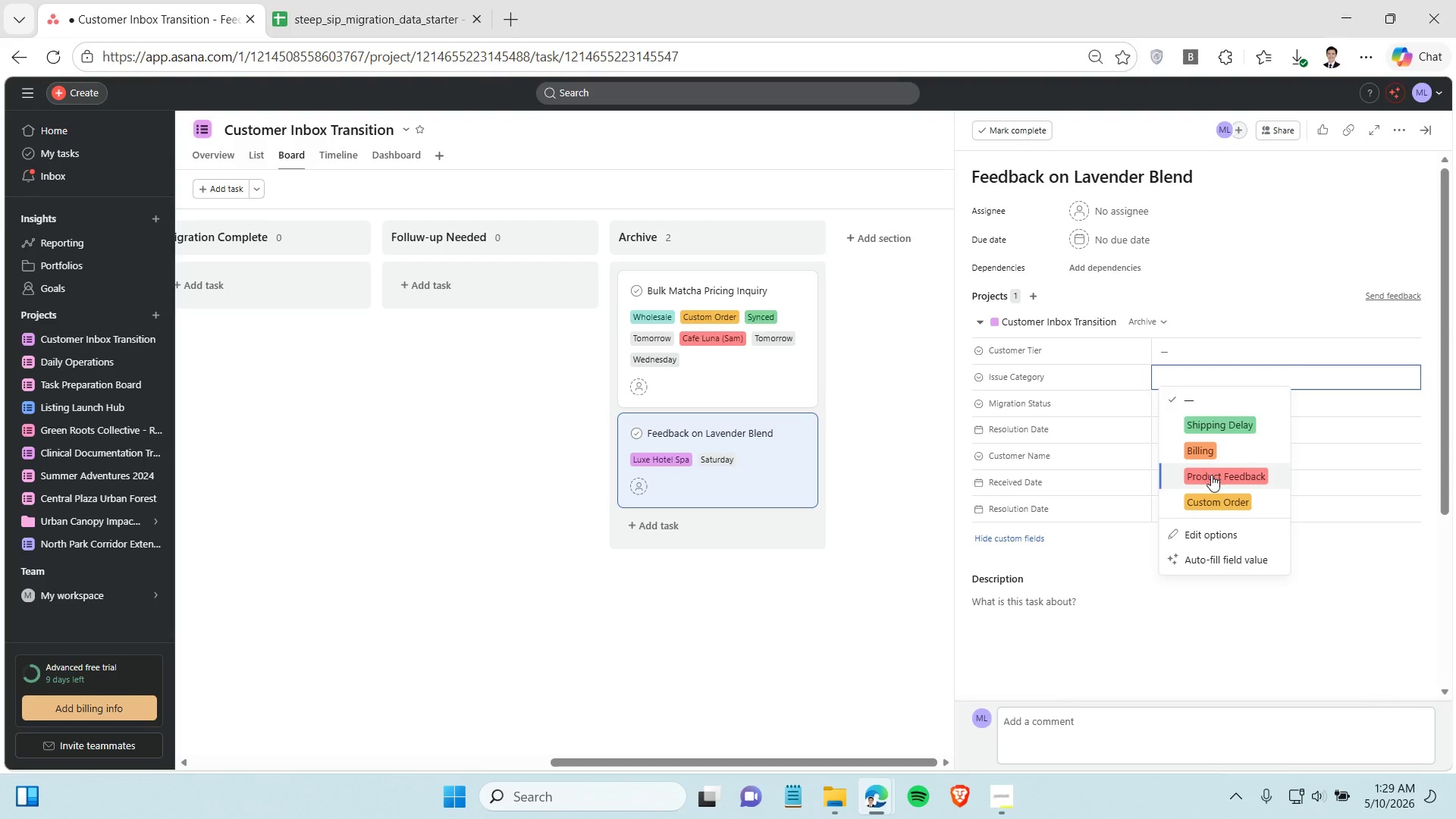 
left_click([1211, 475])
 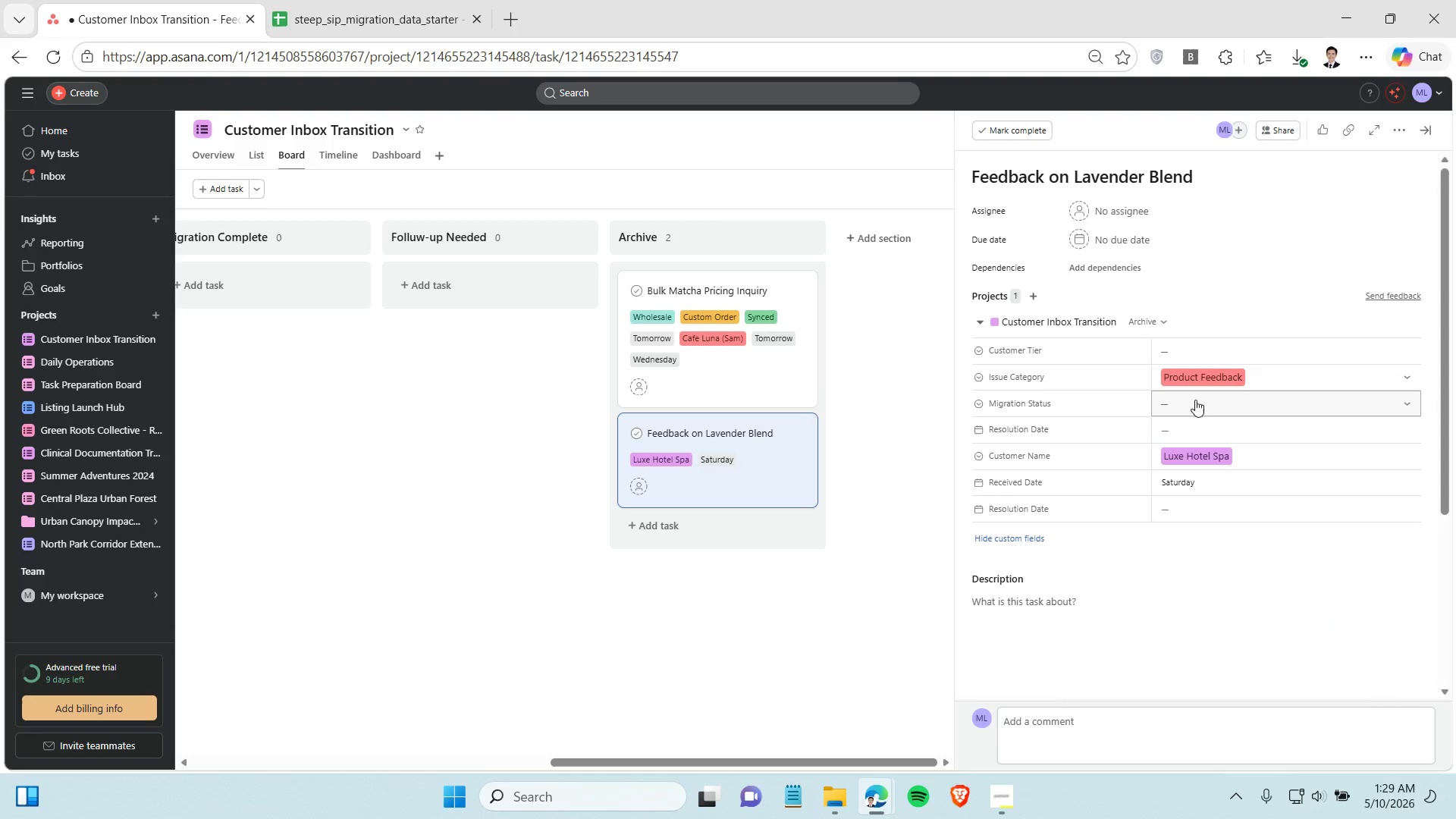 
left_click([1195, 400])
 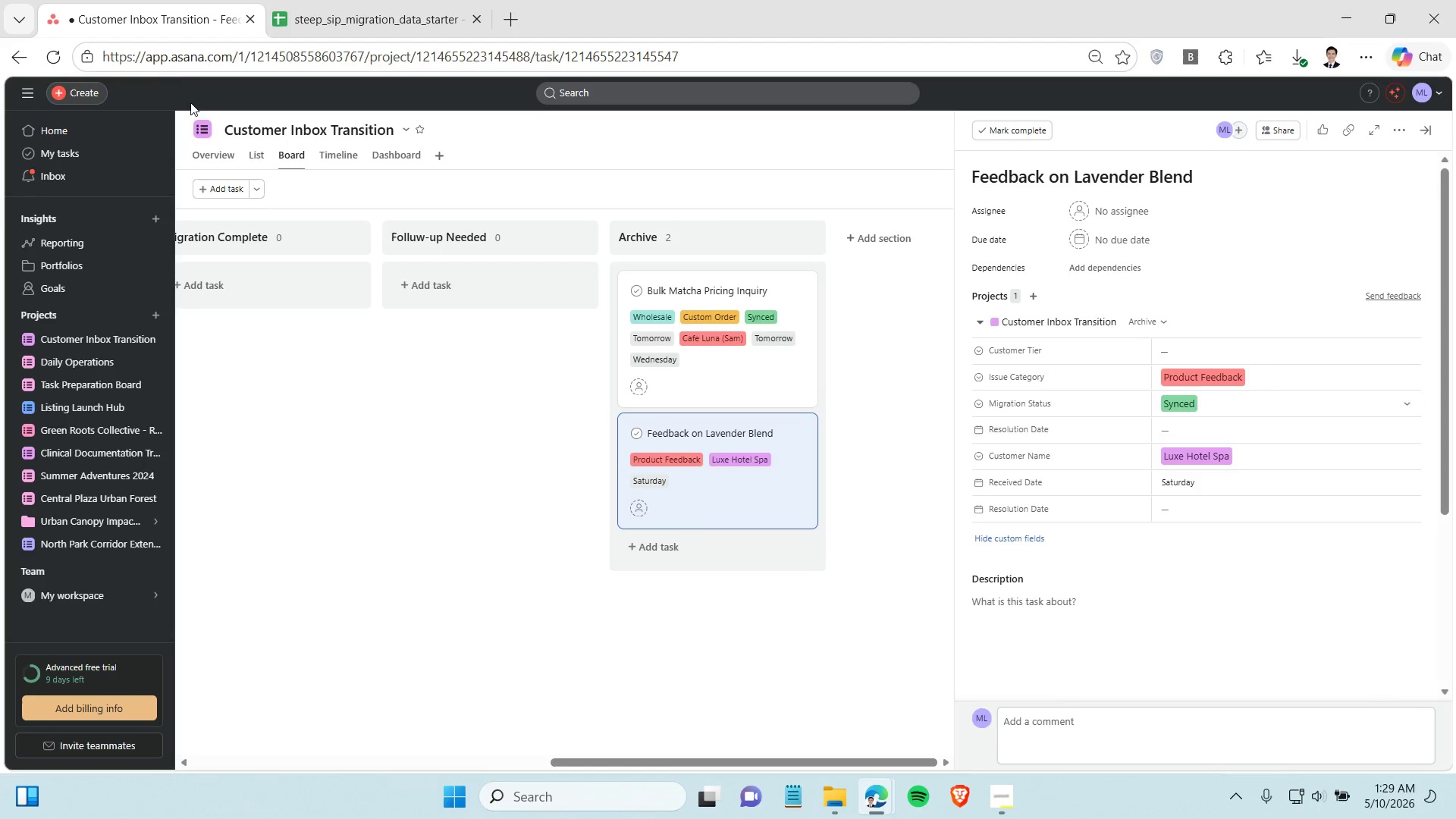 
left_click([321, 30])
 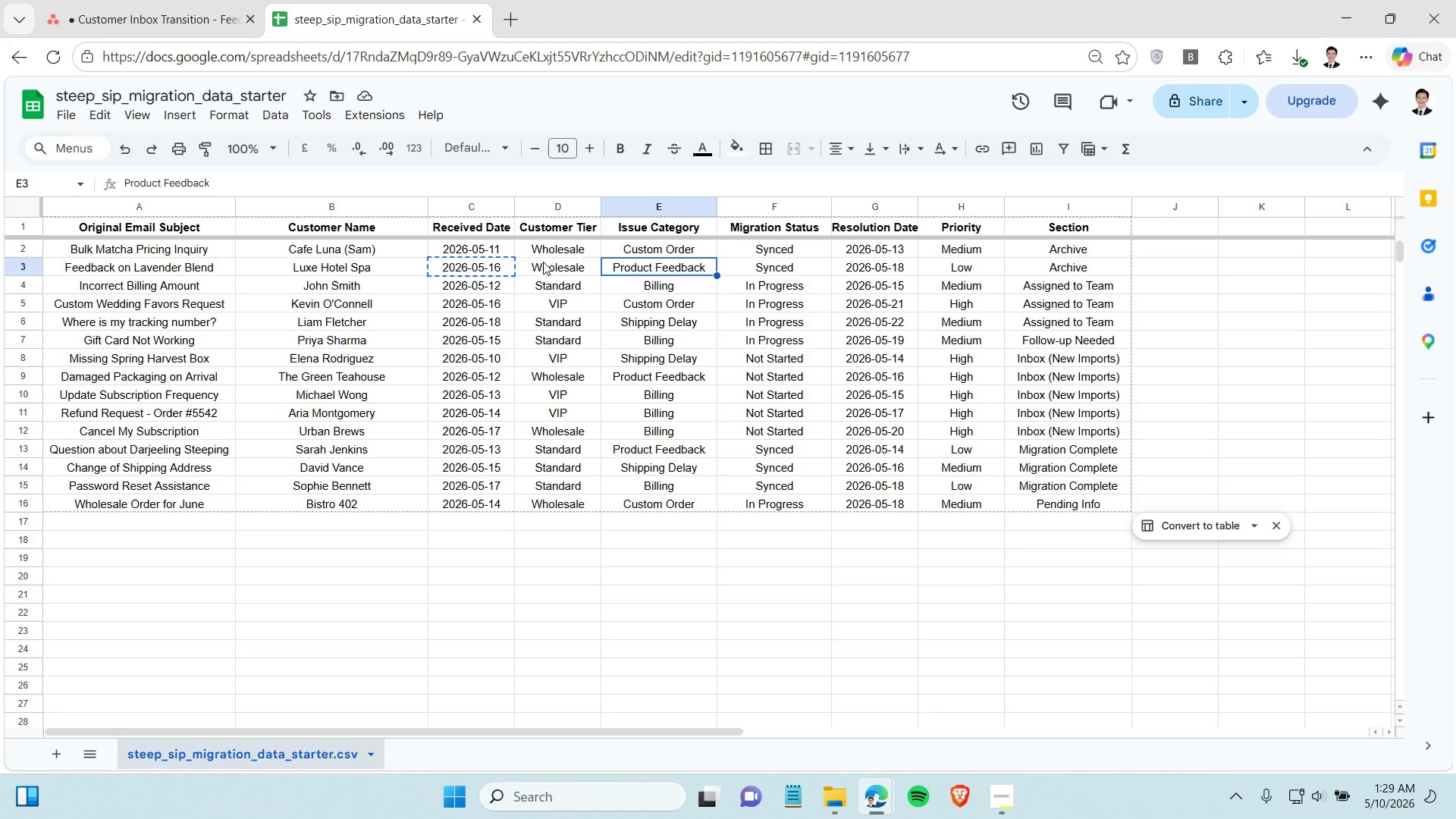 
left_click([176, 22])
 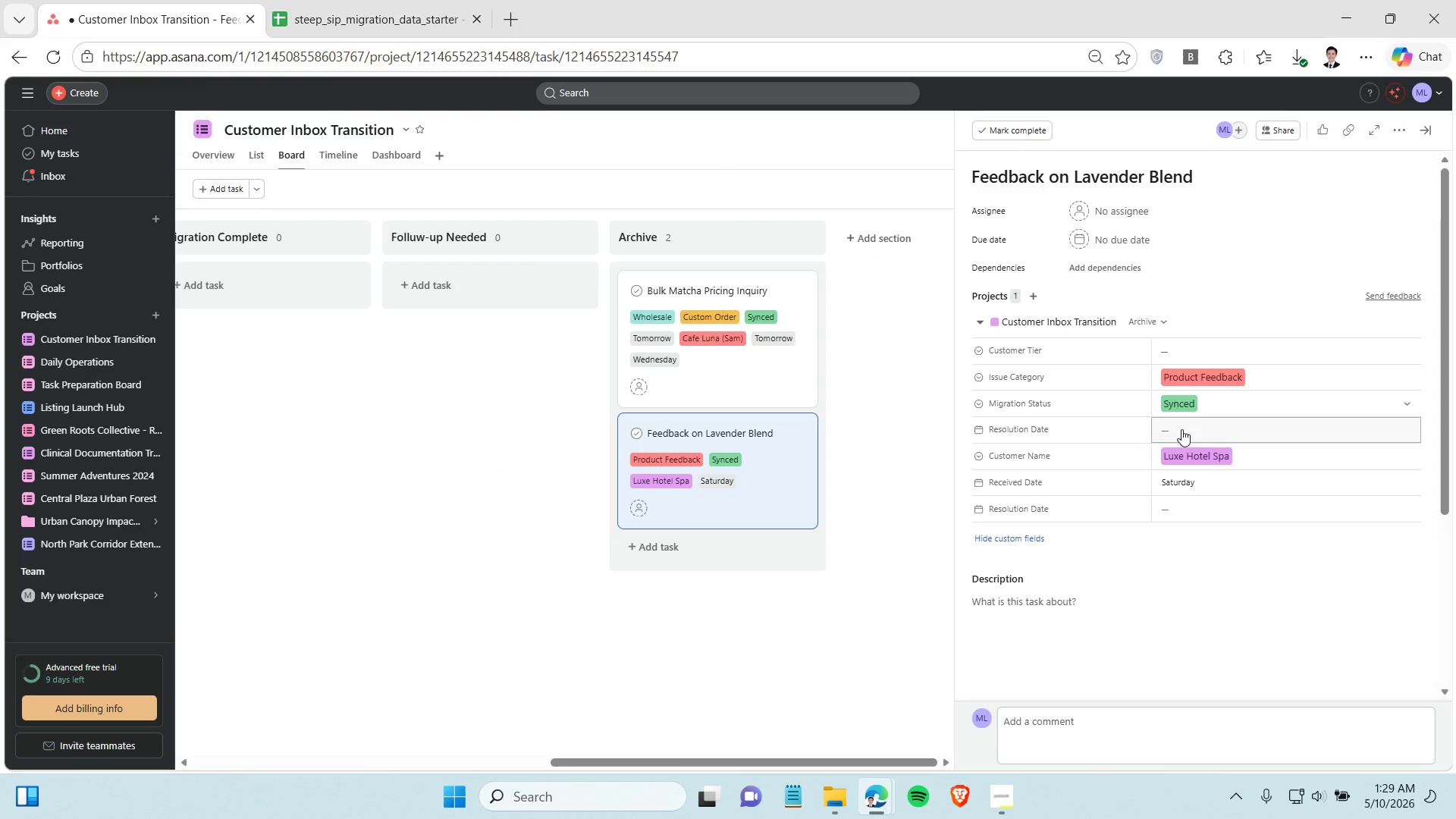 
left_click([1181, 429])
 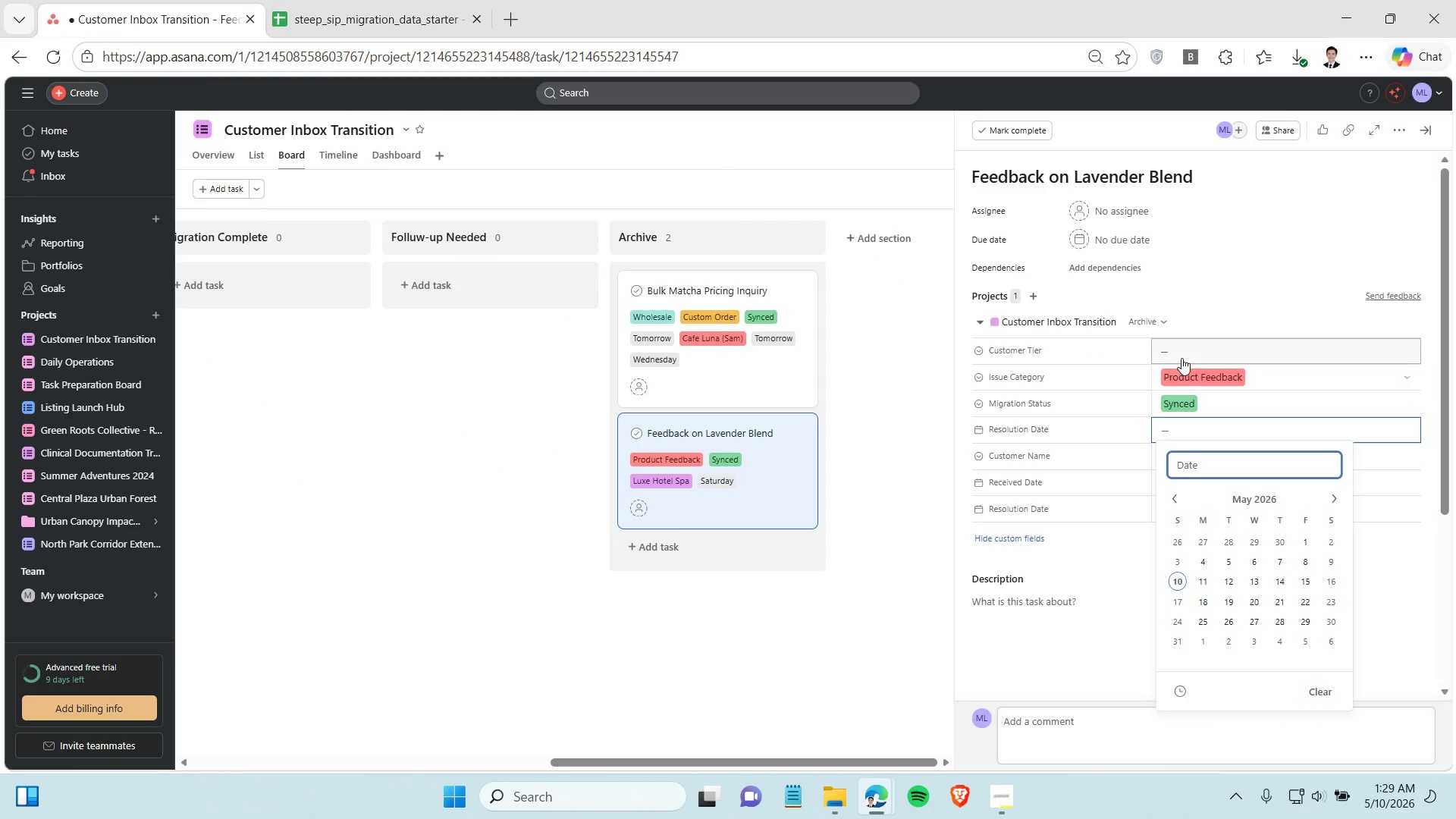 
left_click([1181, 356])
 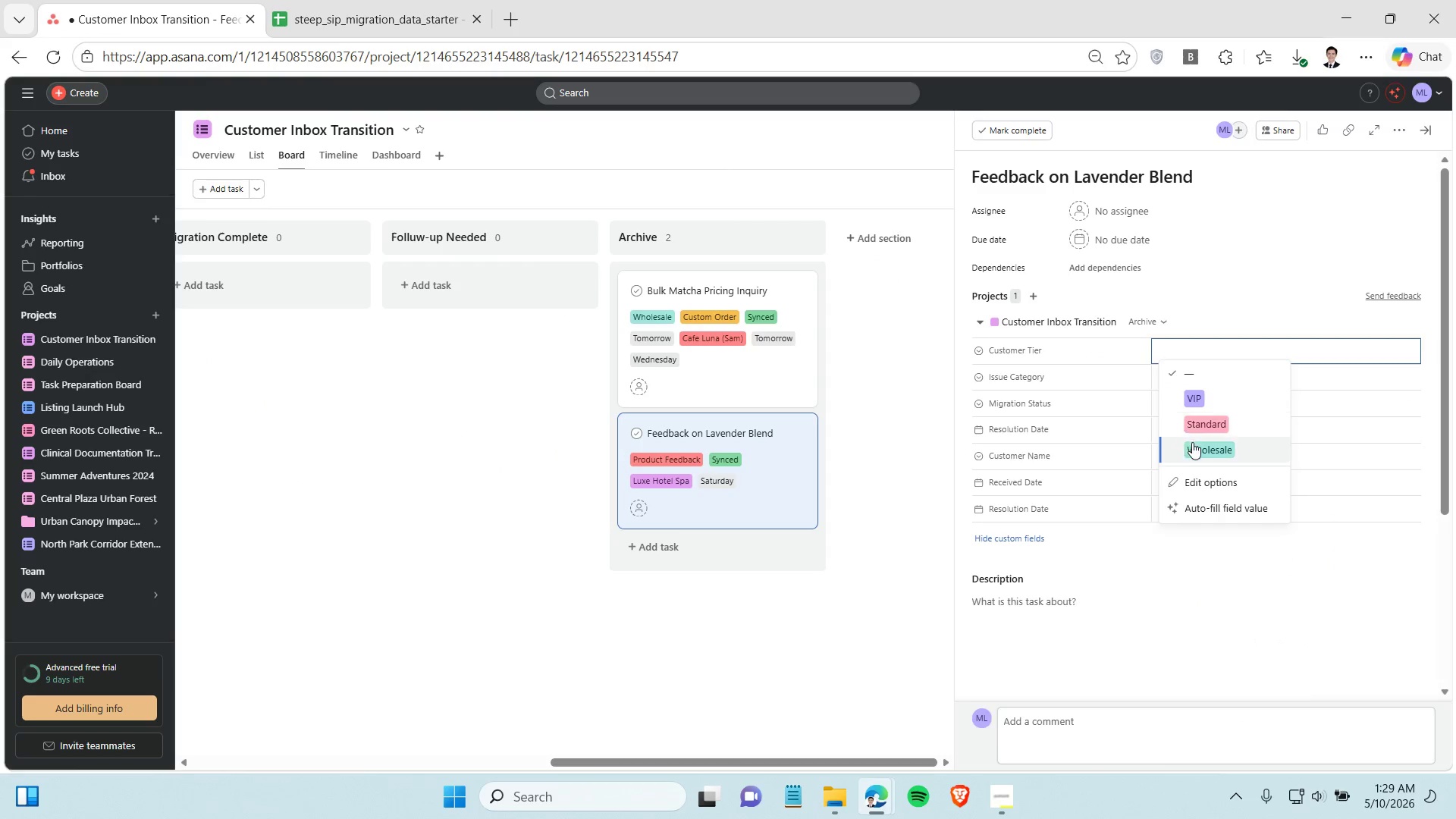 
left_click([1192, 442])
 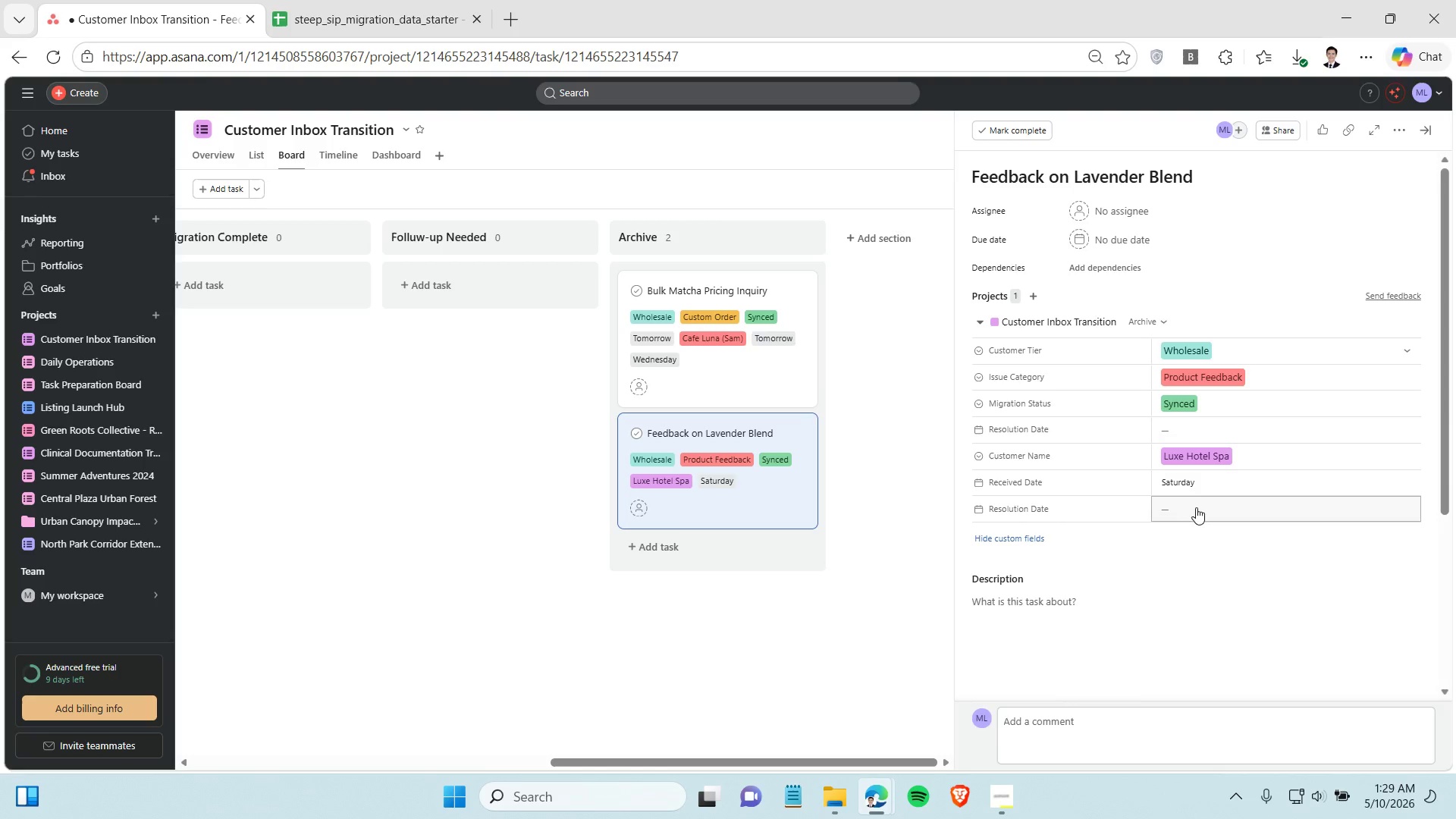 
wait(10.52)
 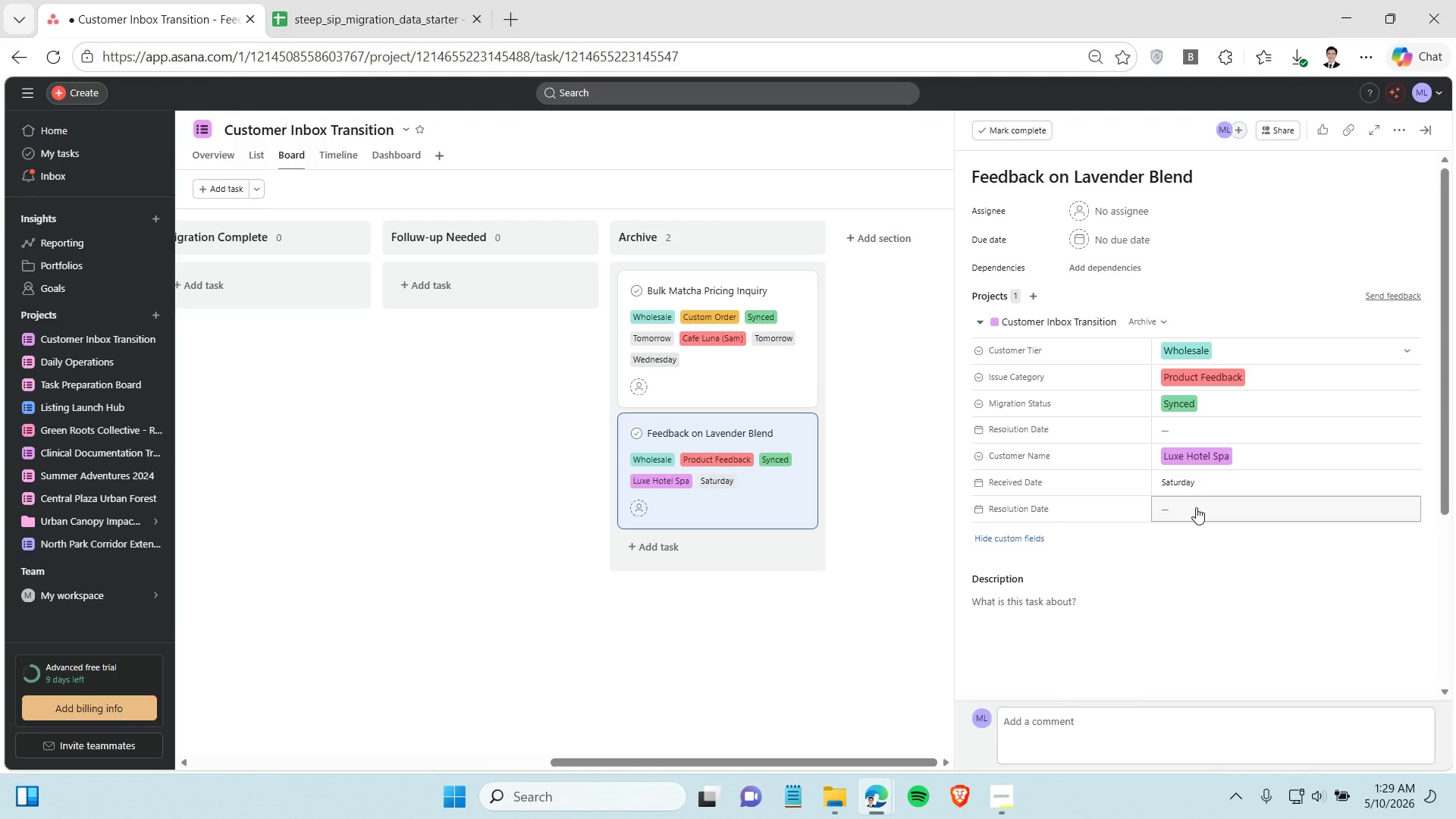 
left_click([871, 275])
 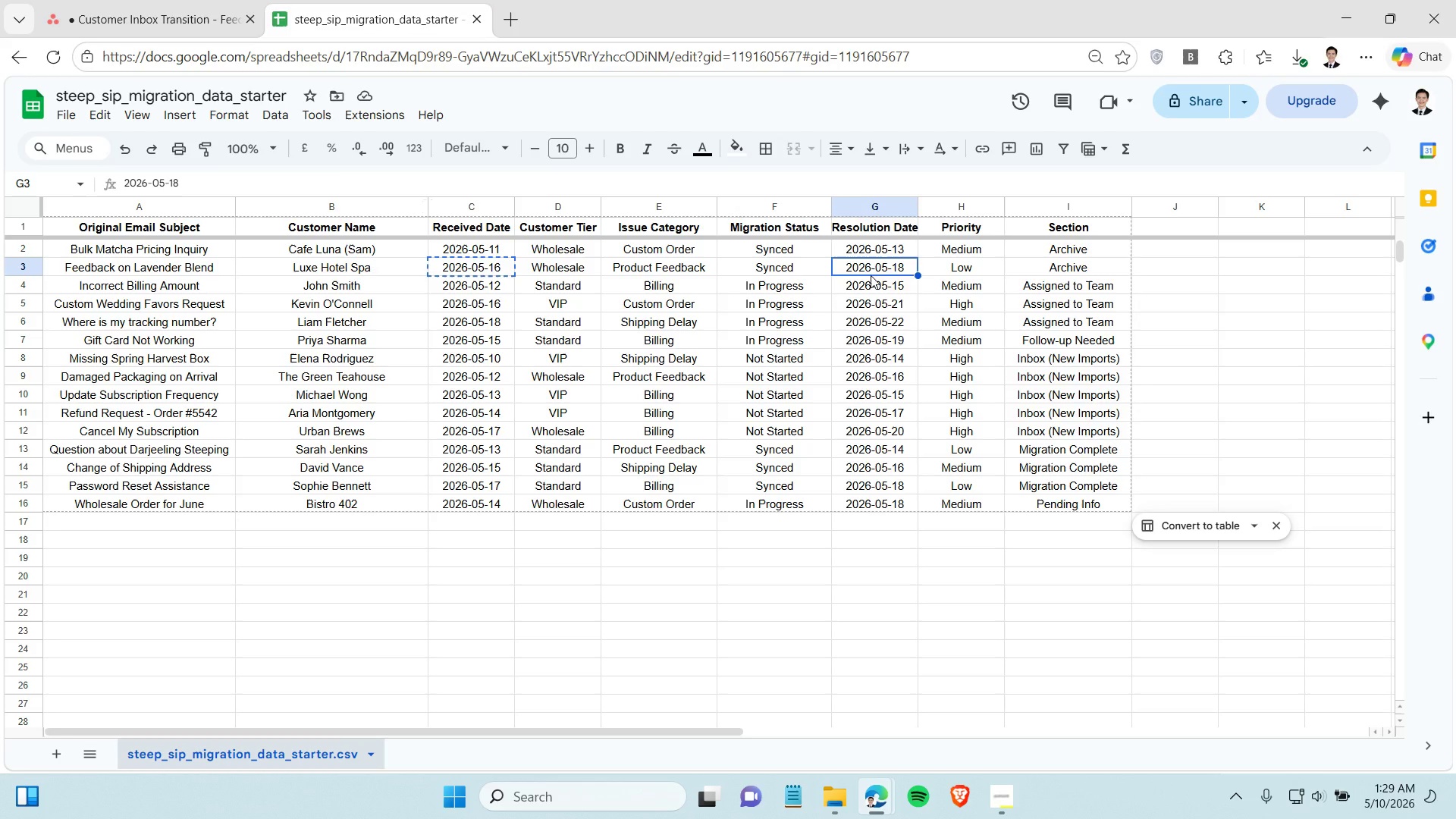 
key(Control+C)
 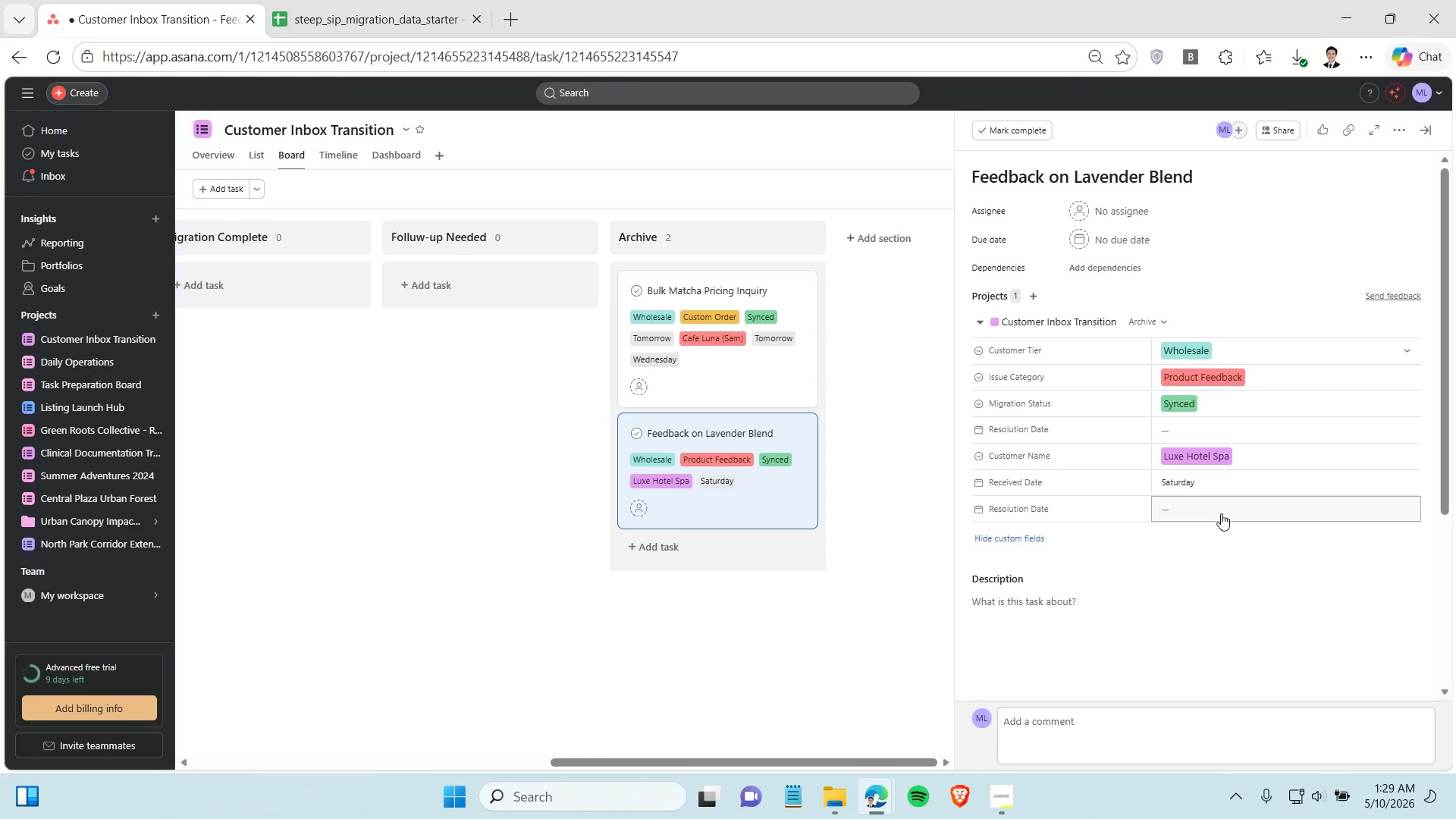 
left_click([1188, 432])
 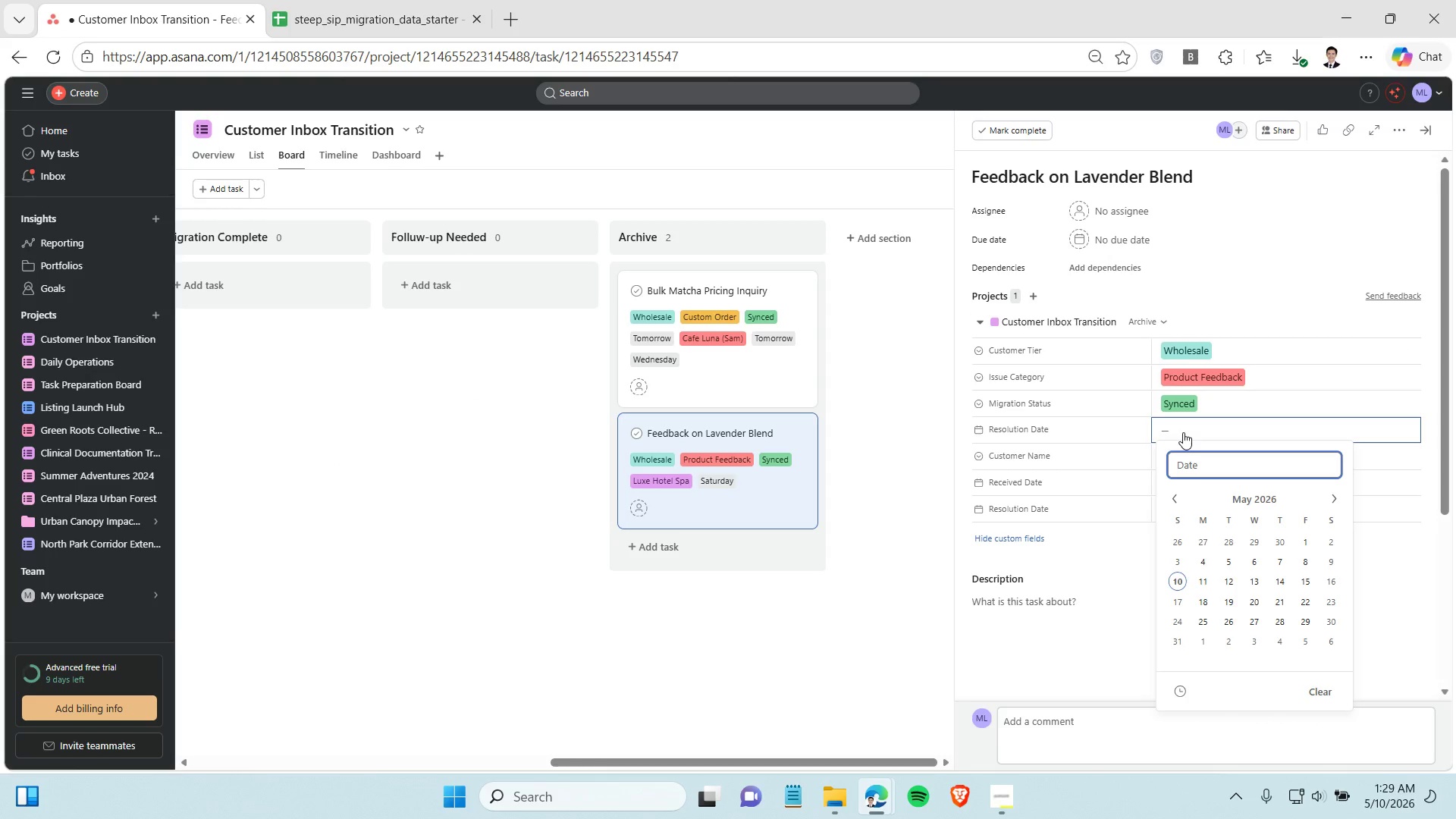 
wait(6.67)
 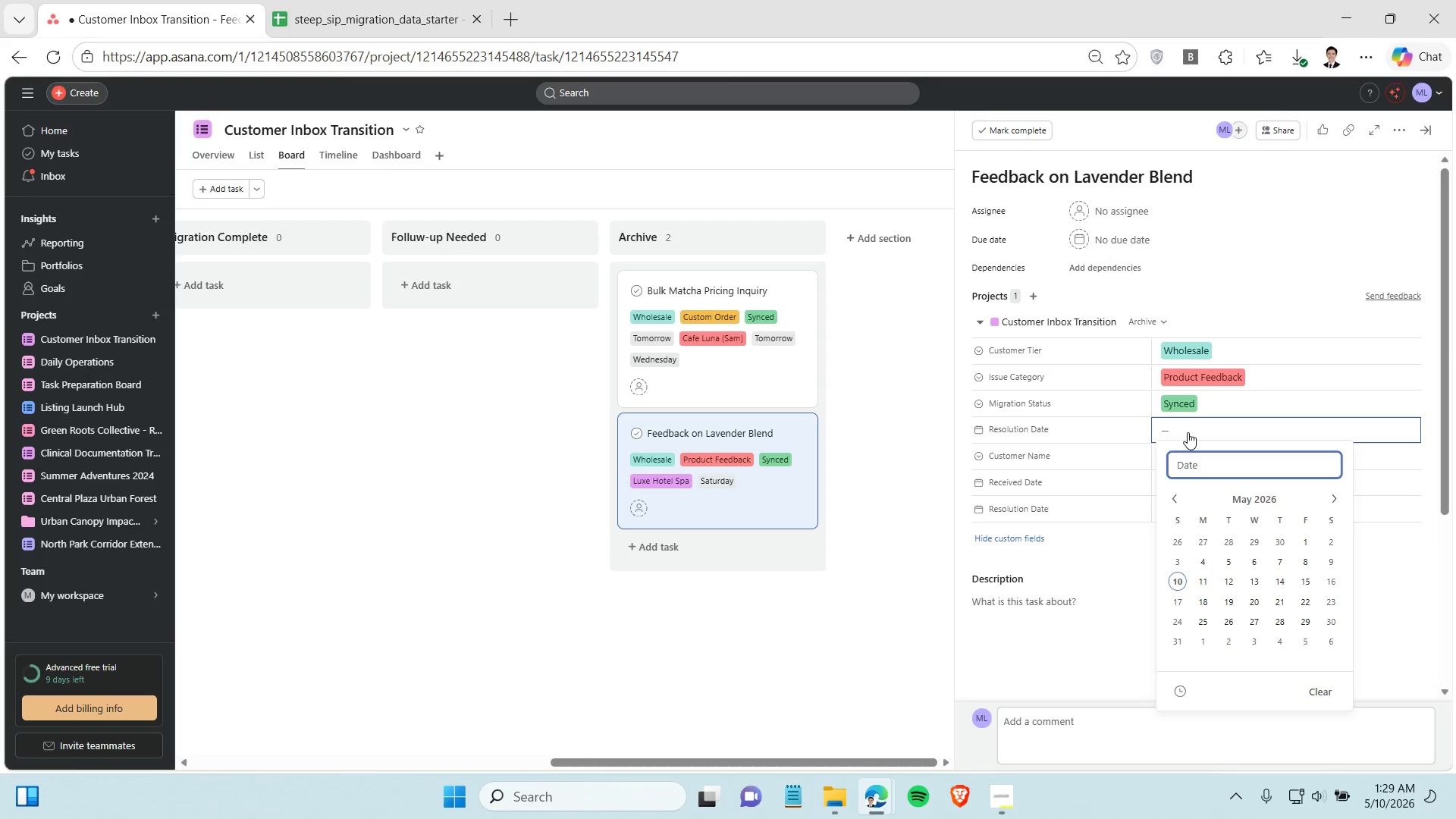 
left_click([921, 548])
 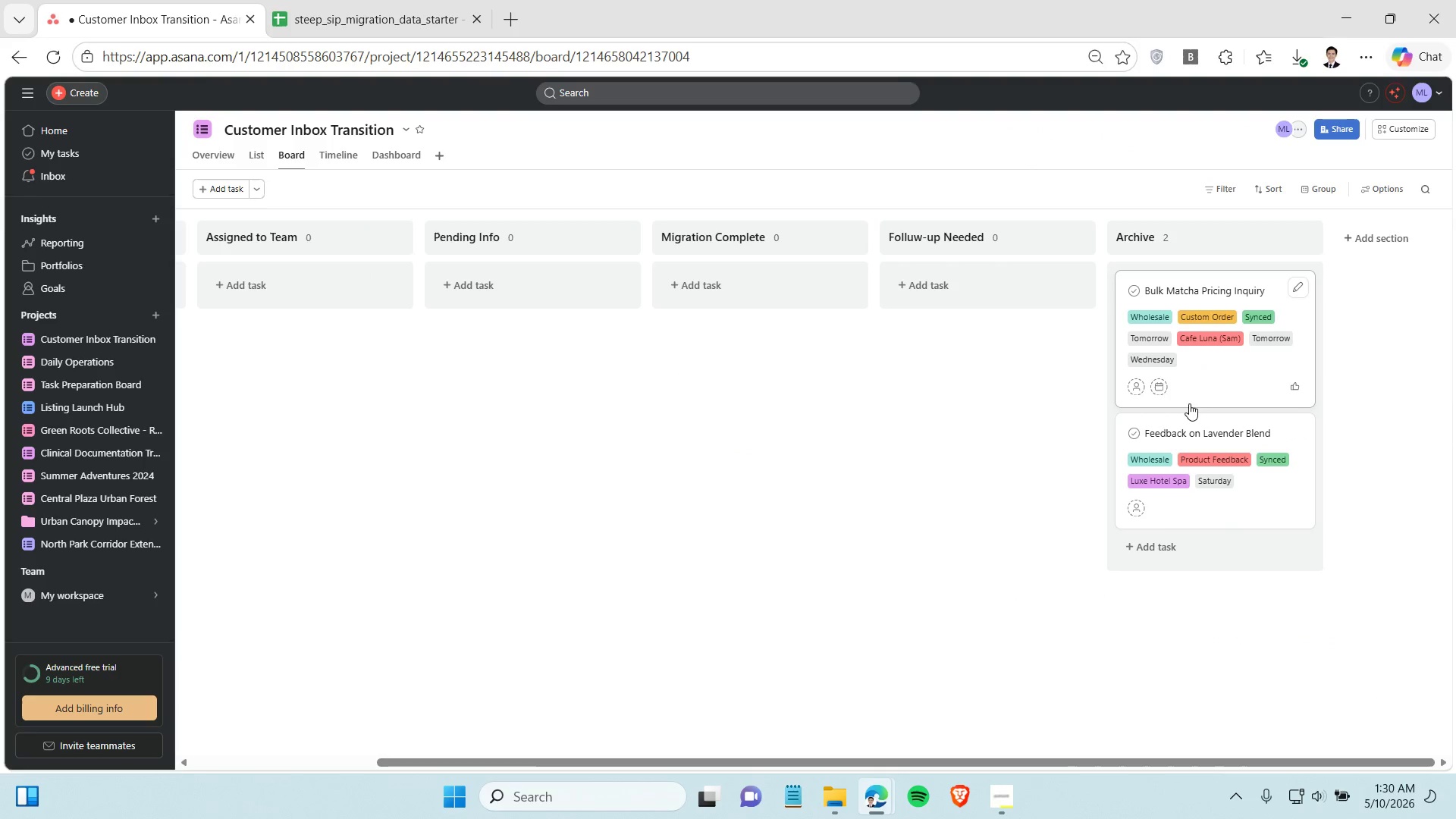 
left_click([1414, 130])
 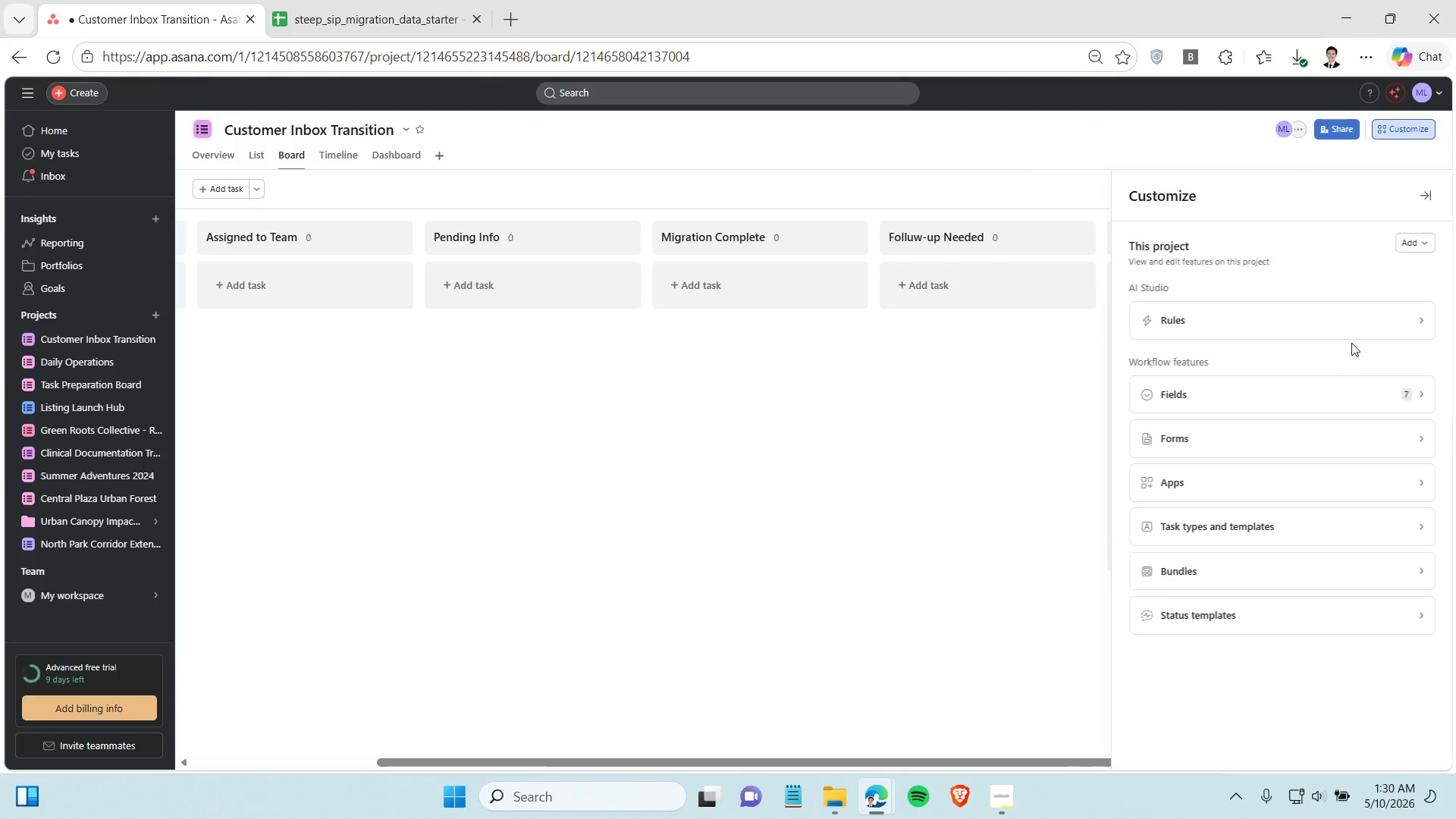 
left_click([1354, 397])
 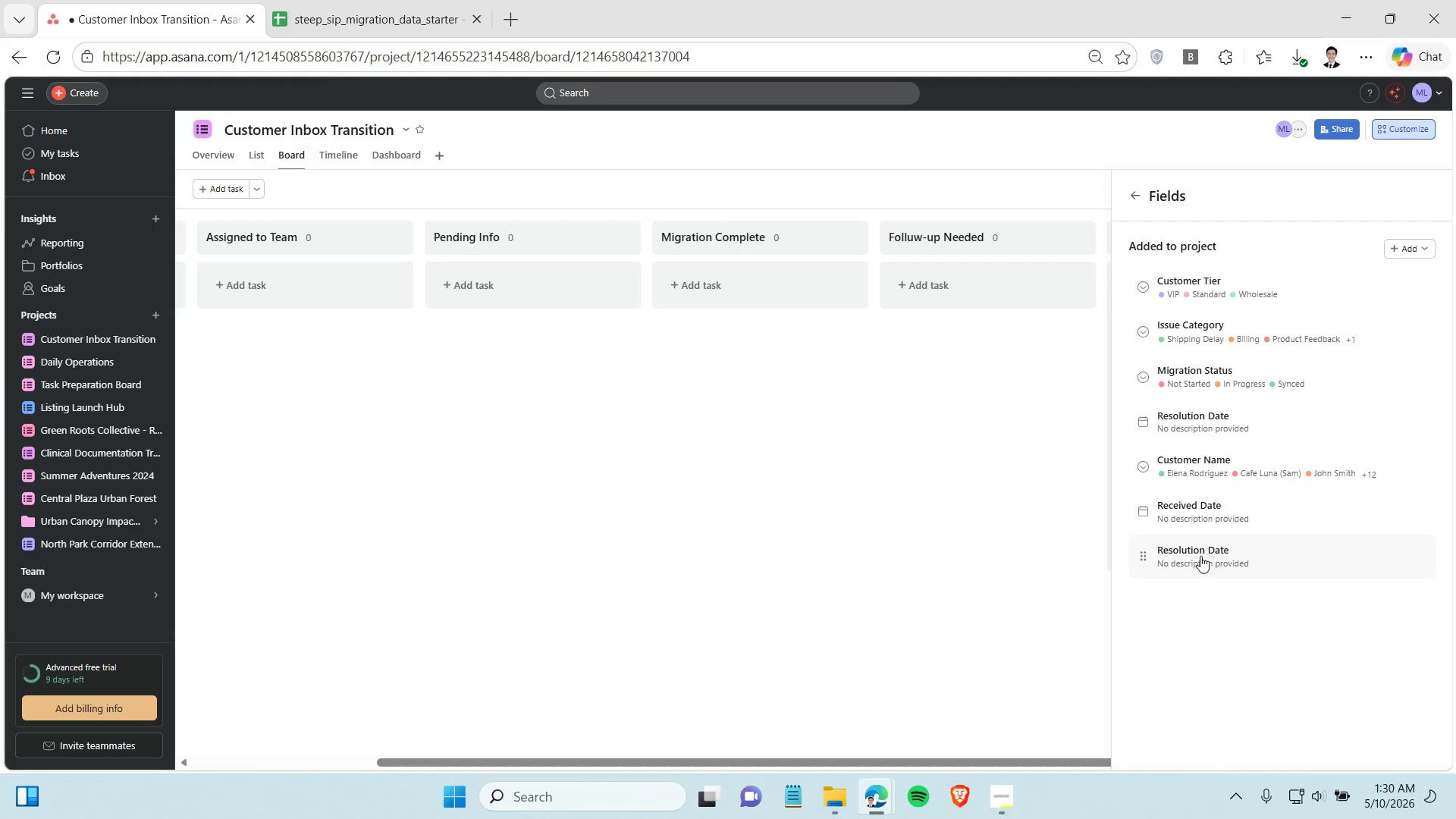 
wait(5.35)
 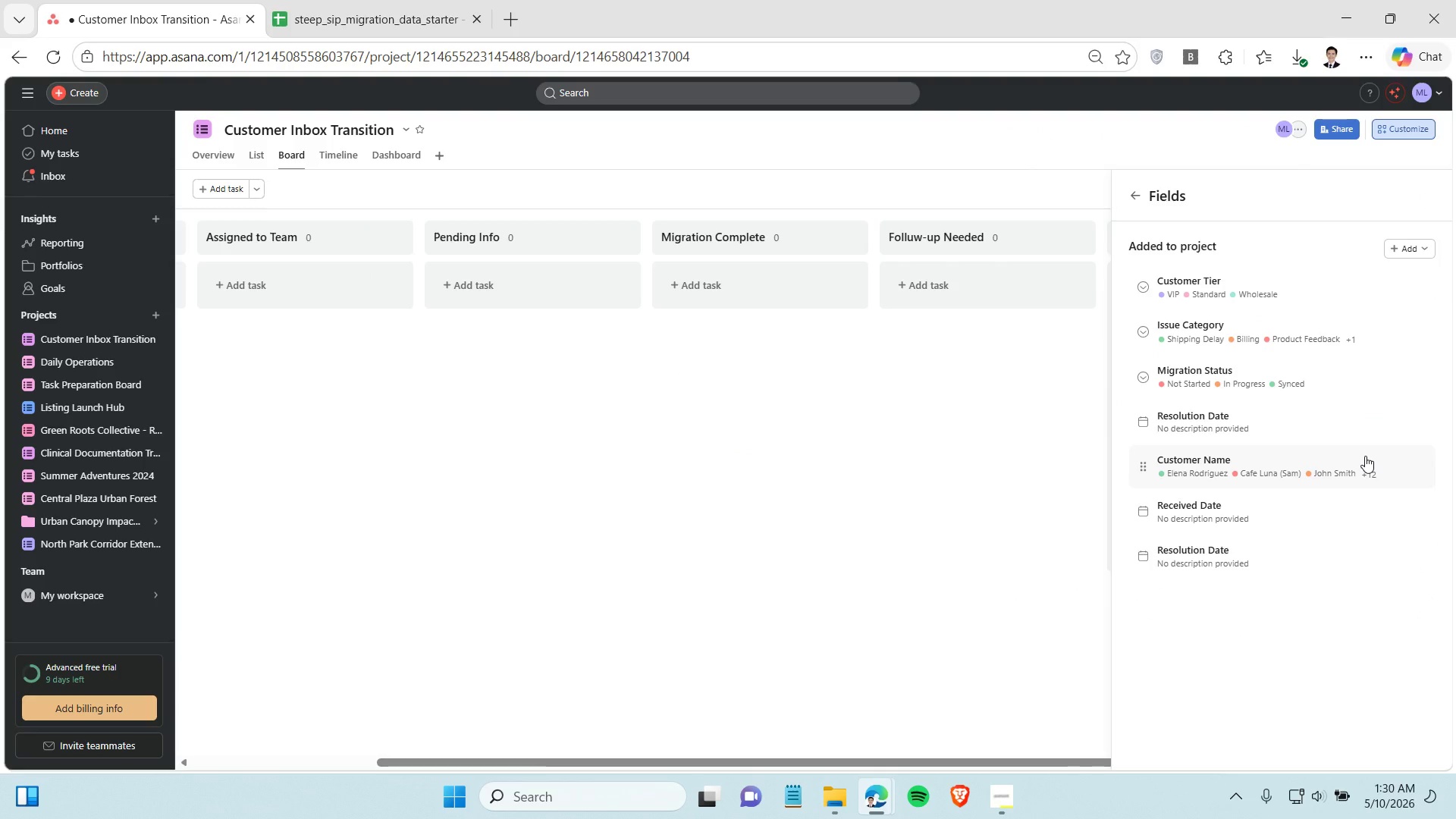 
mouse_move([1144, 431])
 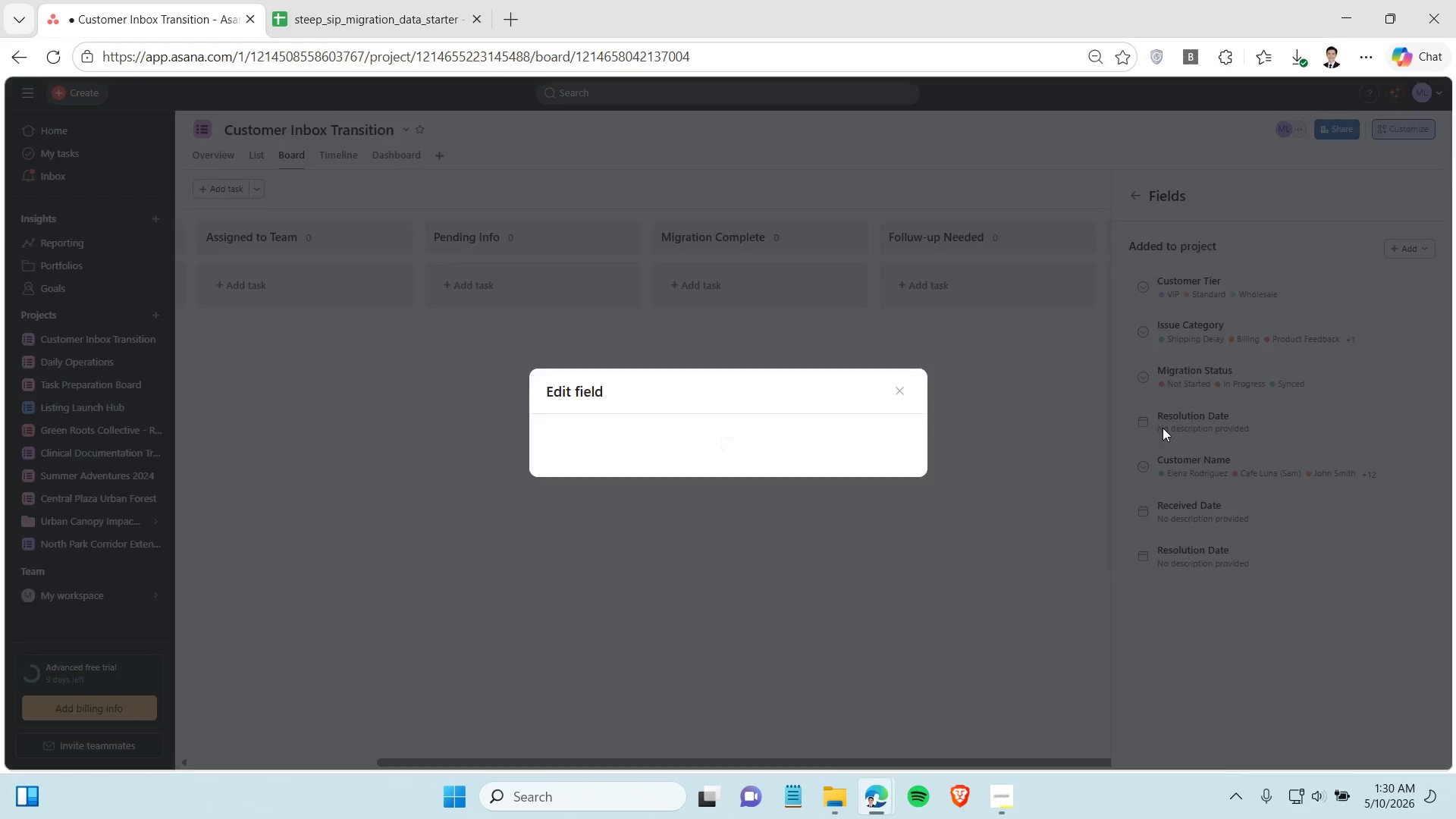 
left_click([1163, 428])
 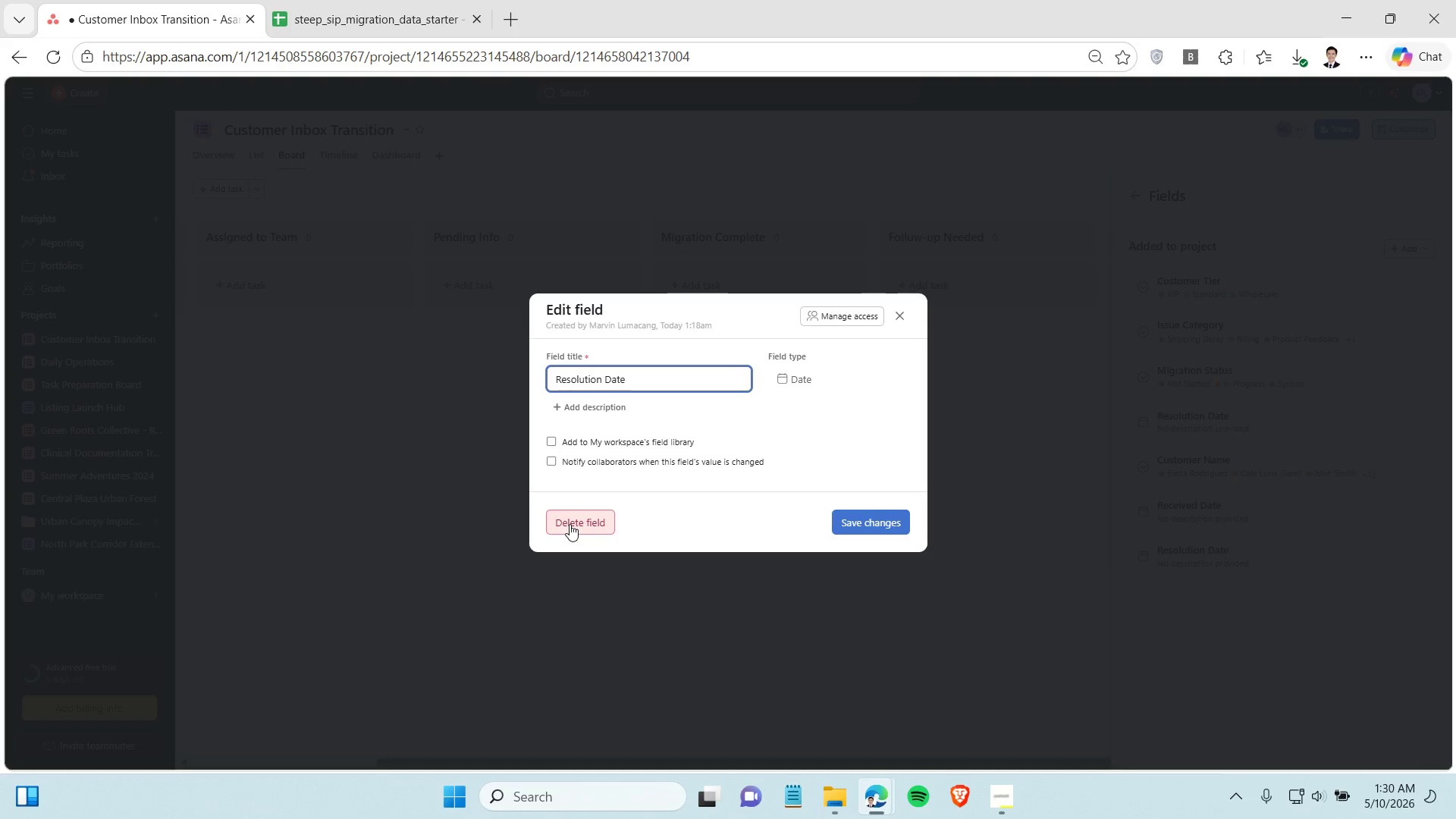 
left_click([570, 524])
 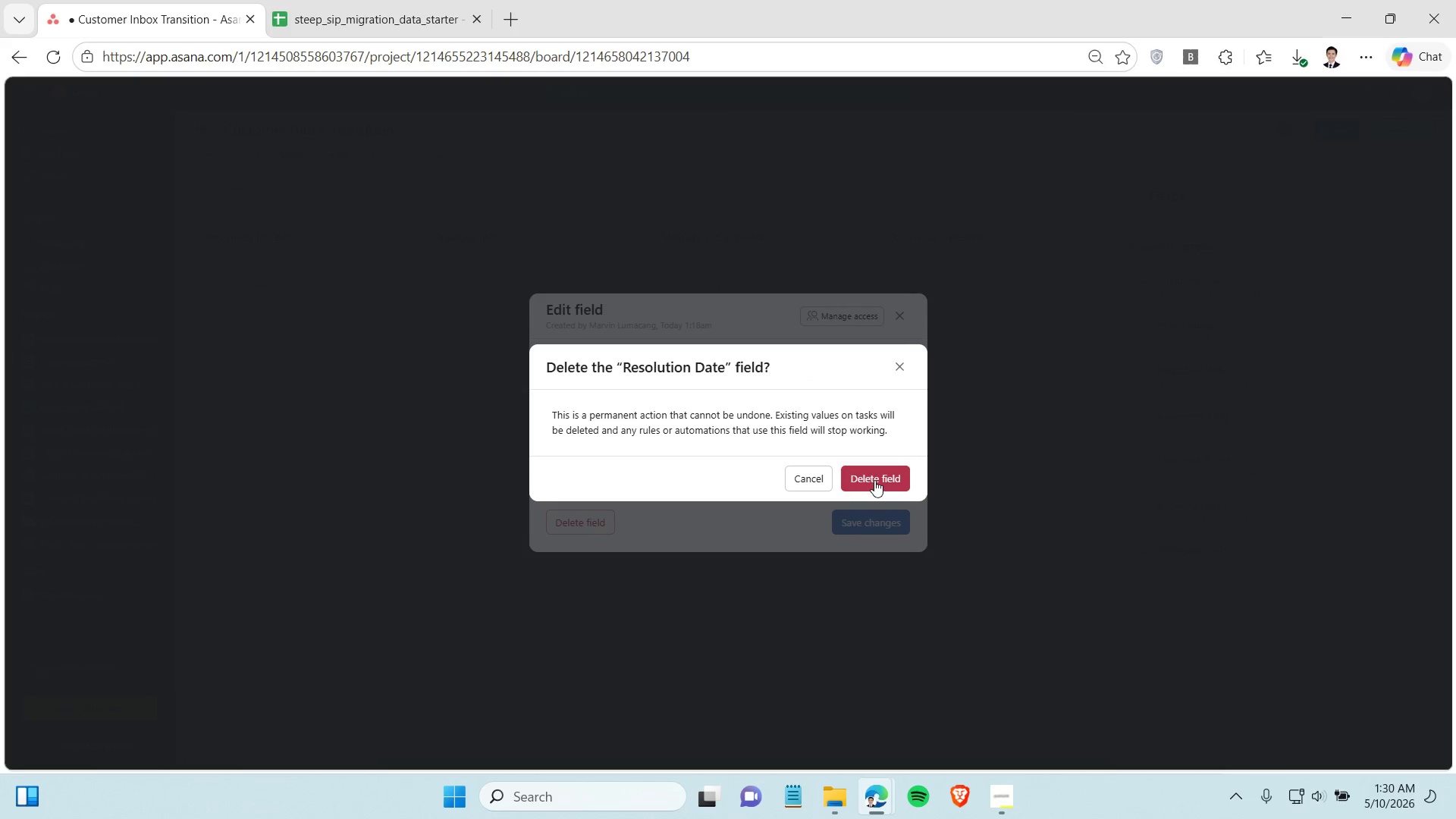 
left_click([874, 480])
 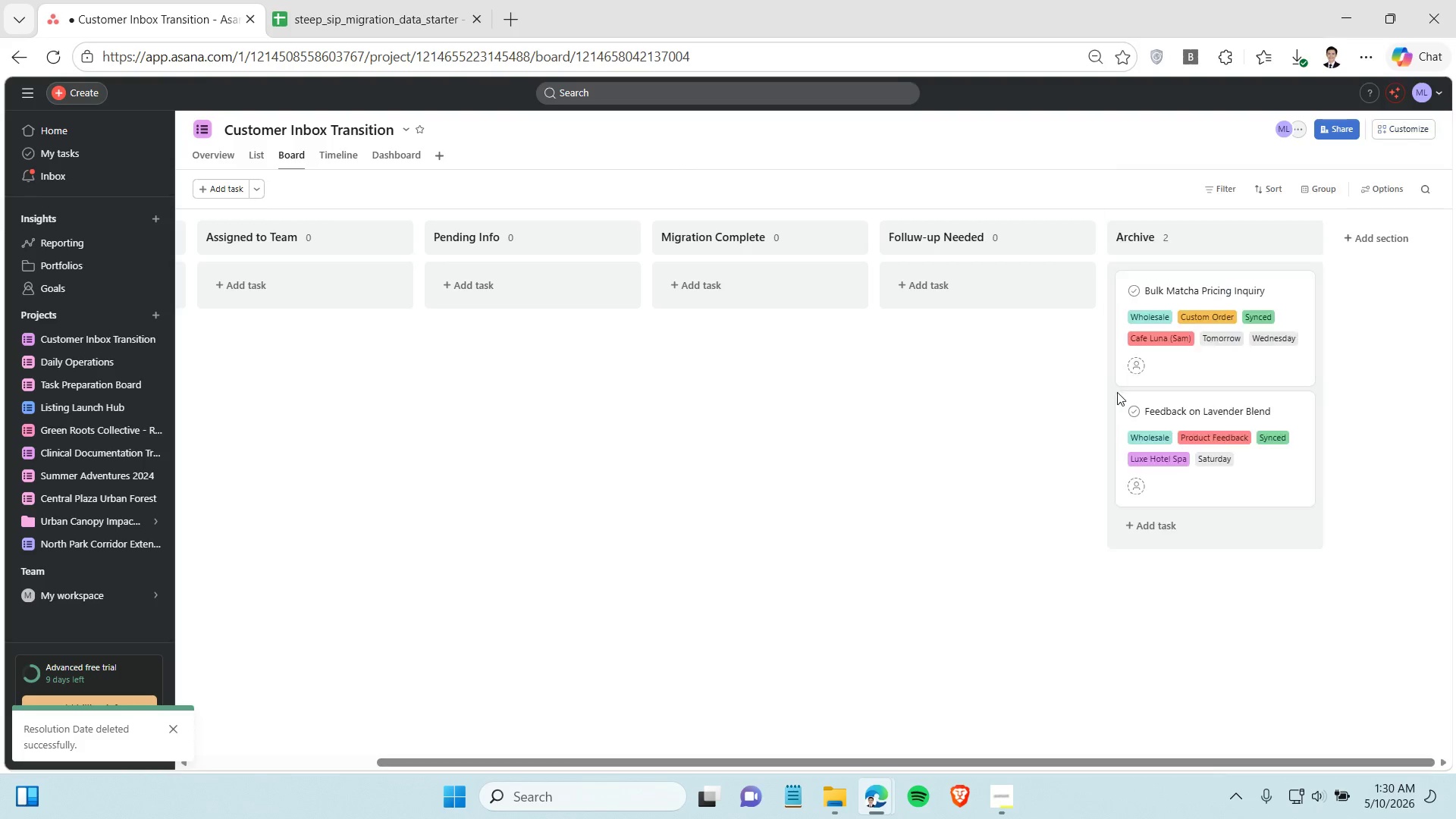 
left_click([1257, 488])
 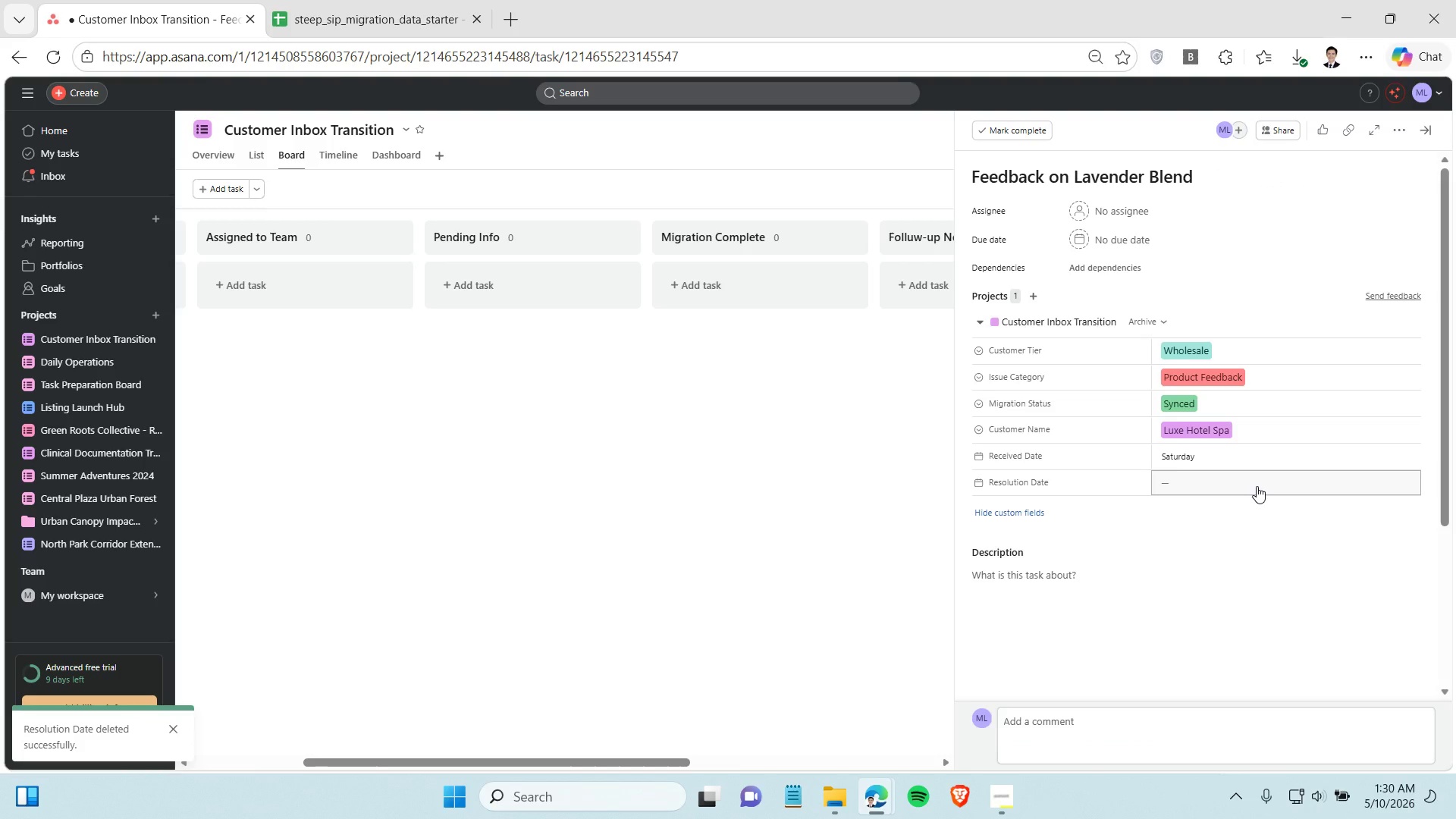 
wait(10.23)
 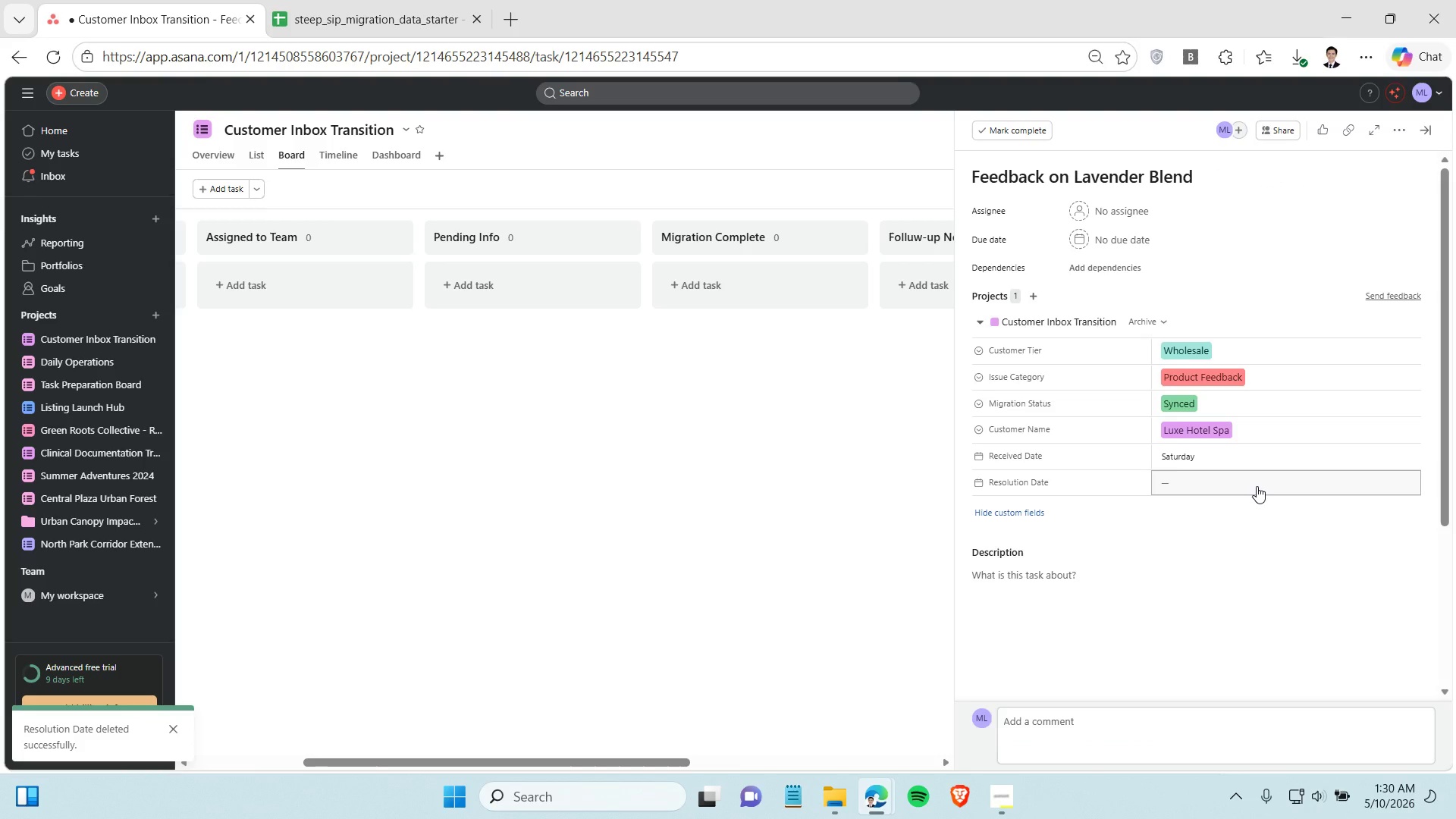 
left_click([394, 19])
 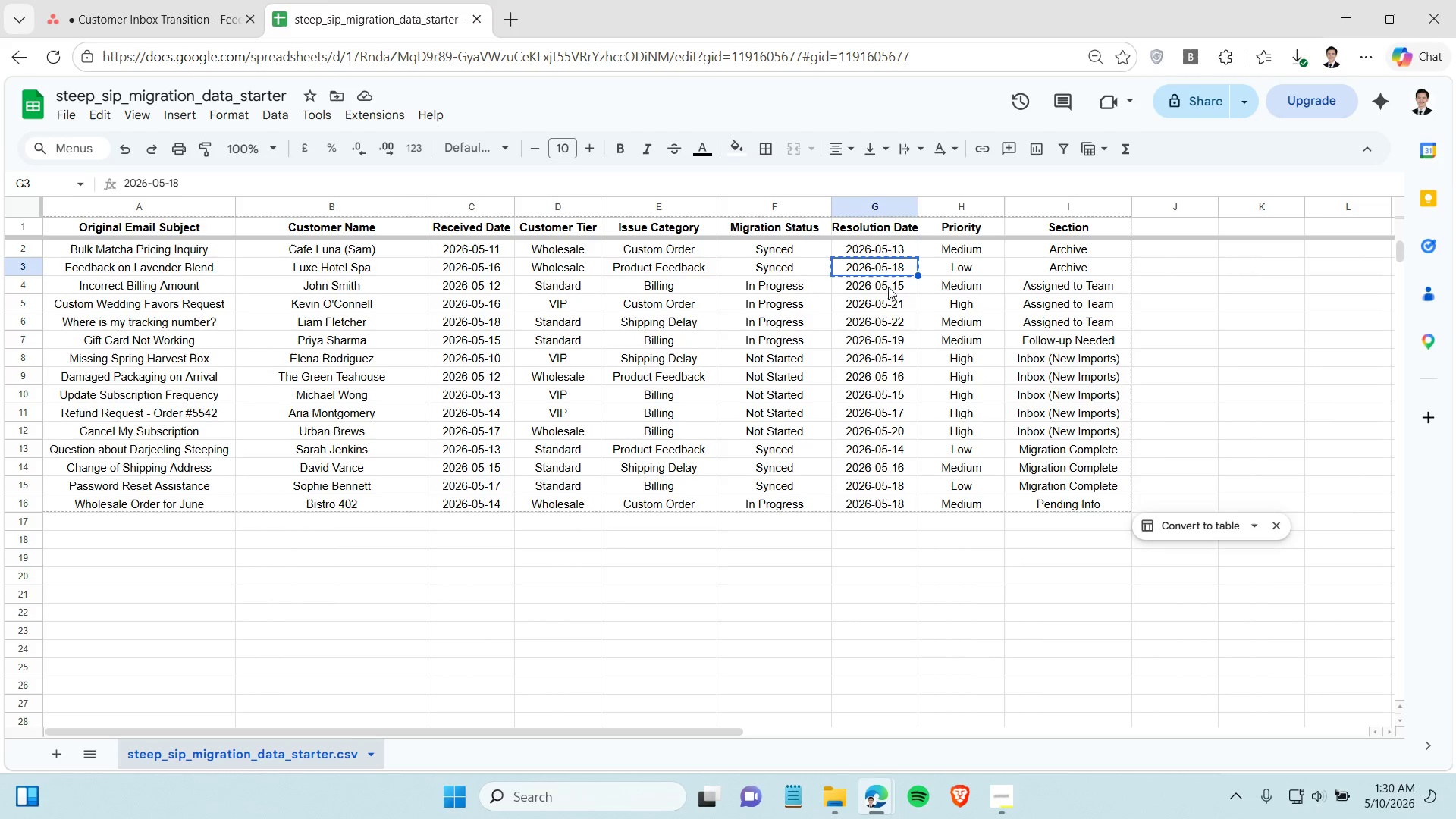 
wait(6.08)
 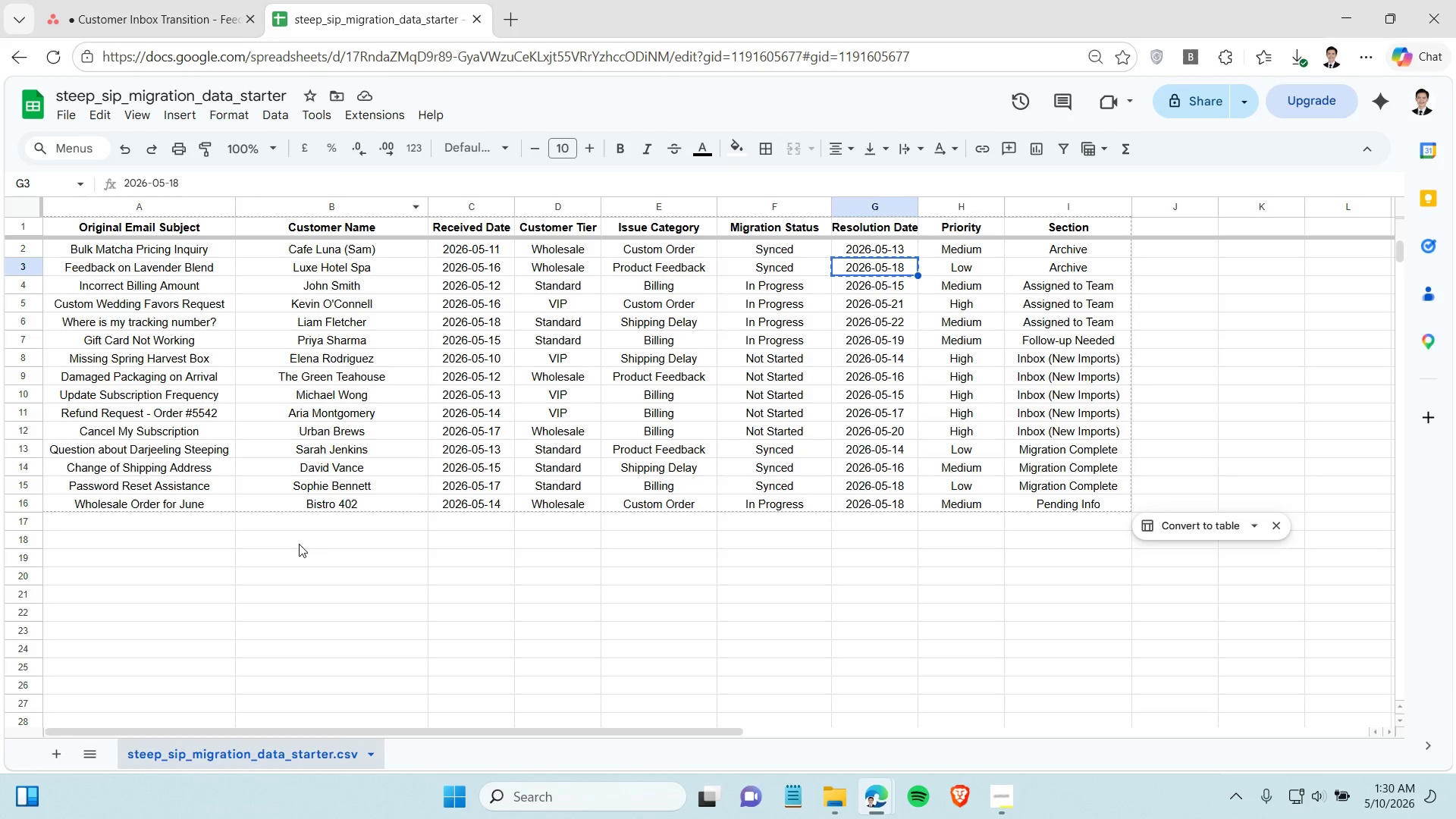 
key(Control+C)
 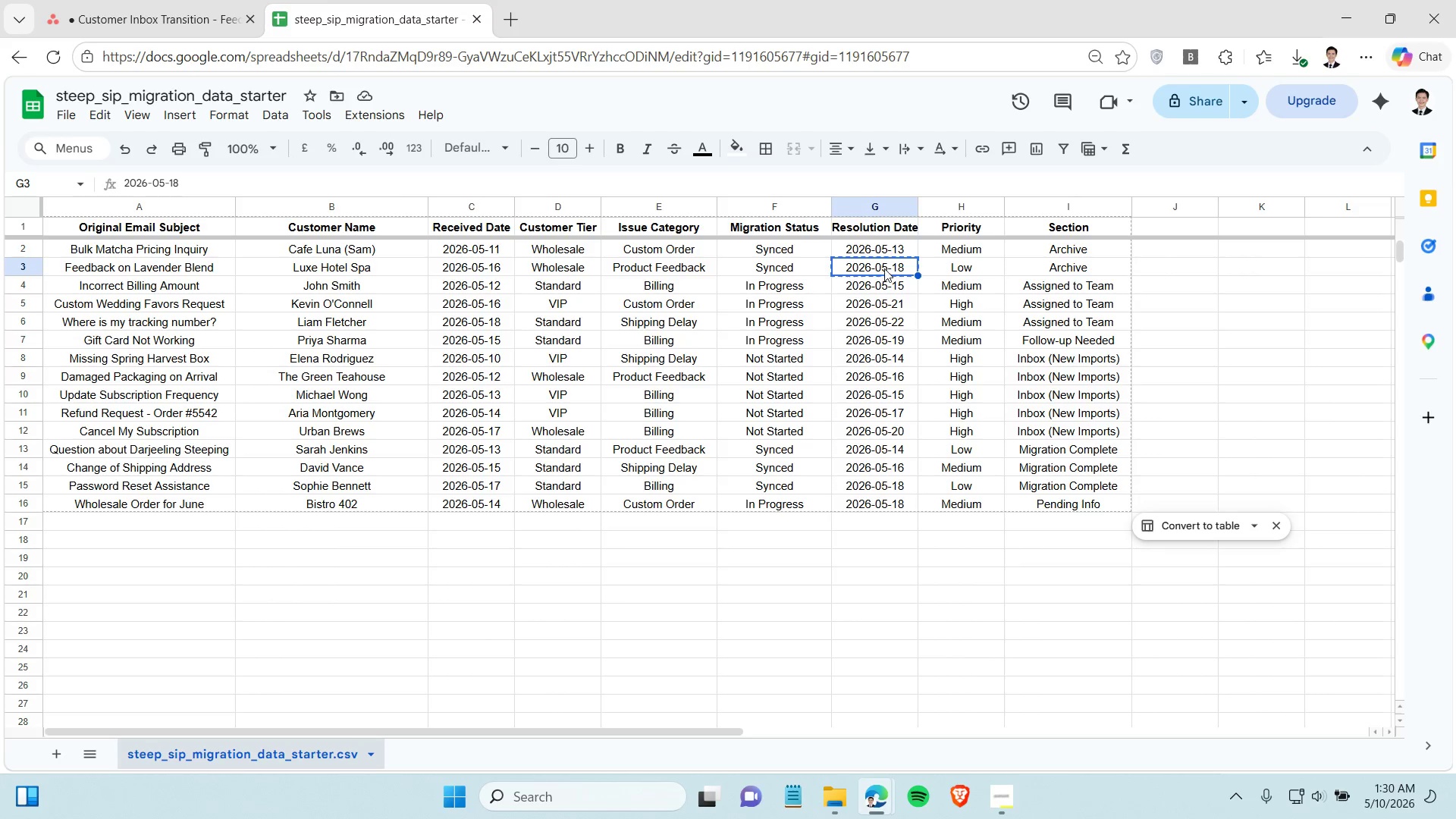 
left_click([884, 268])
 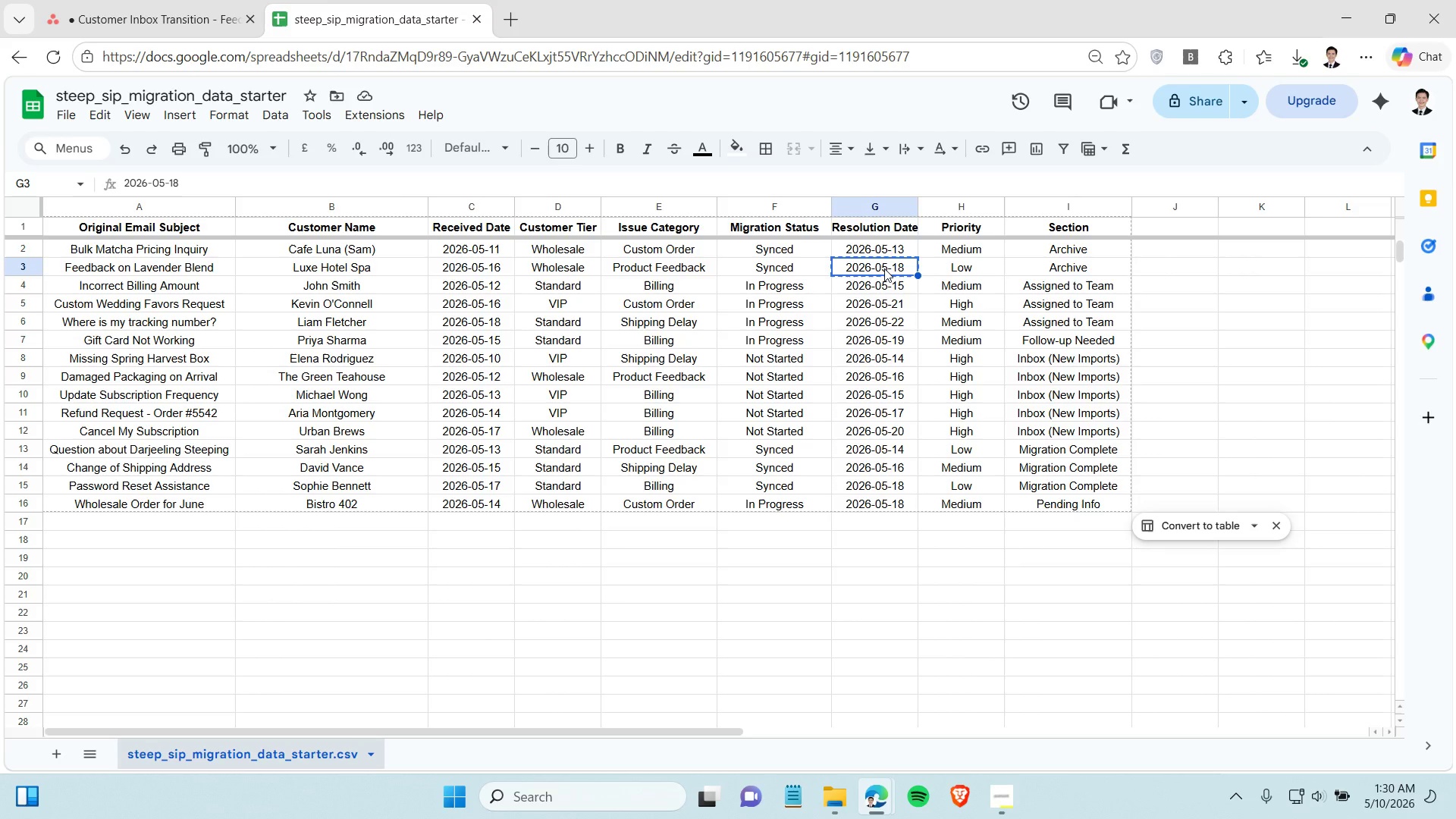 
key(Control+C)
 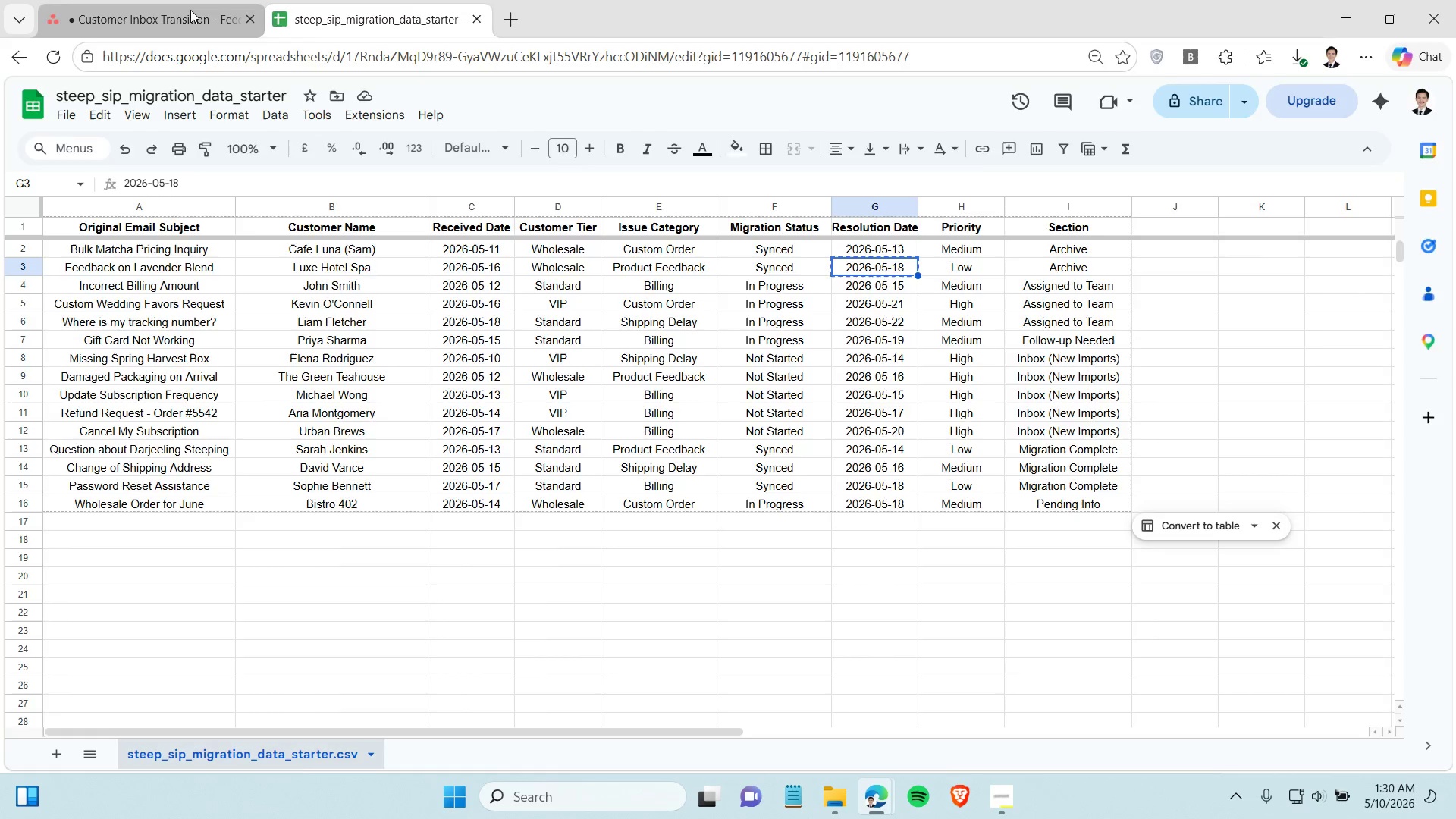 
left_click([190, 10])
 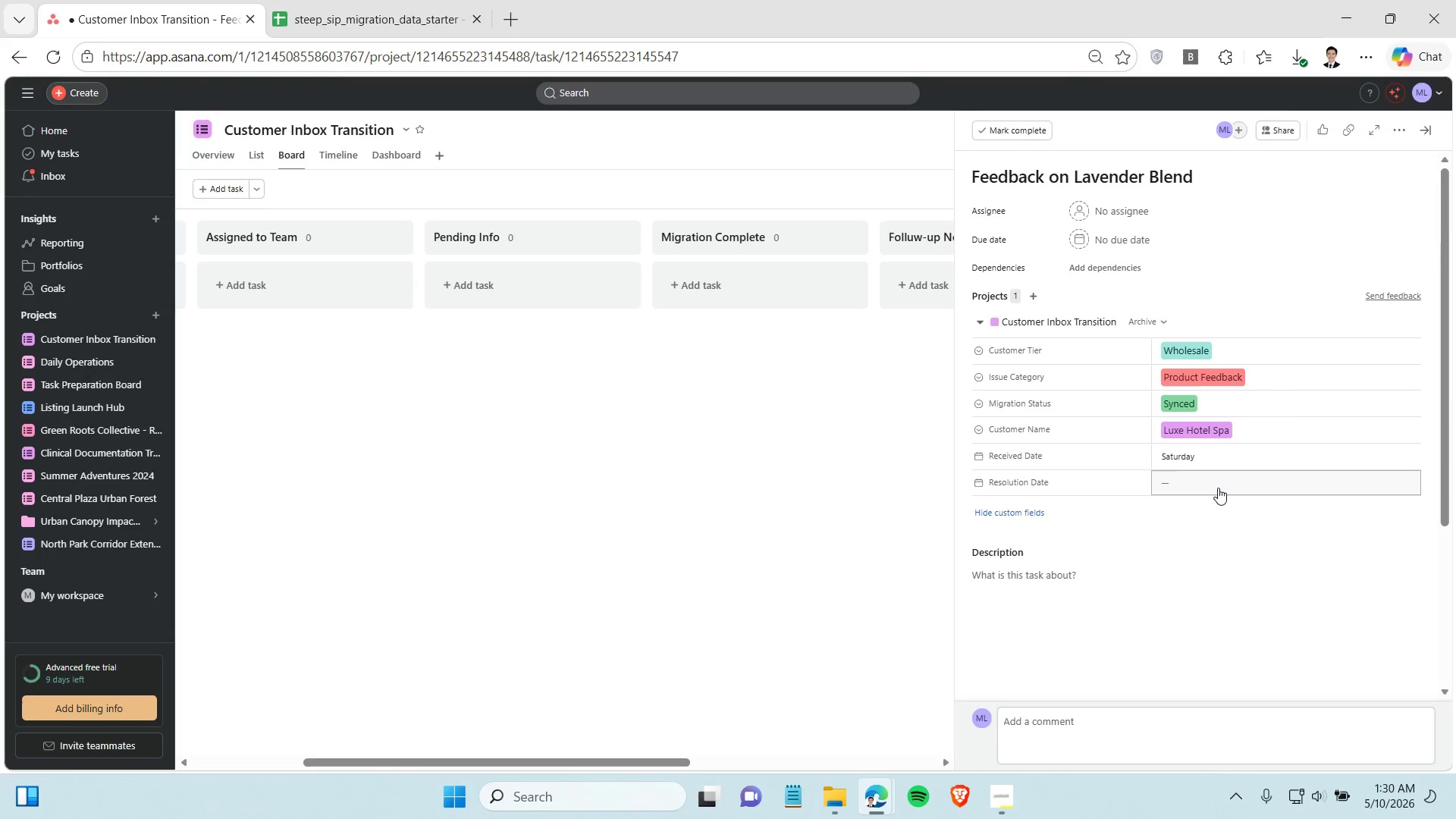 
left_click([1218, 488])
 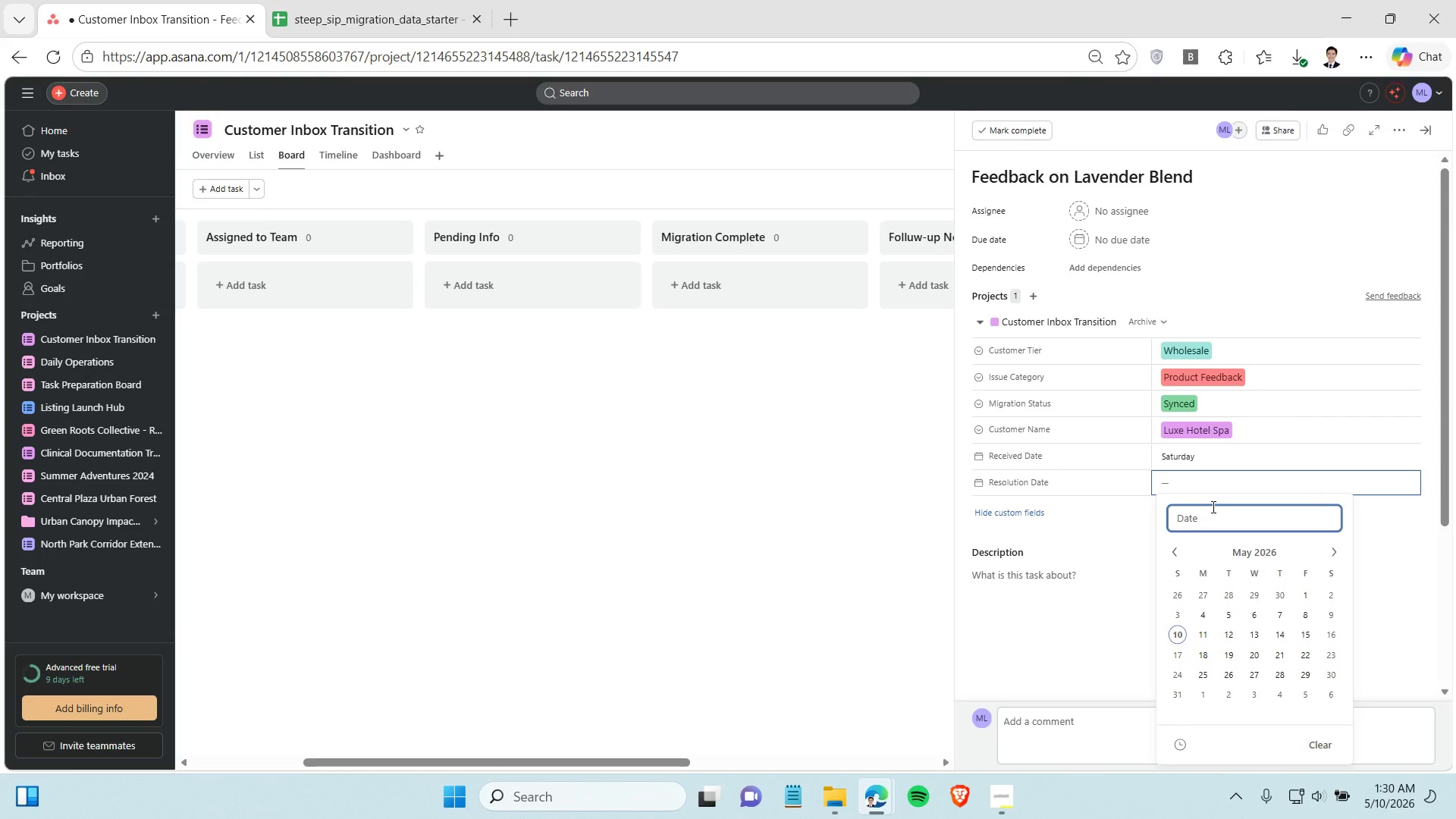 
key(Control+V)
 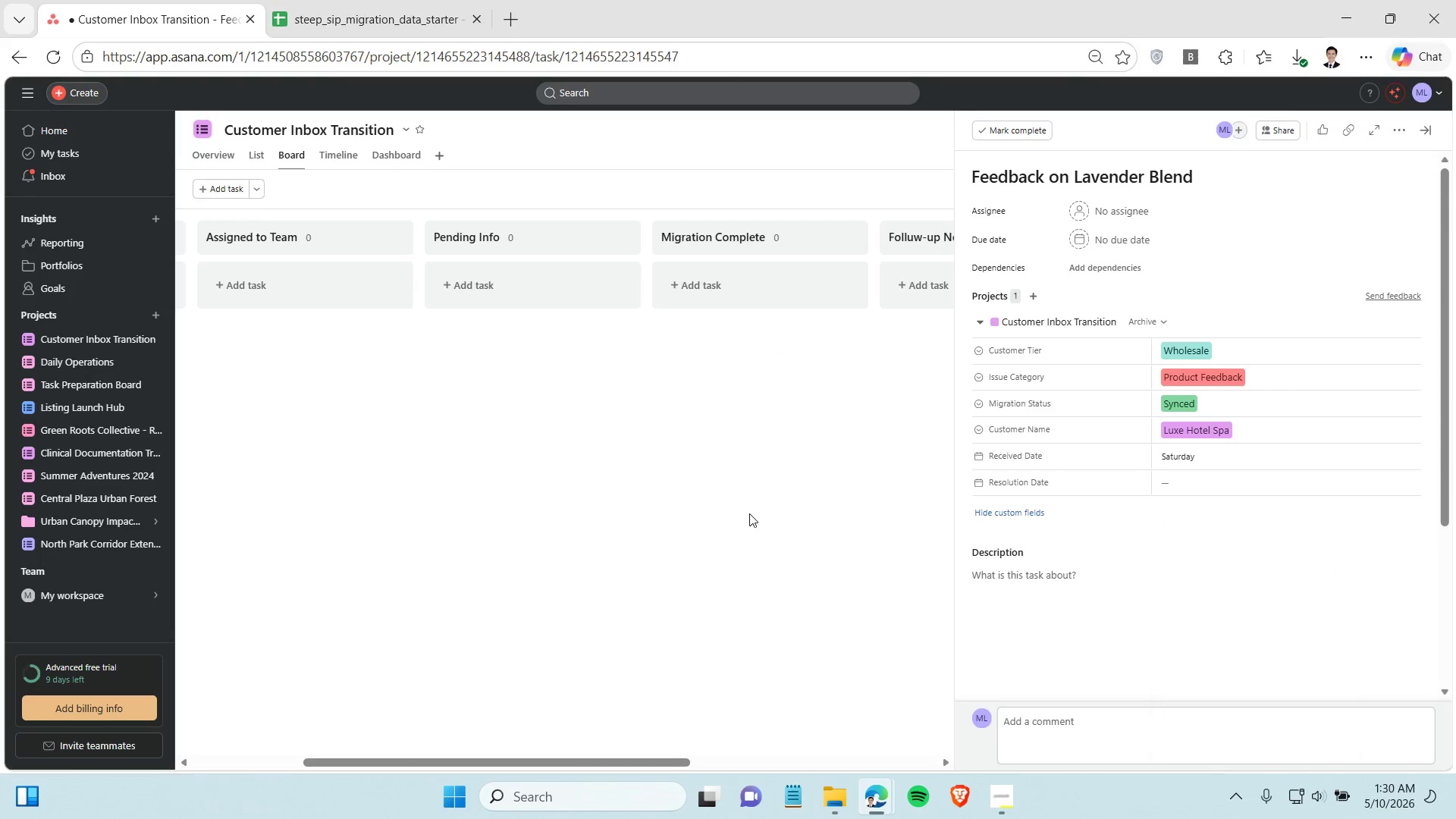 
left_click([749, 513])
 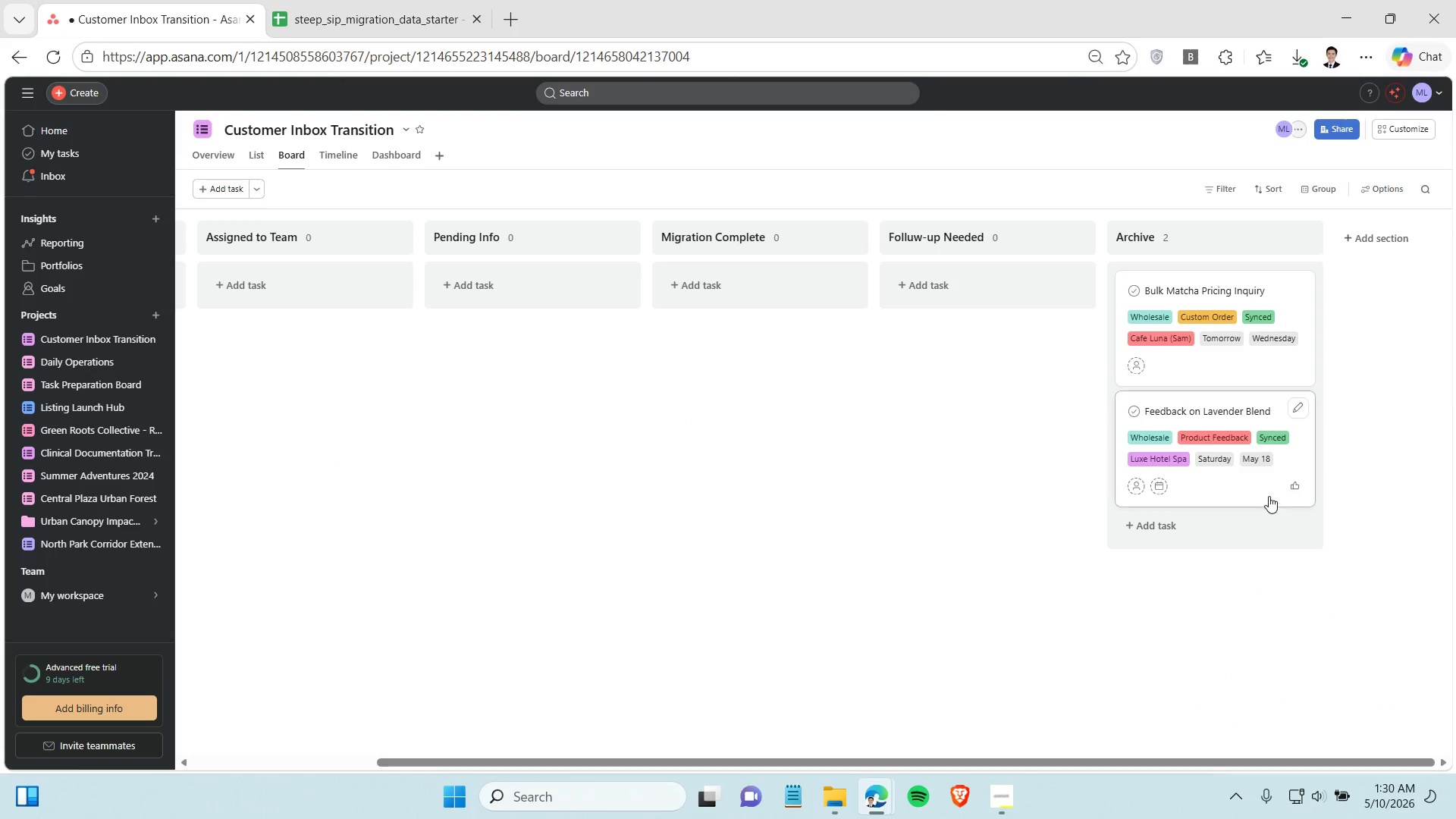 
left_click([1262, 492])
 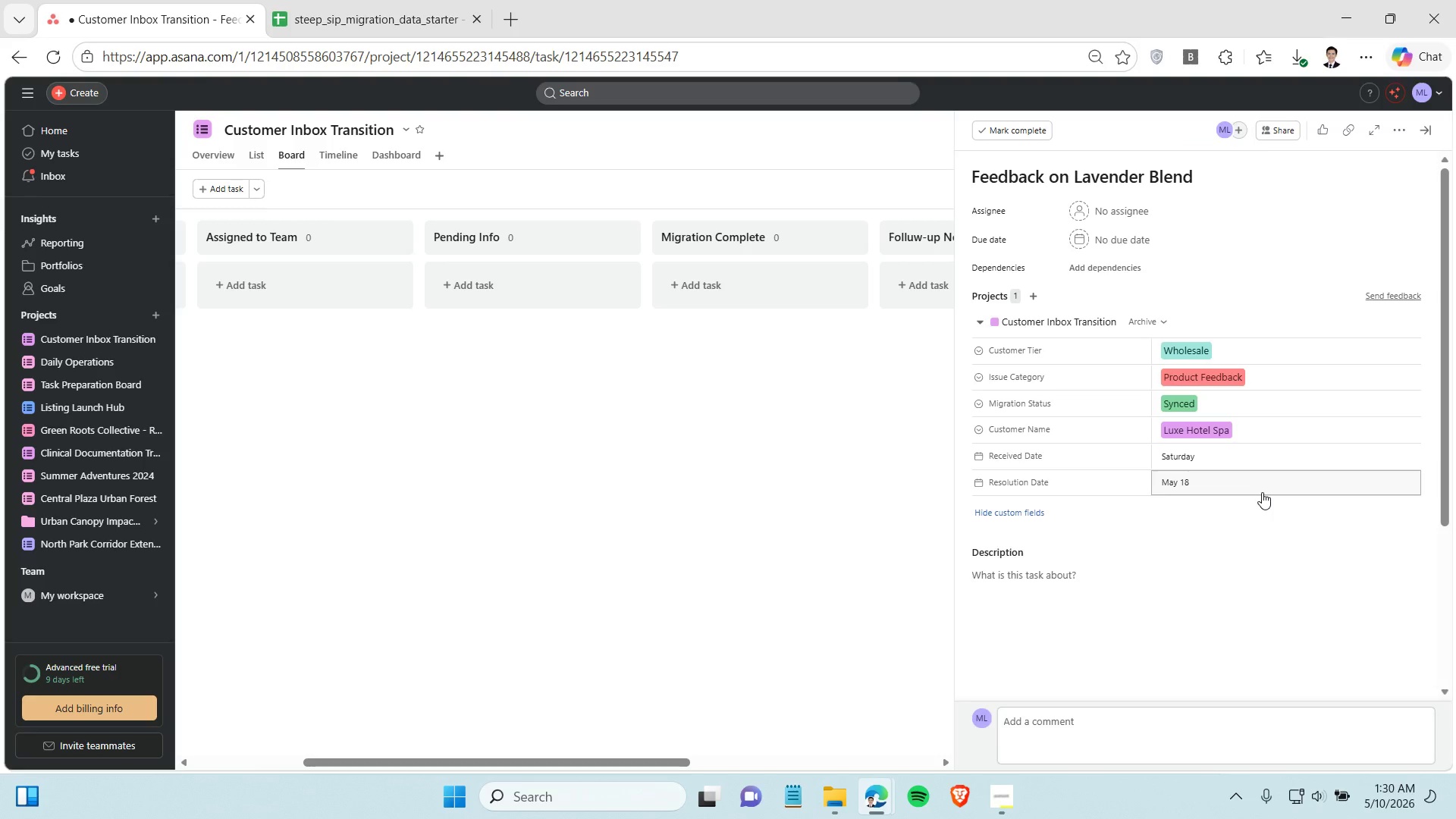 
left_click([774, 425])
 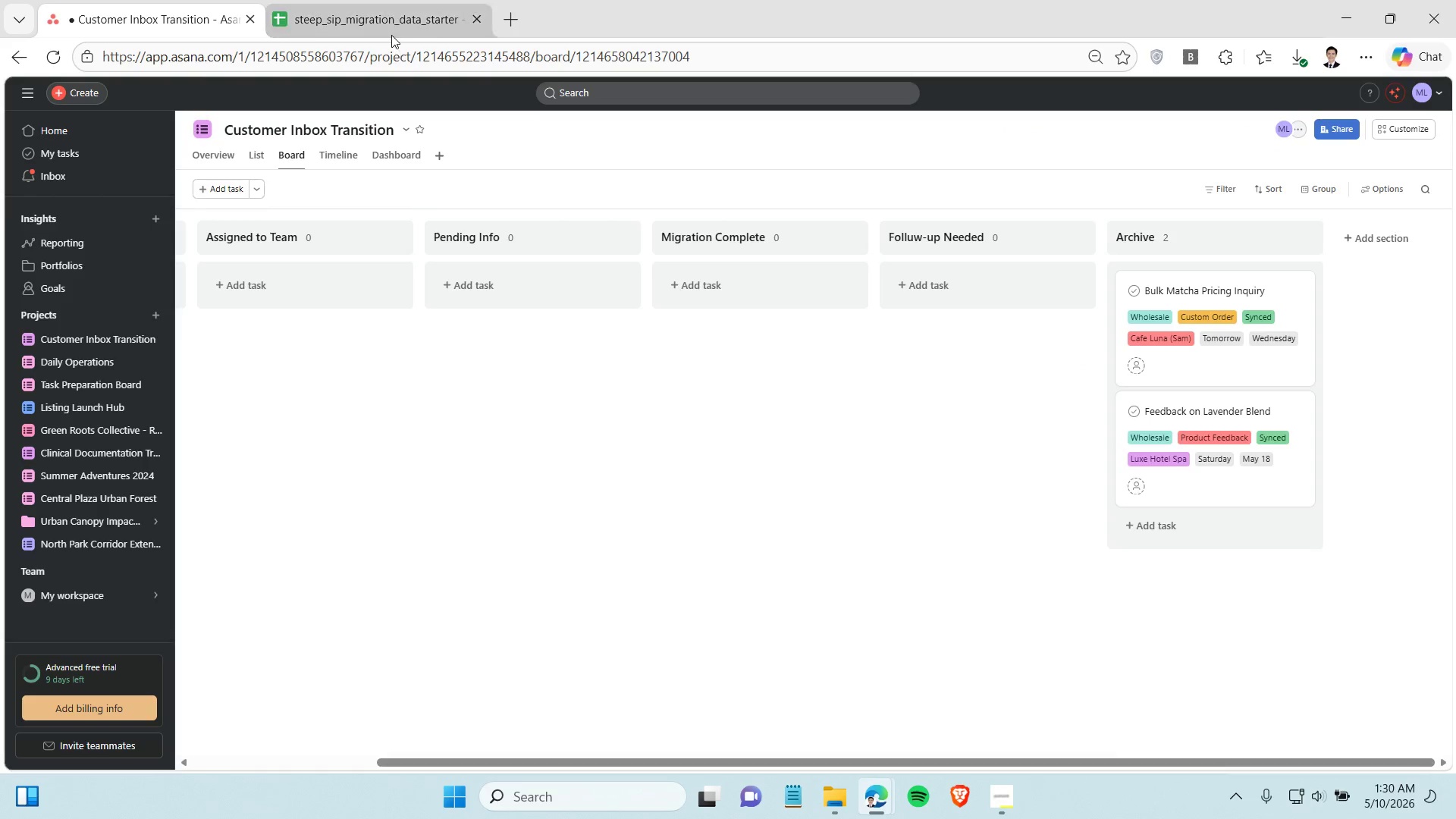 
left_click([389, 27])
 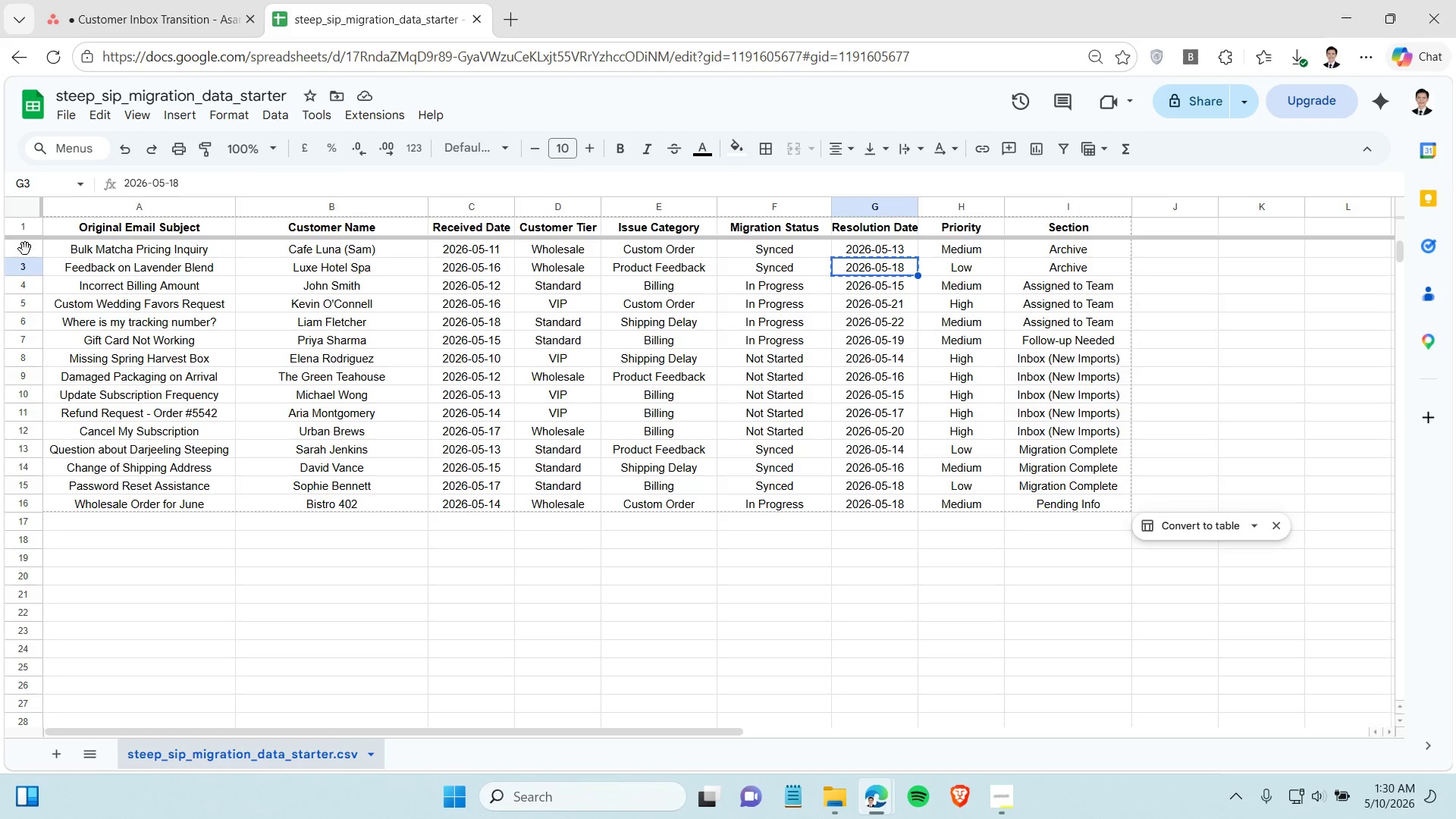 
left_click_drag(start_coordinate=[25, 249], to_coordinate=[27, 264])
 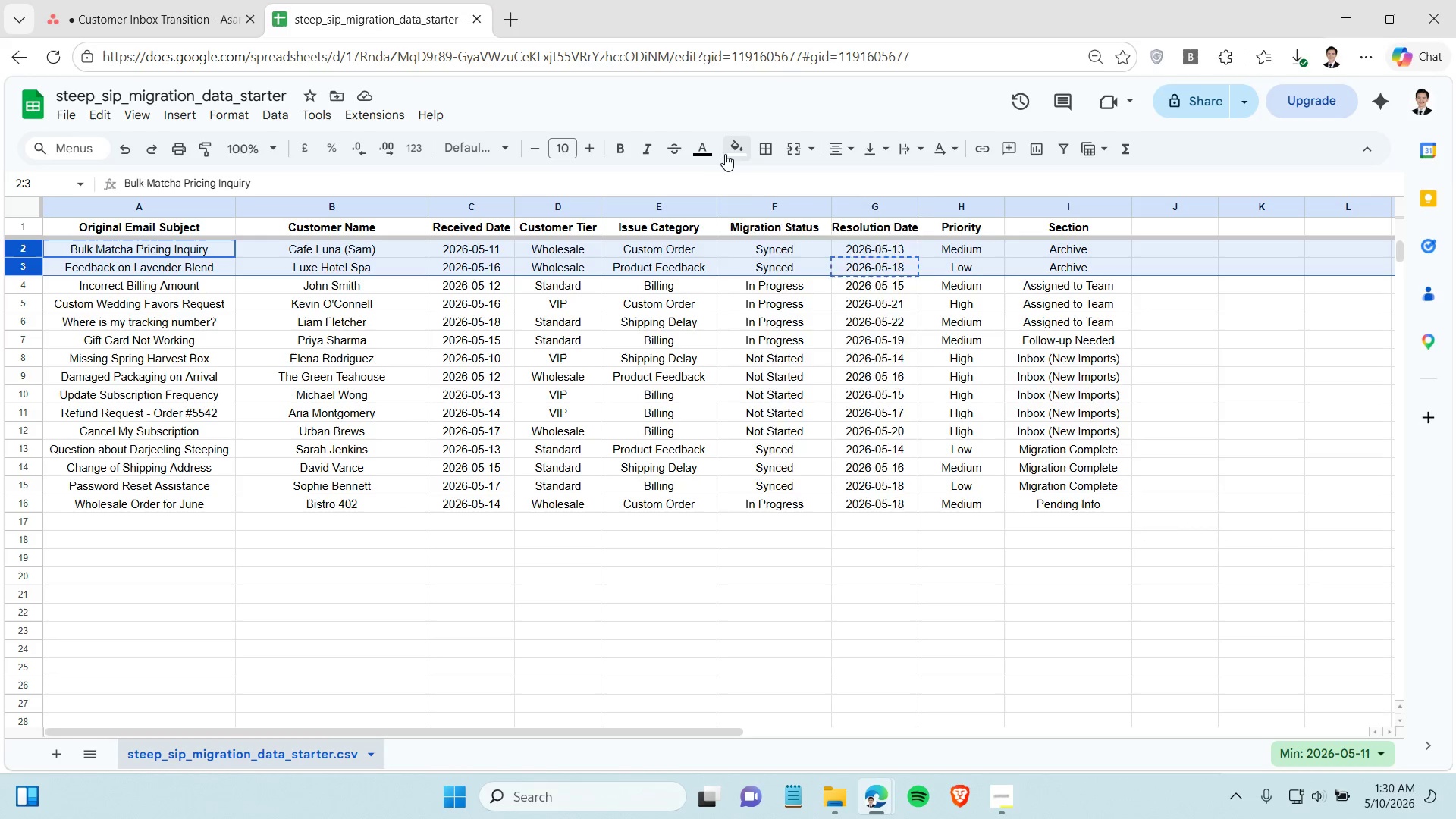 
left_click([725, 154])
 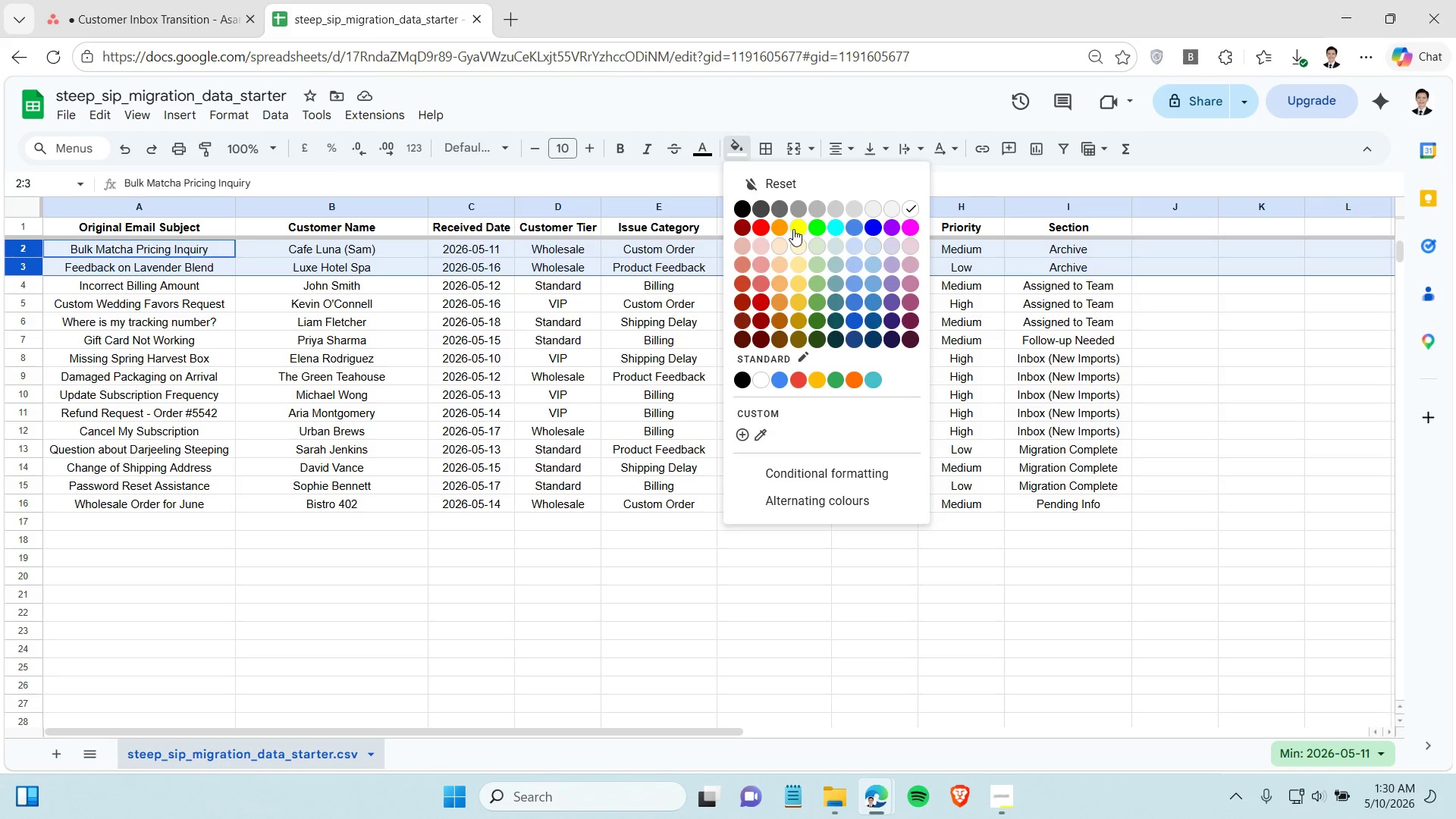 
left_click([793, 229])
 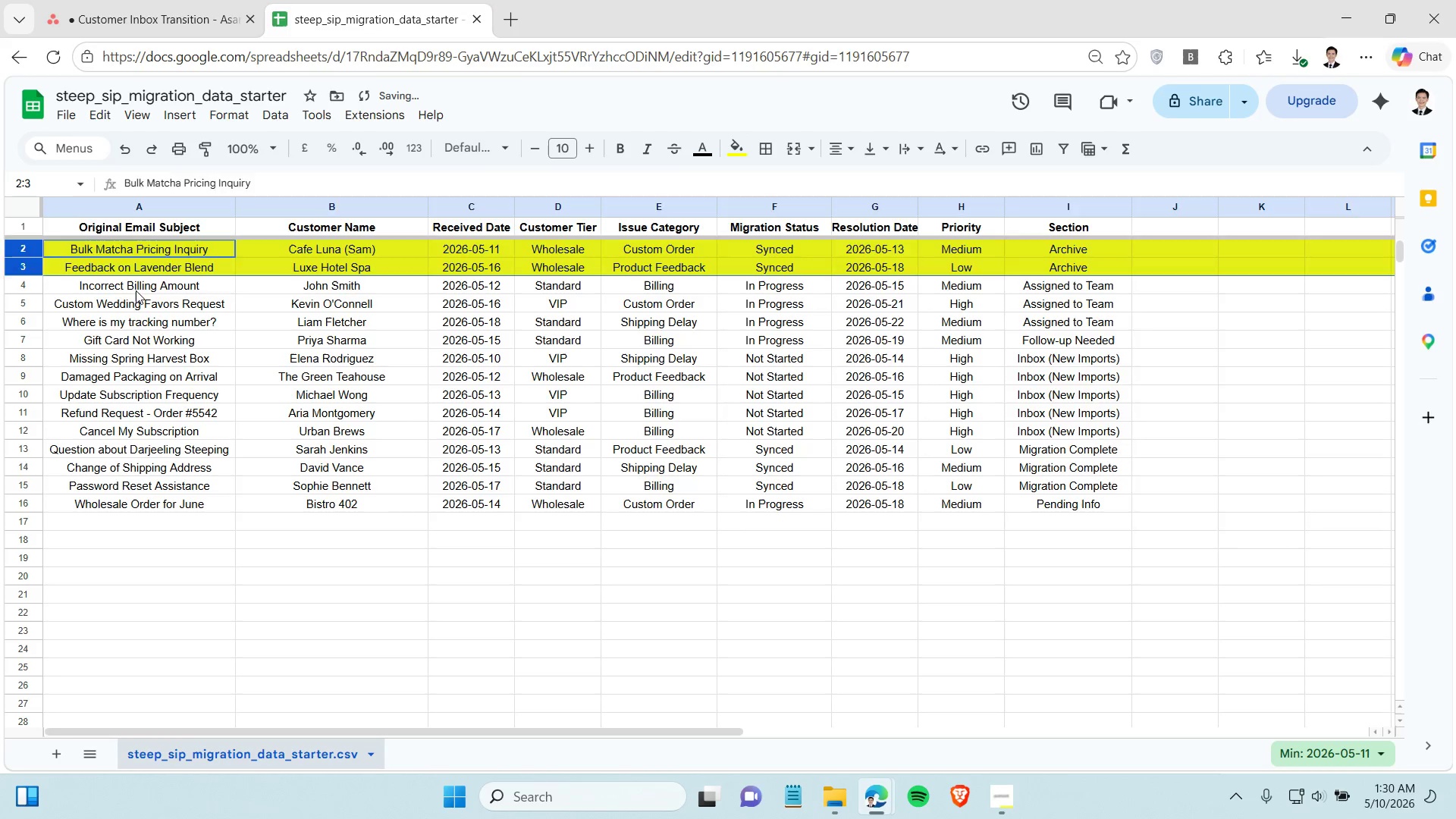 
left_click([136, 290])
 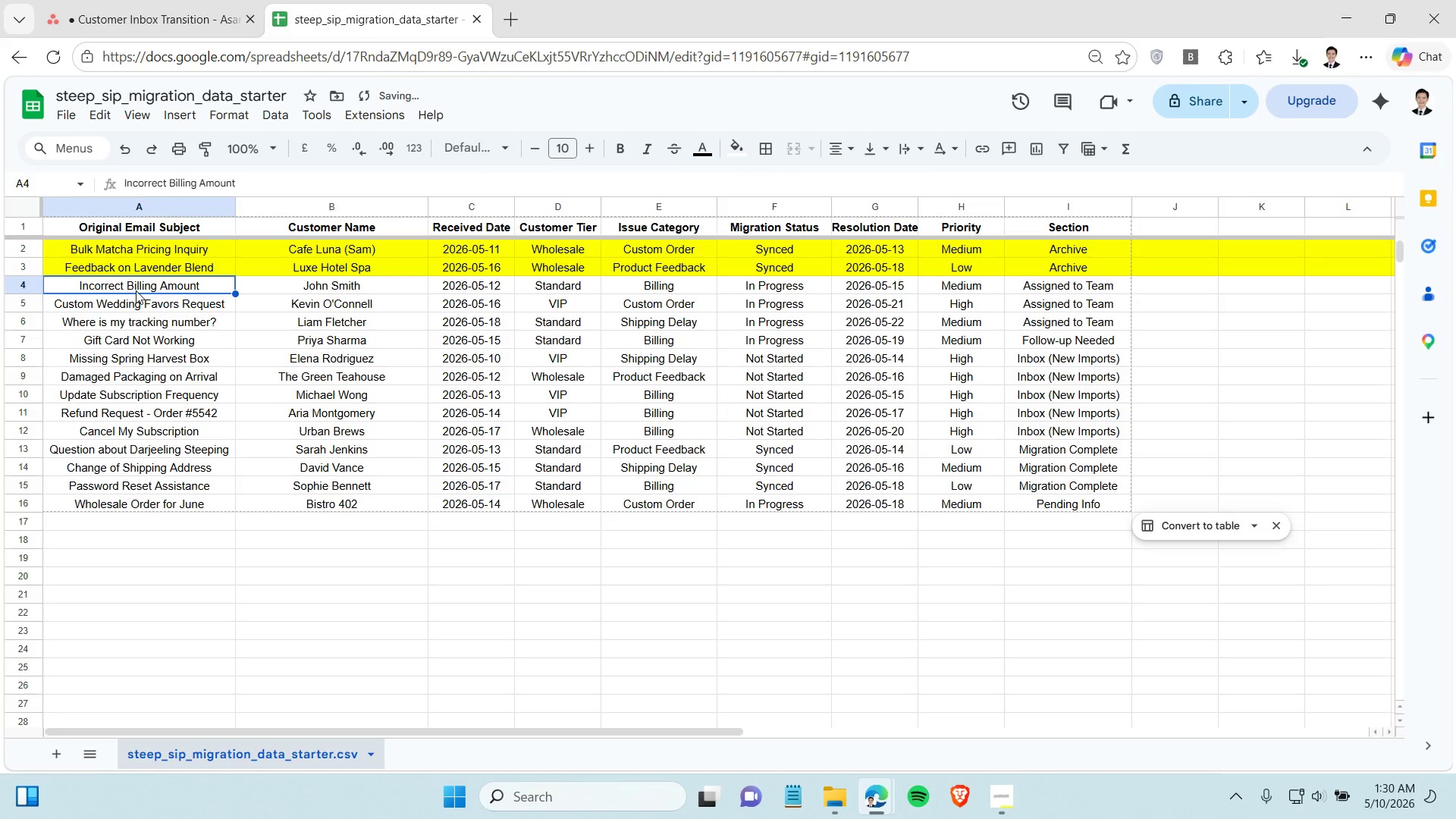 
key(Control+C)
 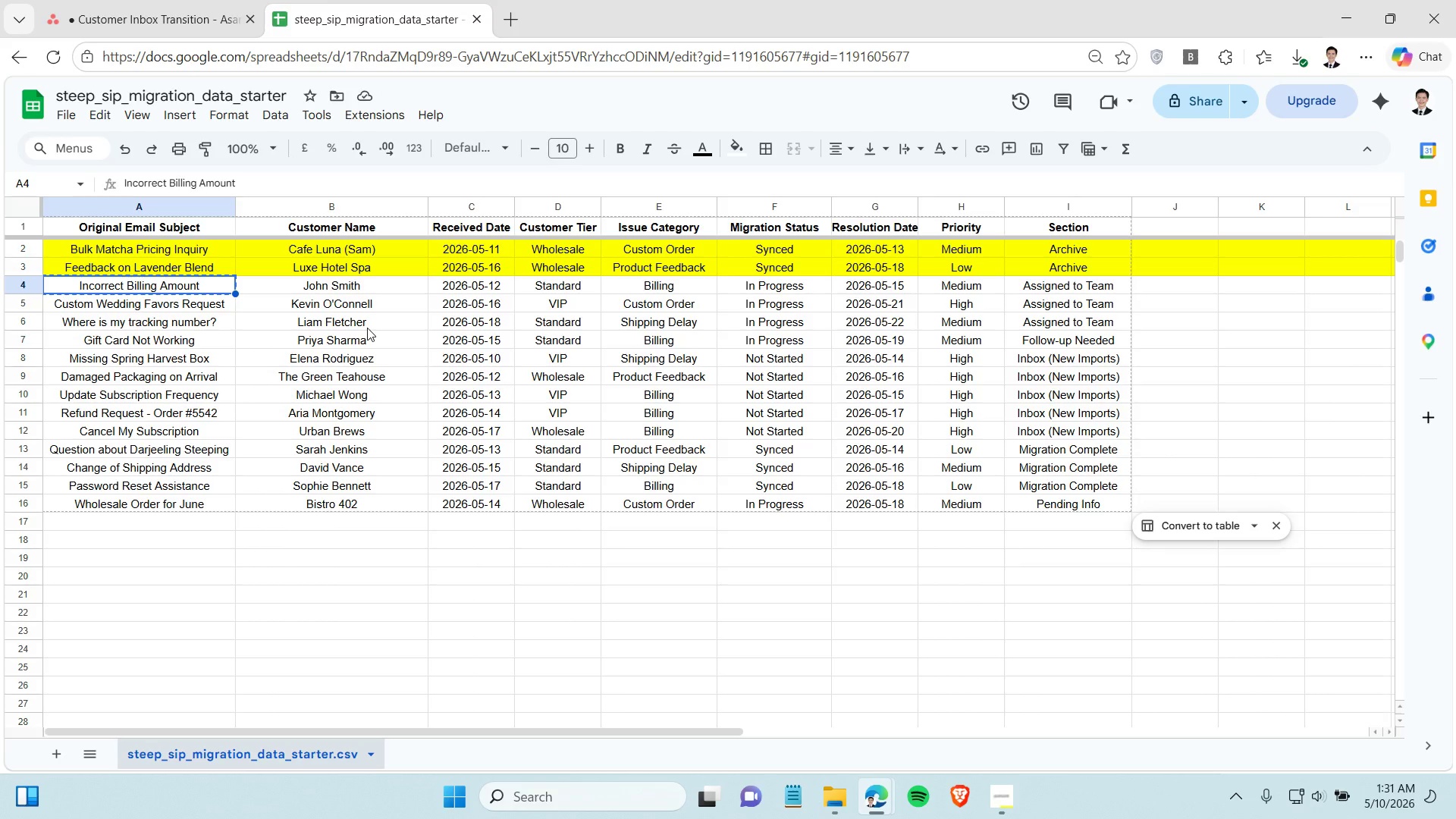 
wait(5.83)
 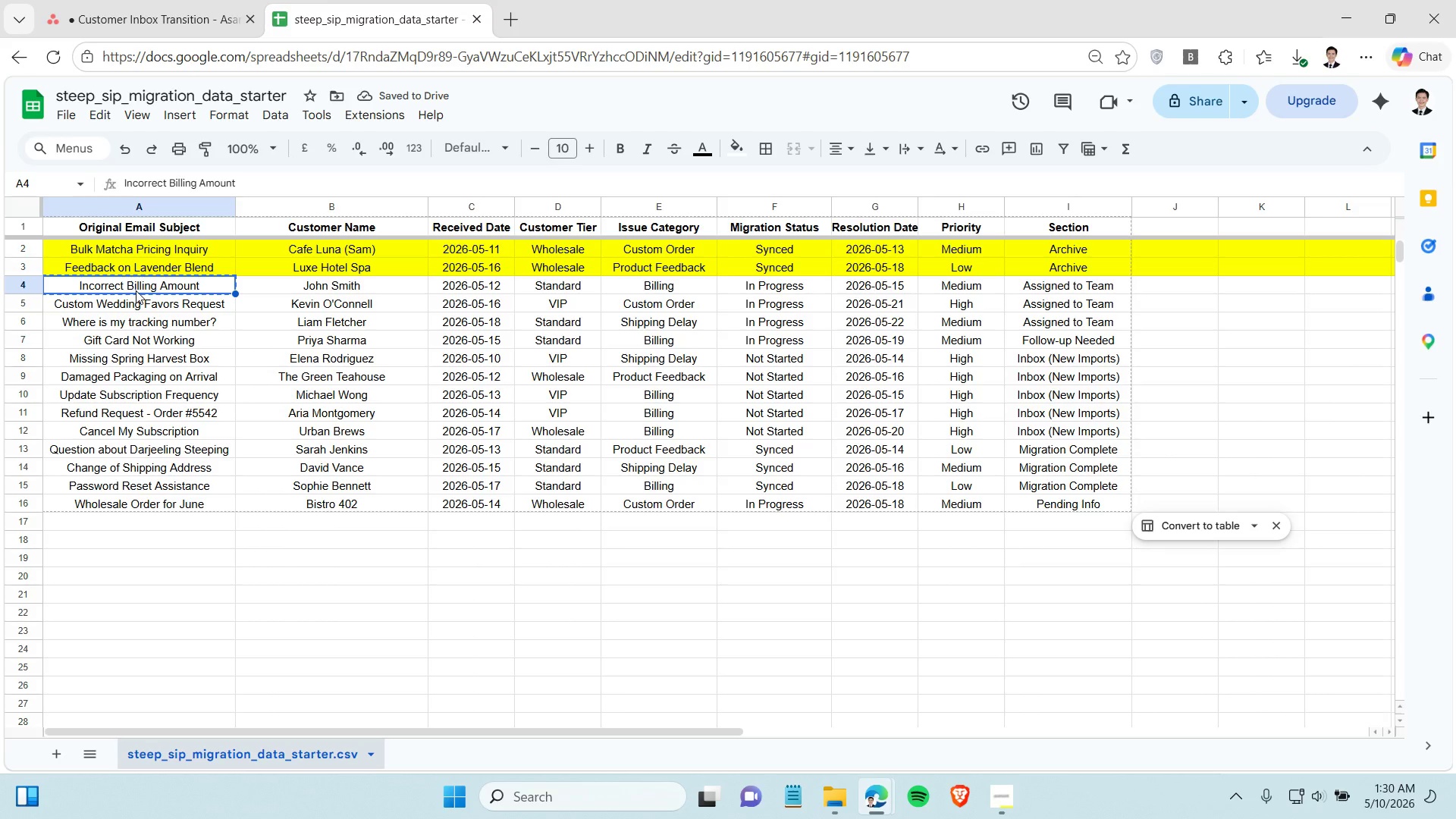 
left_click([201, 6])
 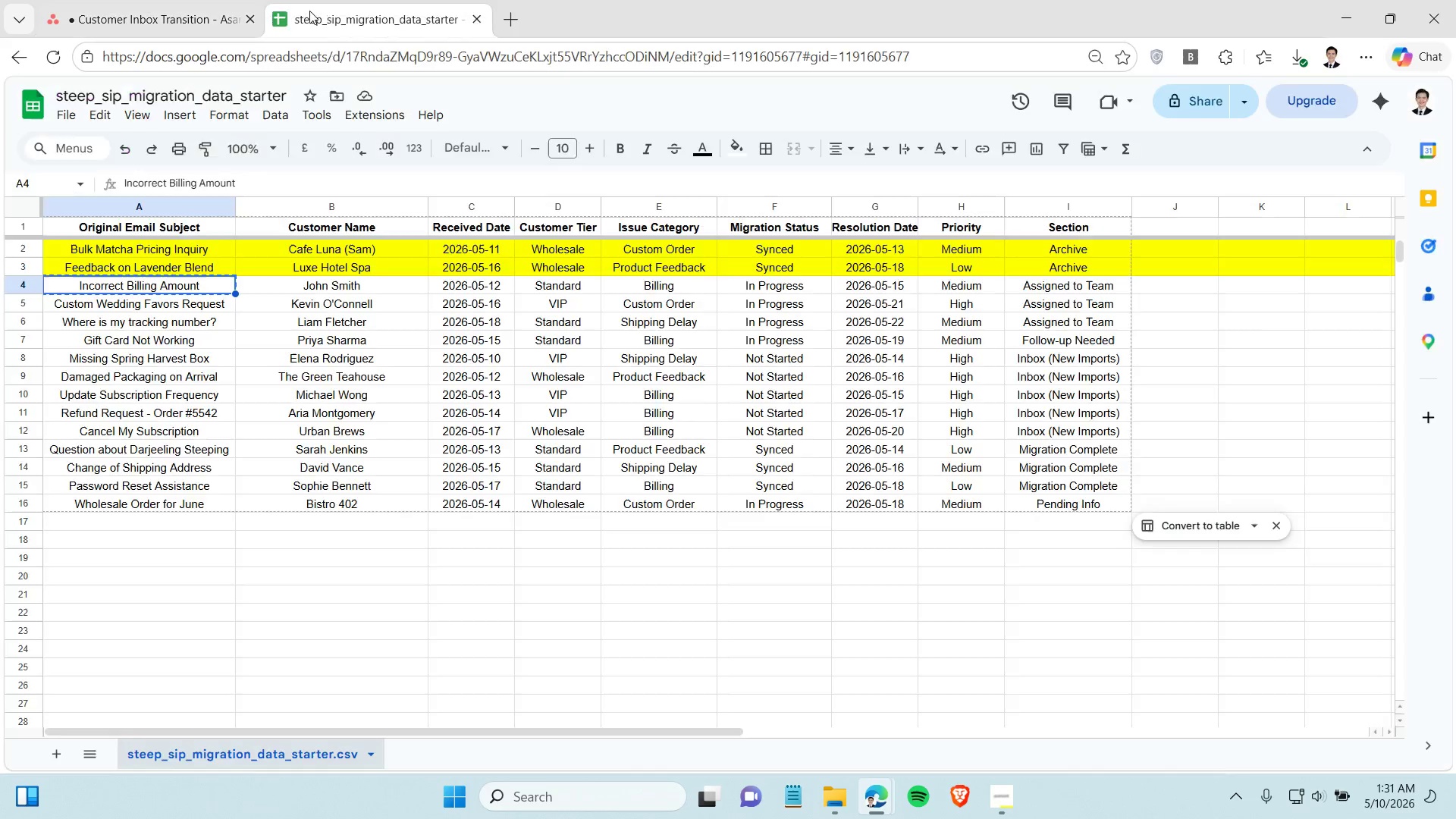 
left_click([309, 11])
 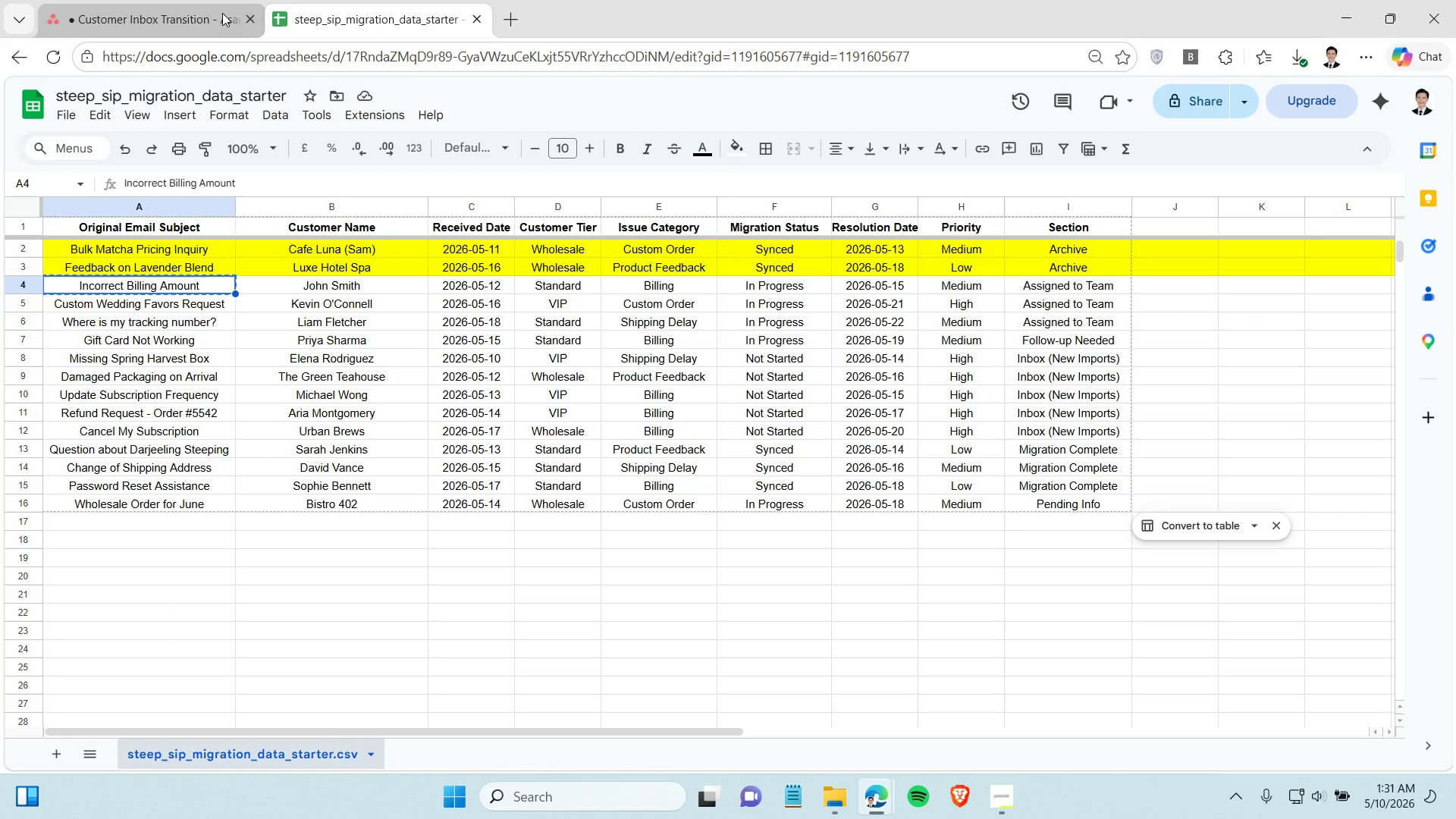 
left_click([185, 16])
 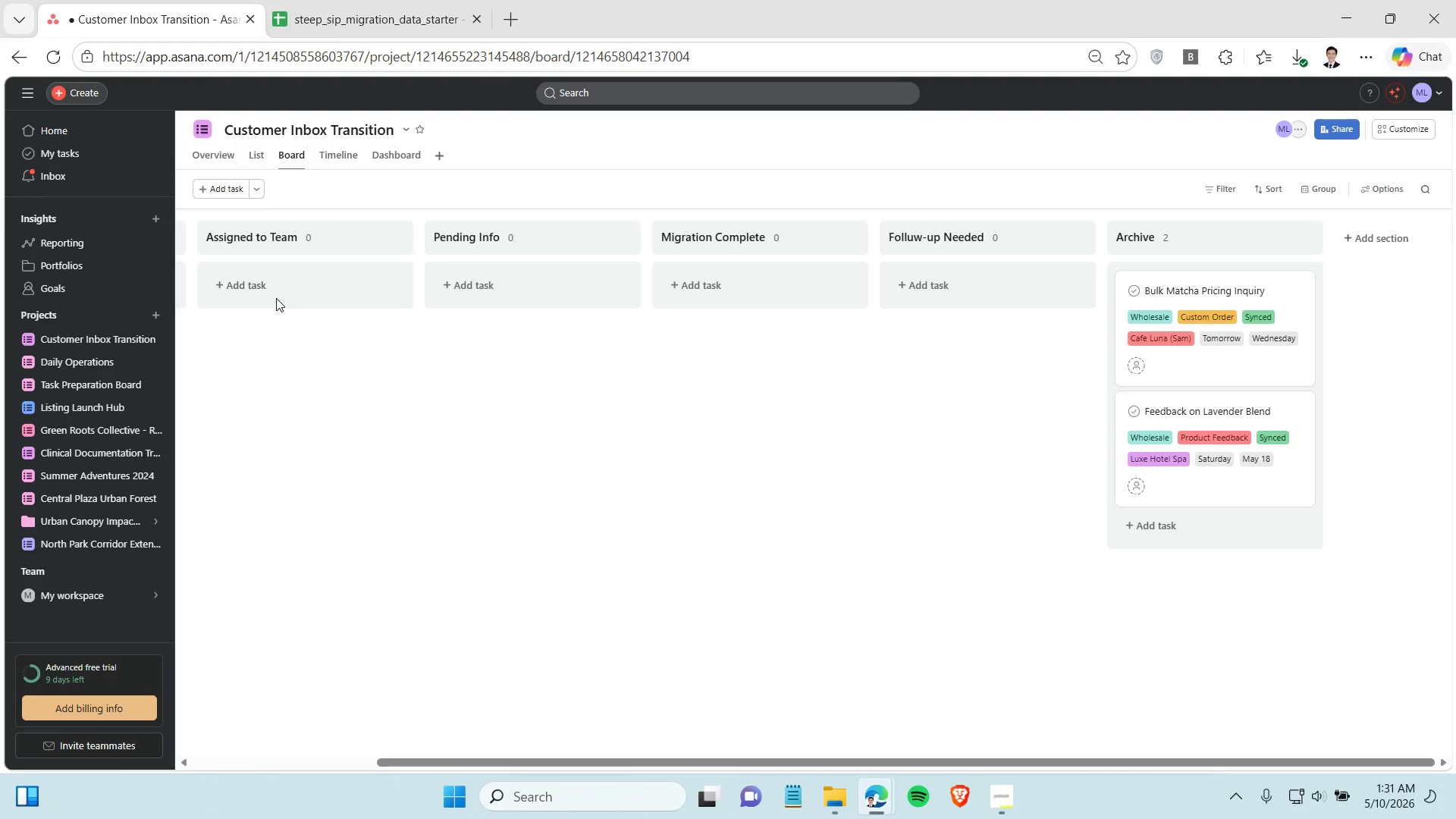 
left_click([276, 298])
 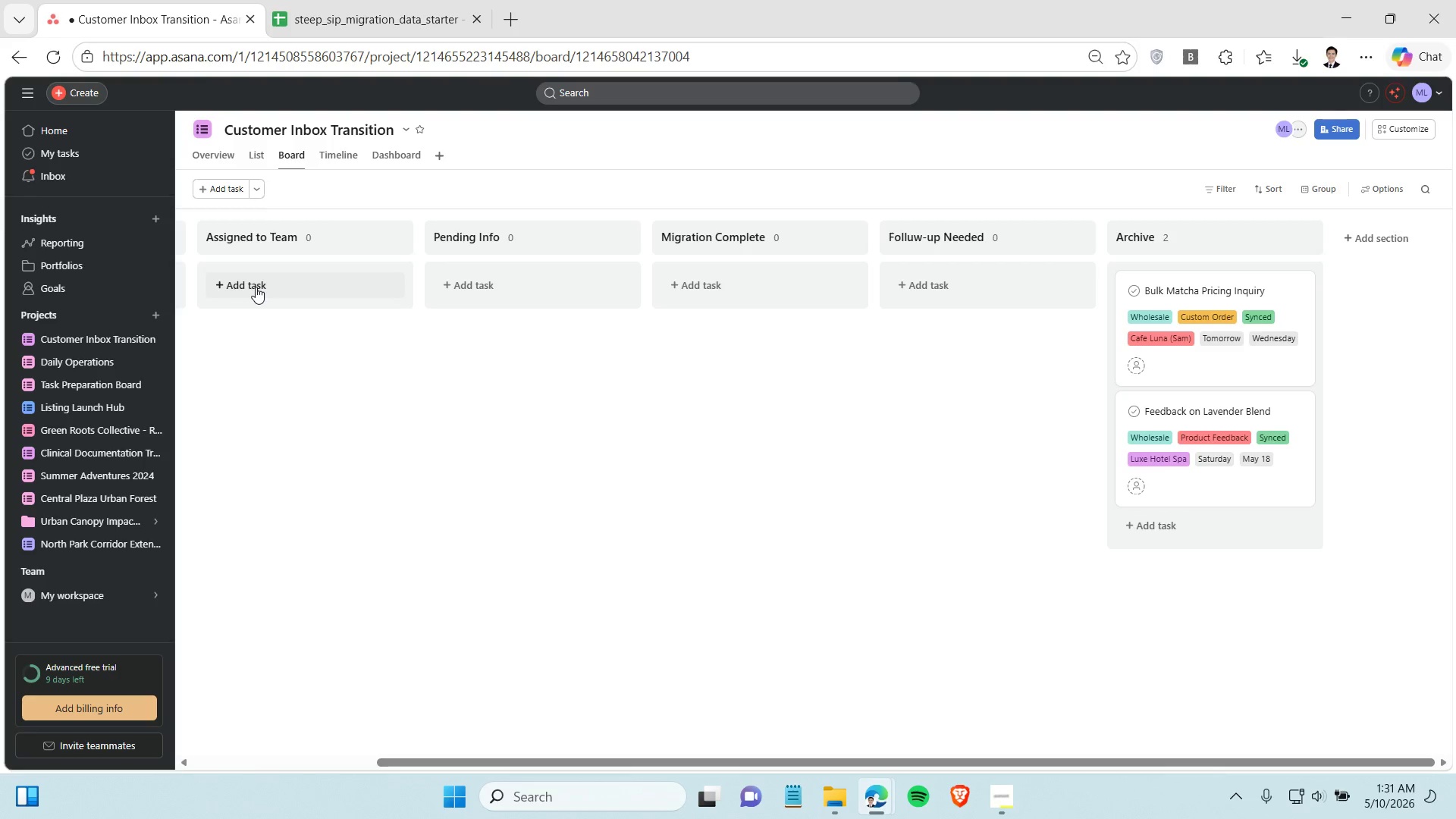 
left_click([256, 287])
 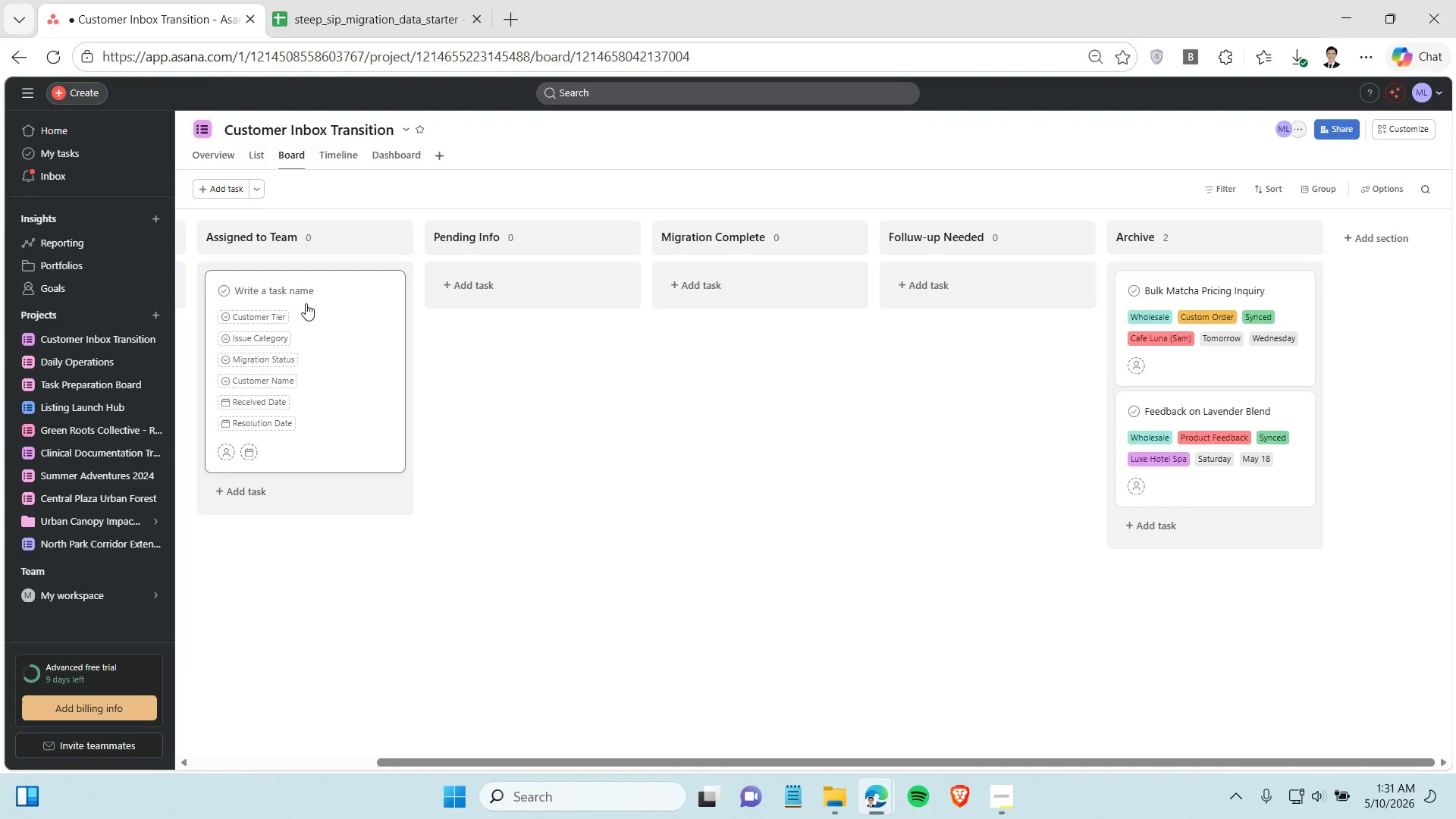 
key(Control+V)
 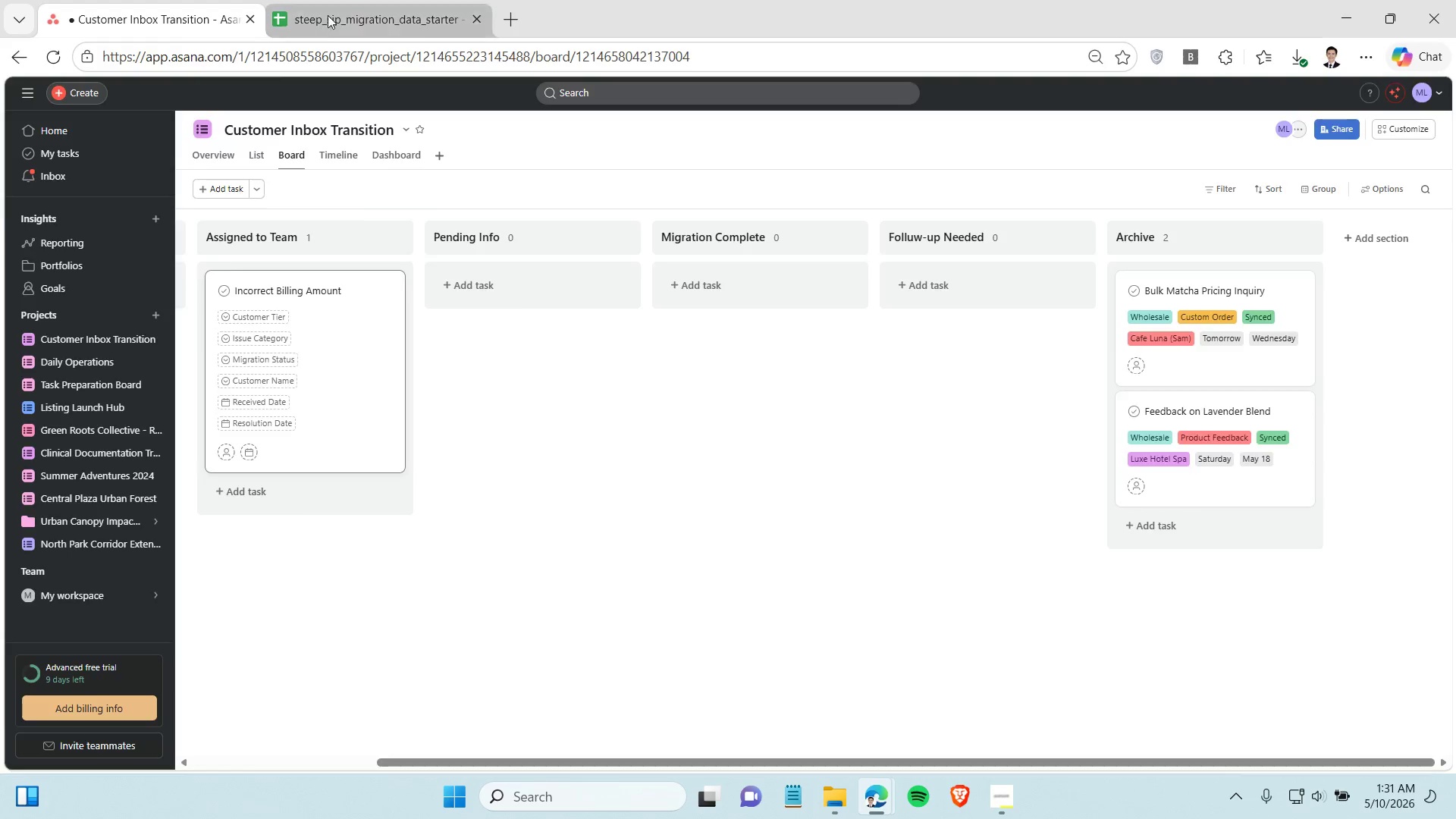 
left_click([328, 15])
 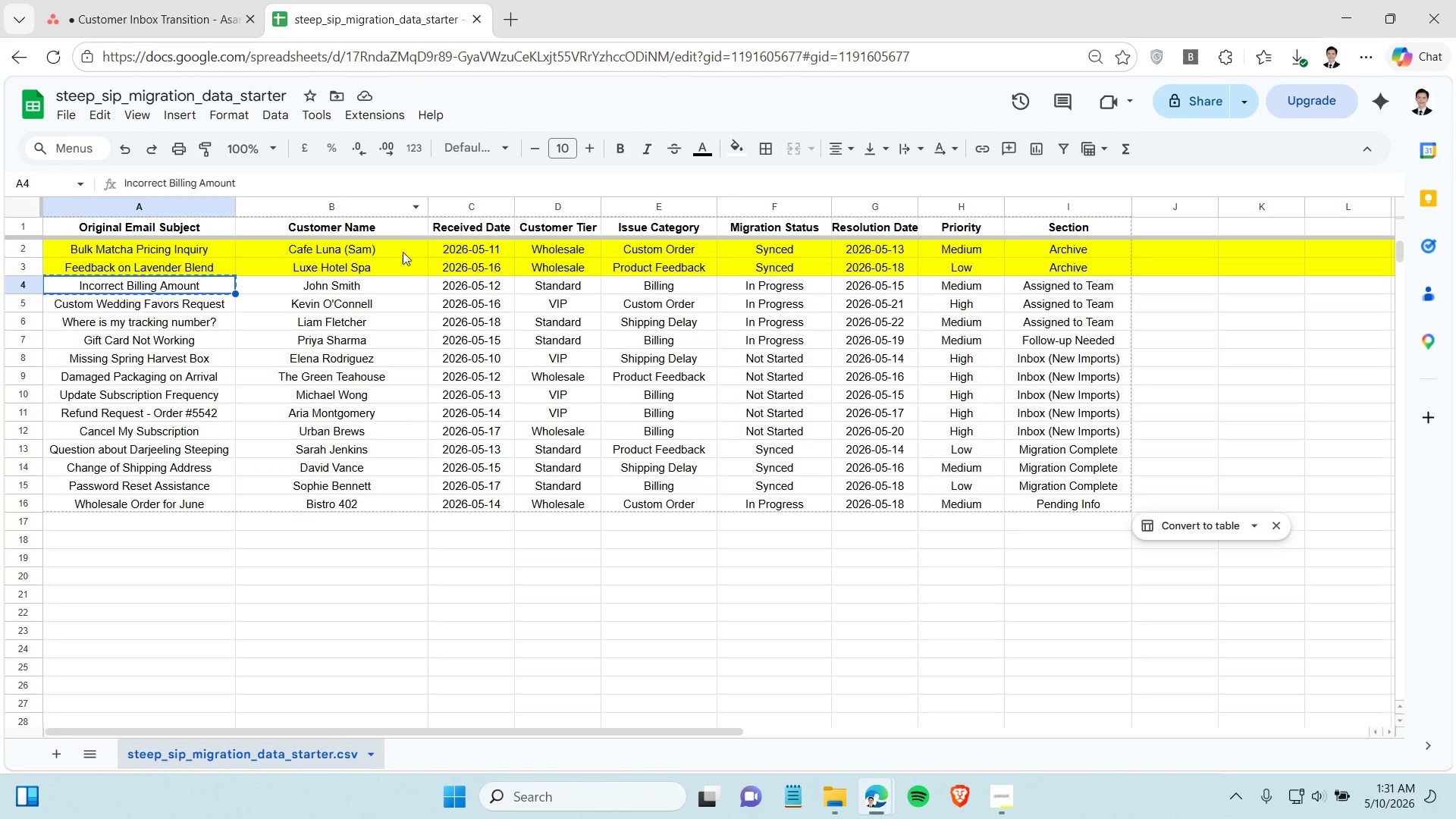 
left_click([460, 290])
 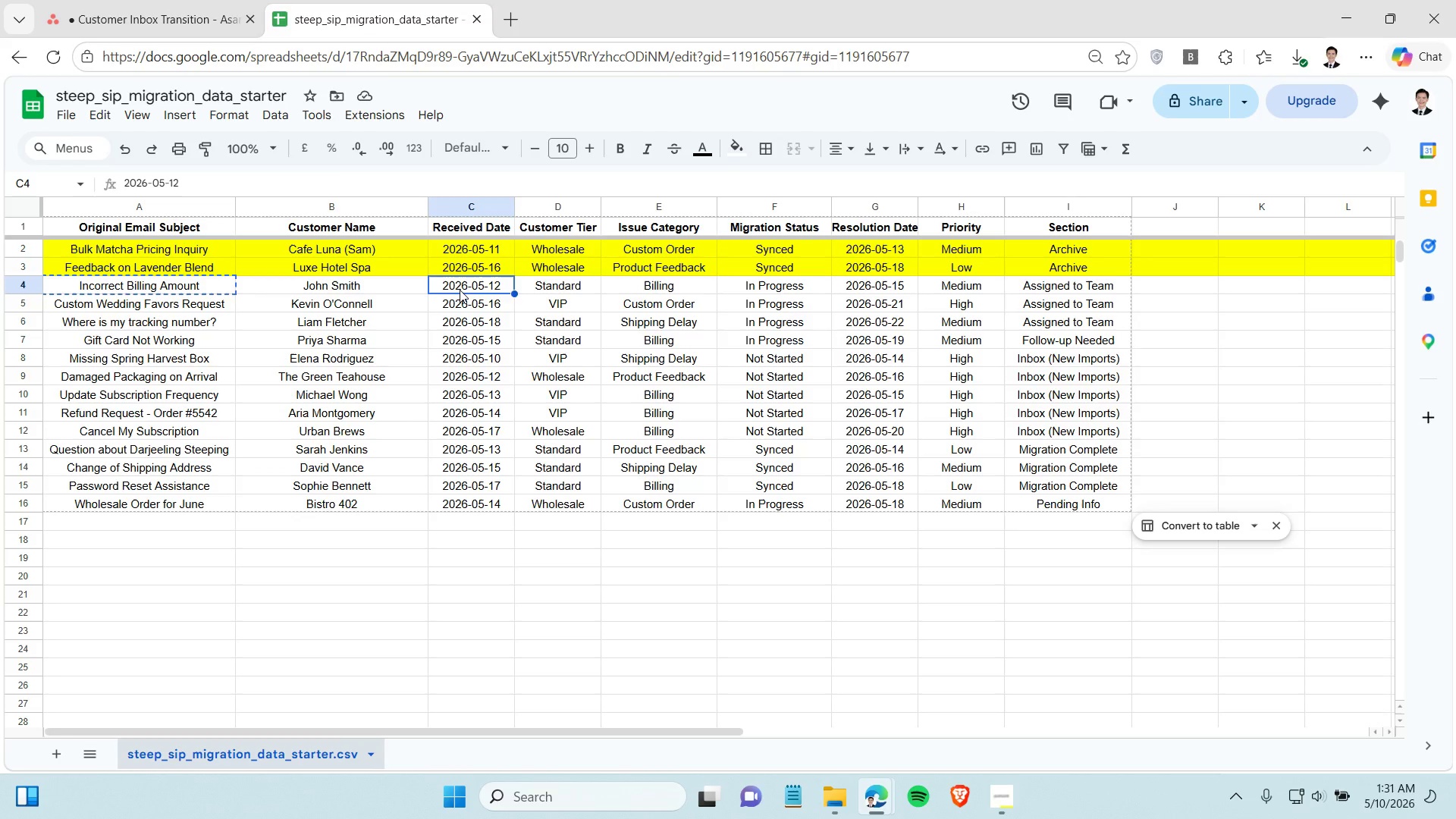 
key(Control+C)
 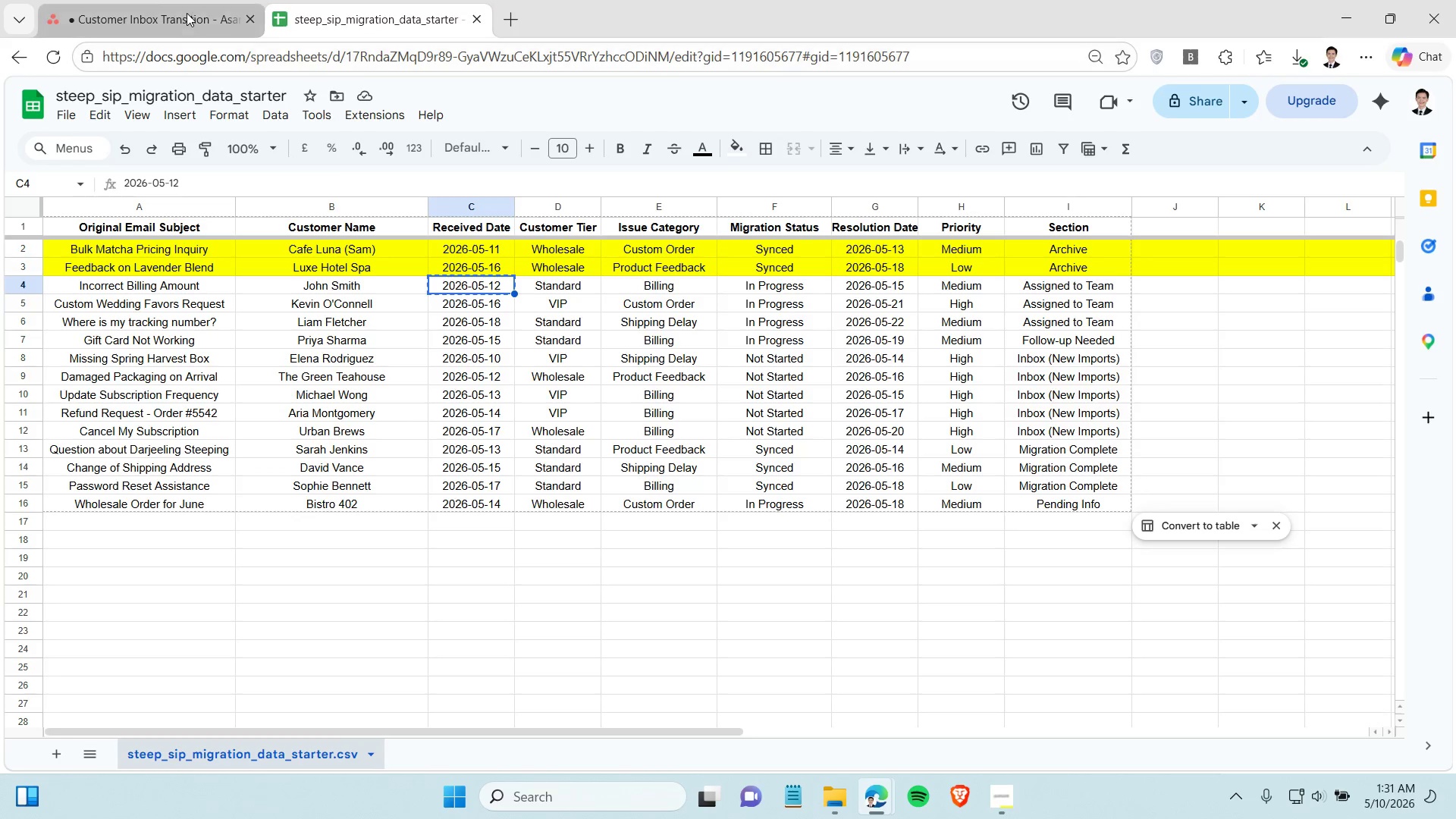 
left_click([187, 13])
 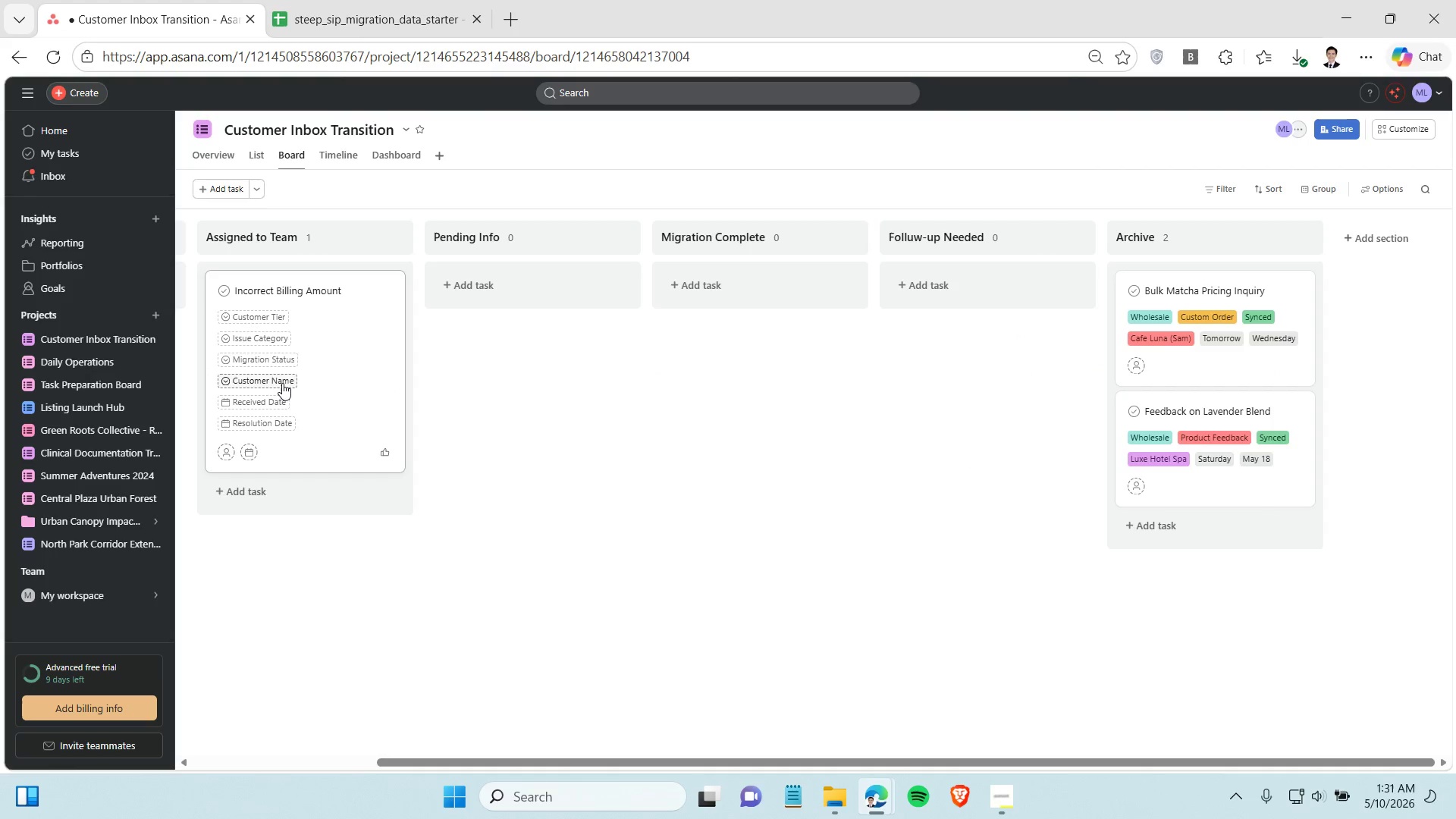 
left_click([280, 384])
 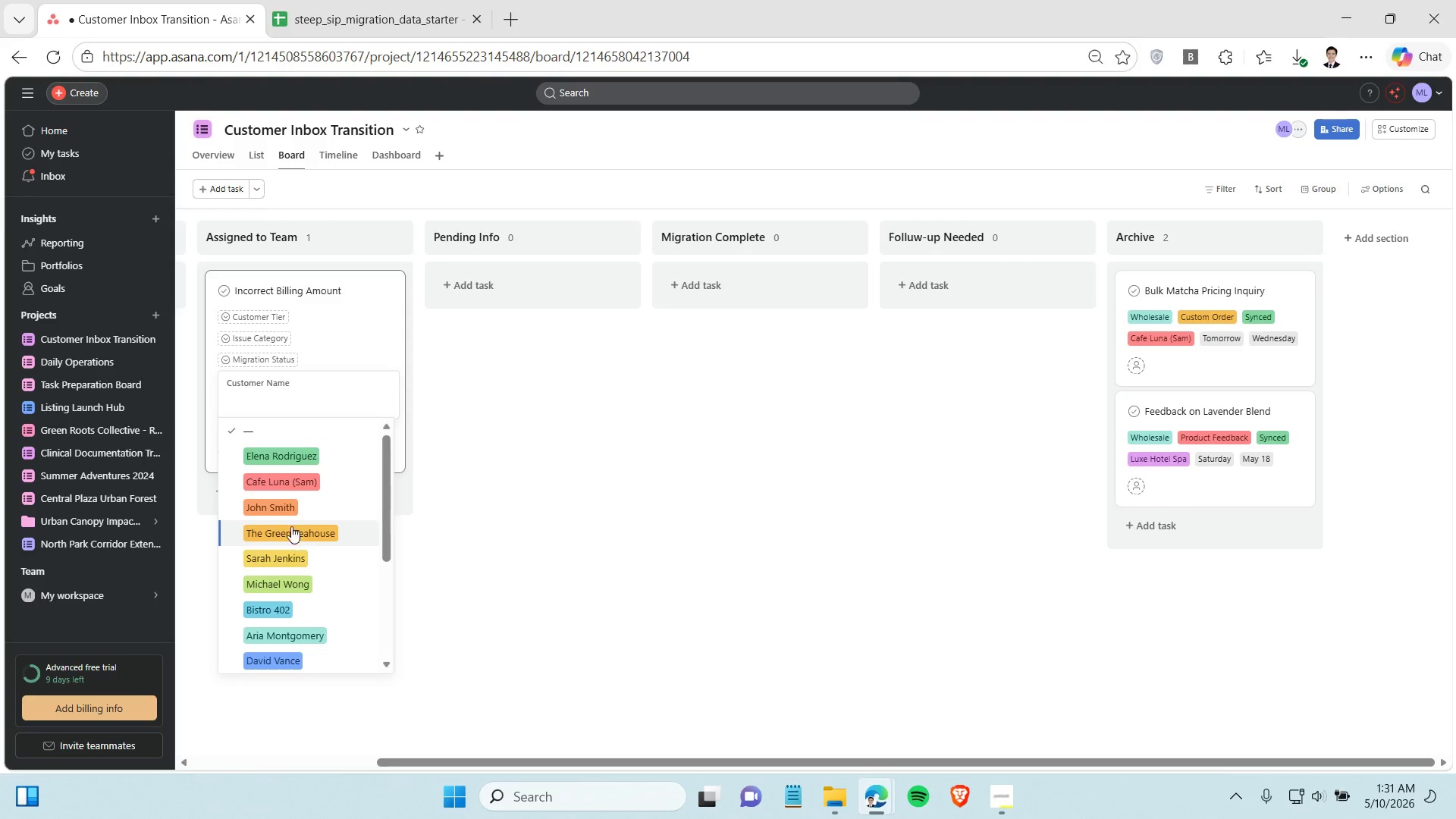 
left_click([289, 513])
 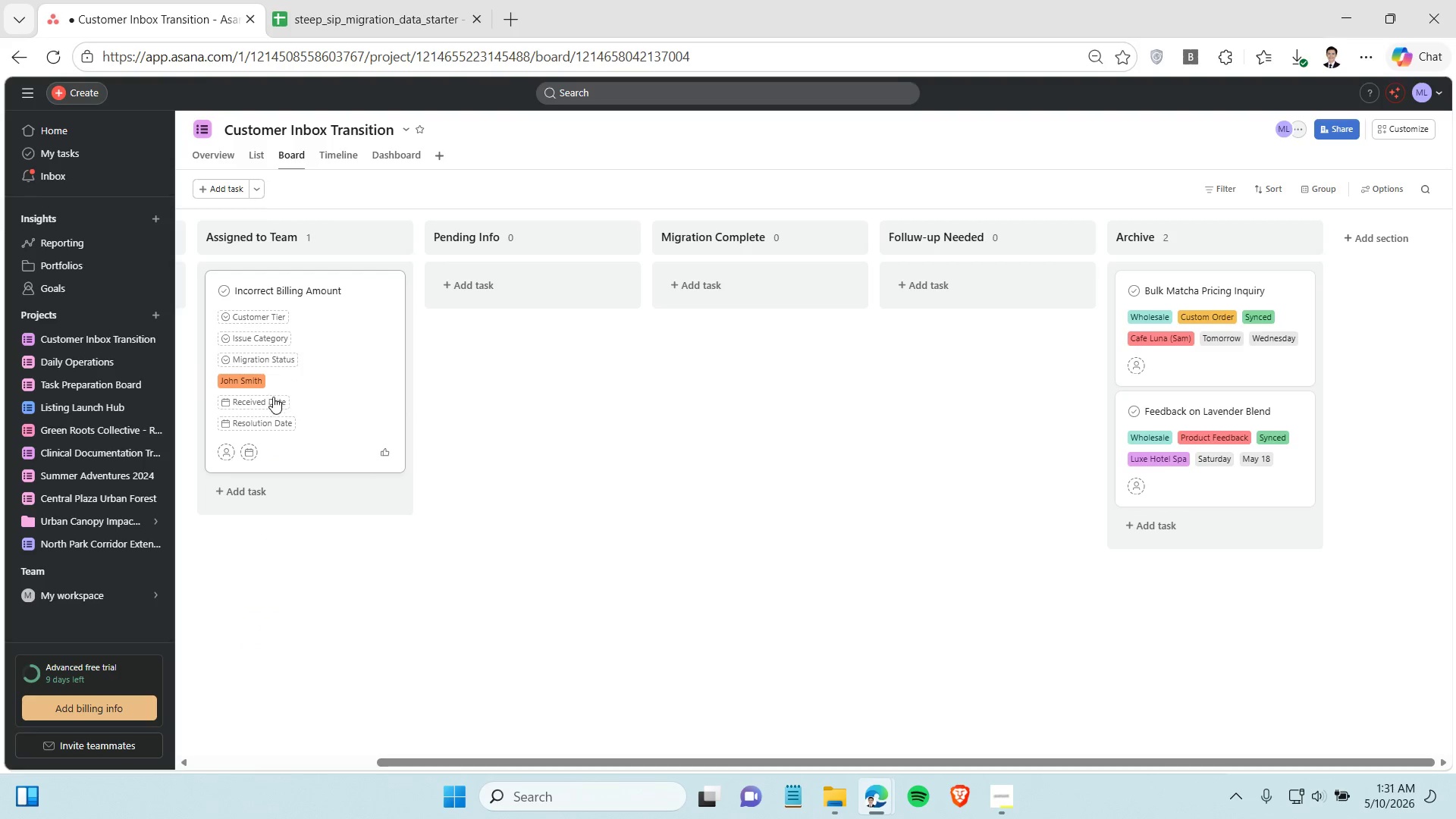 
left_click([270, 402])
 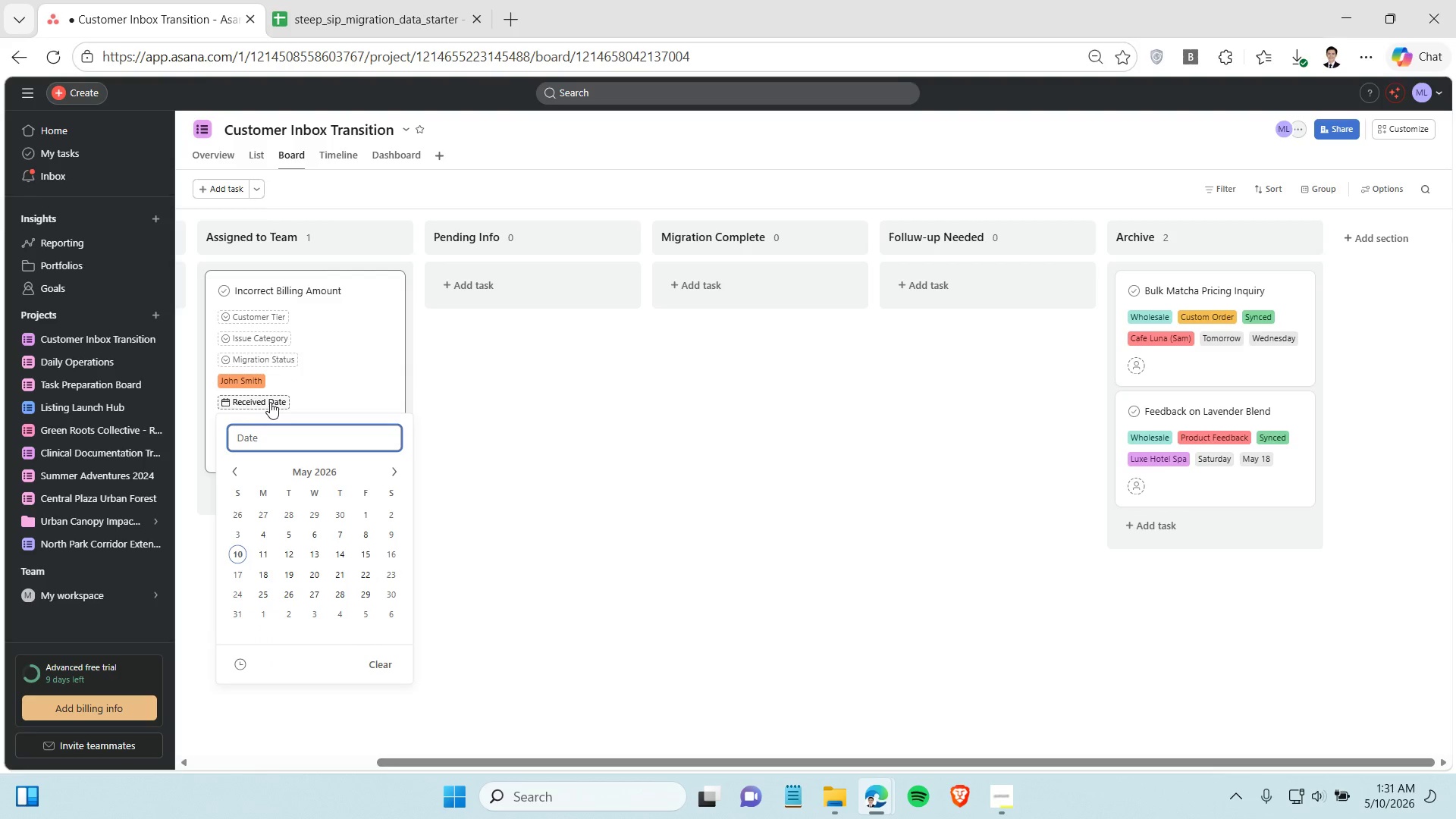 
key(Control+V)
 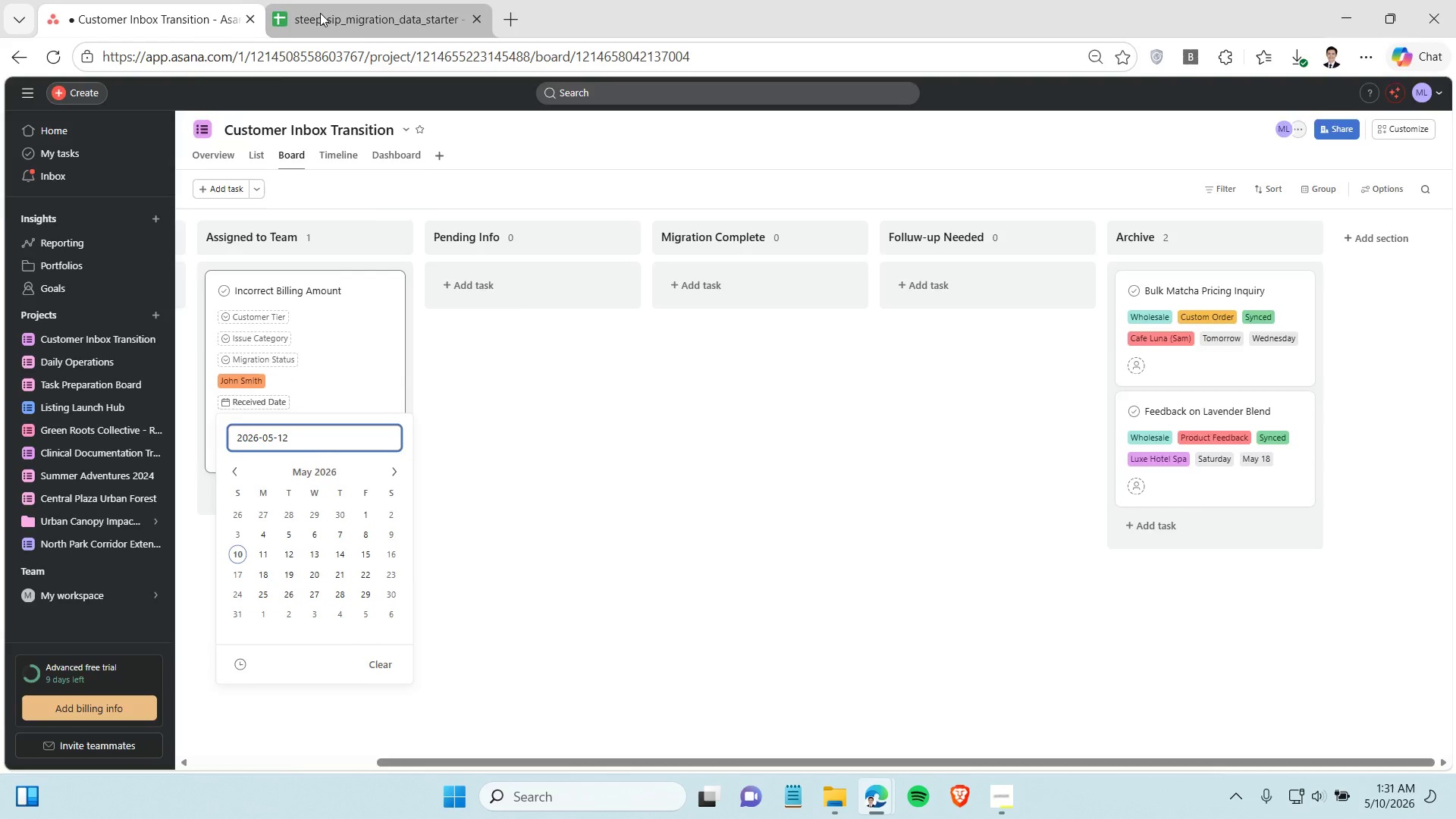 
left_click([320, 13])
 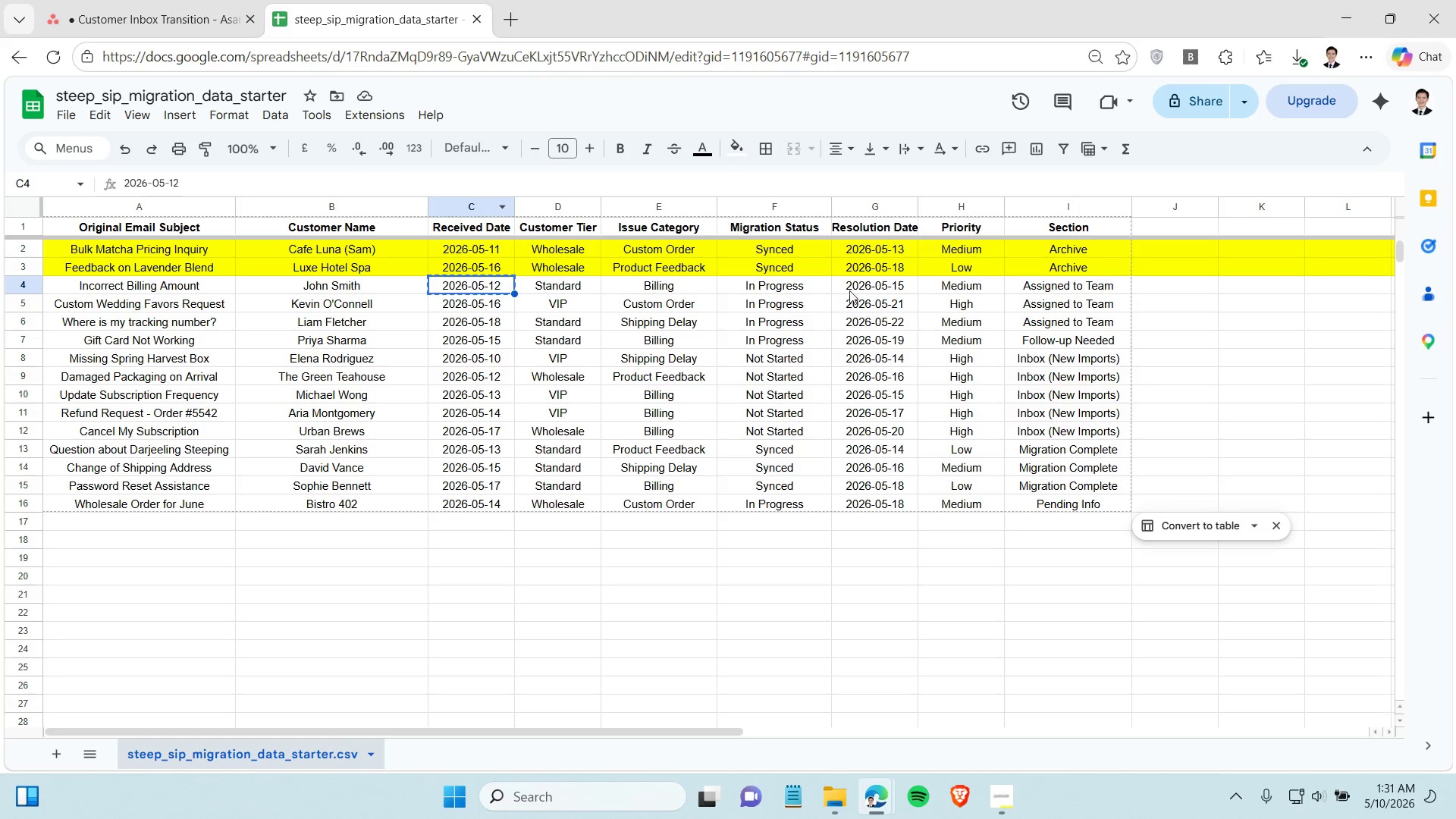 
left_click([849, 290])
 